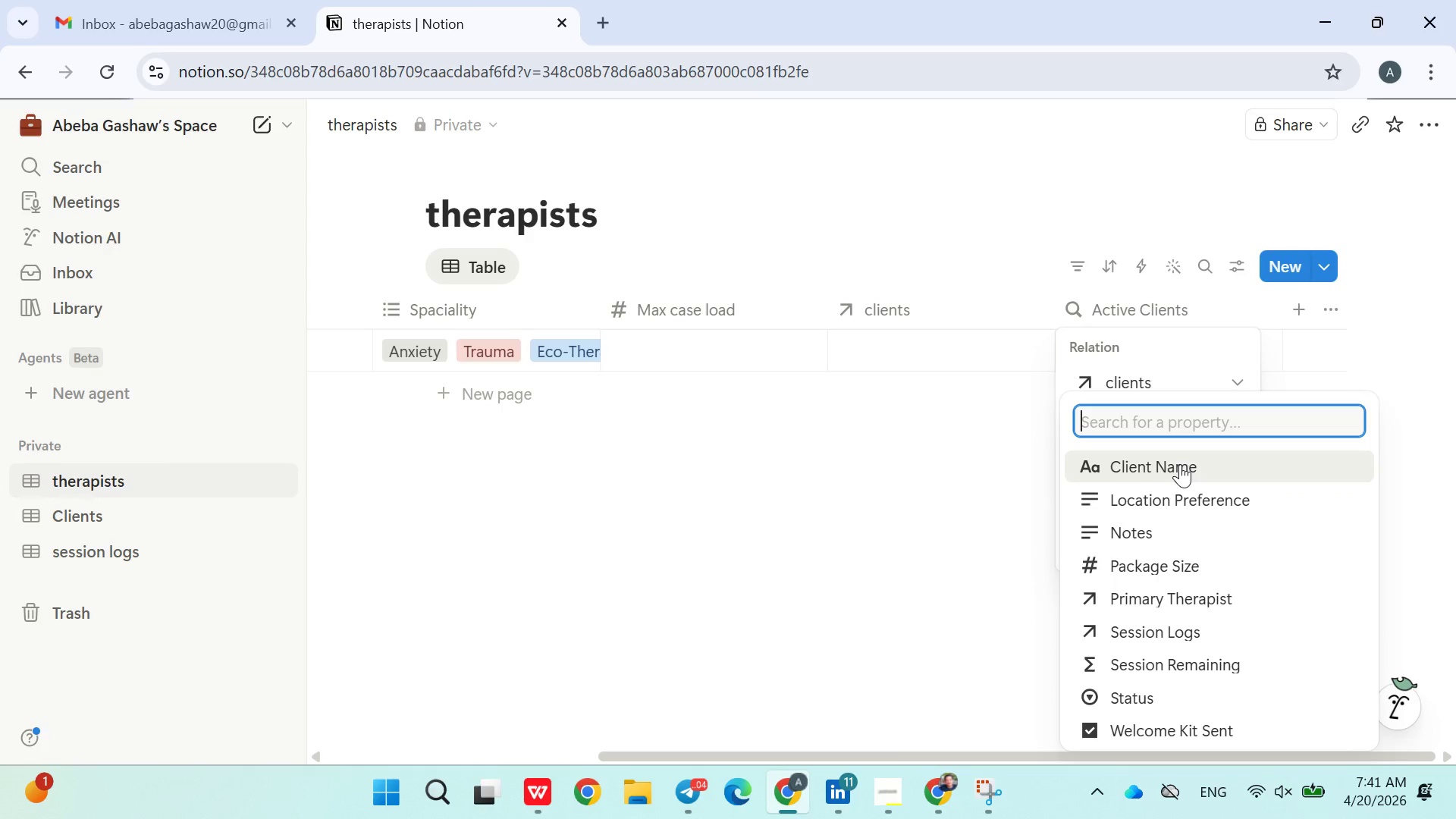 
left_click([1111, 703])
 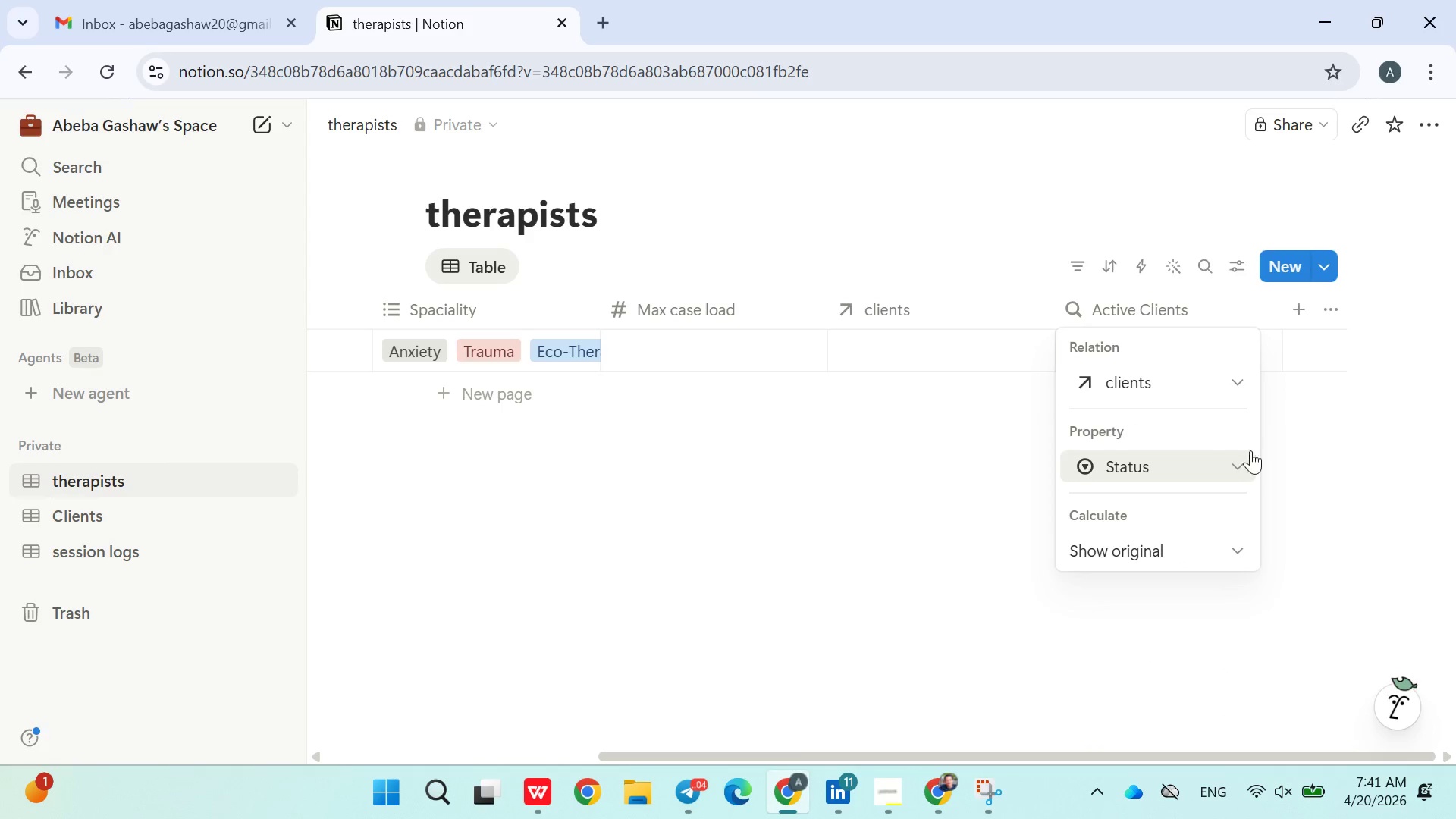 
left_click([1244, 460])
 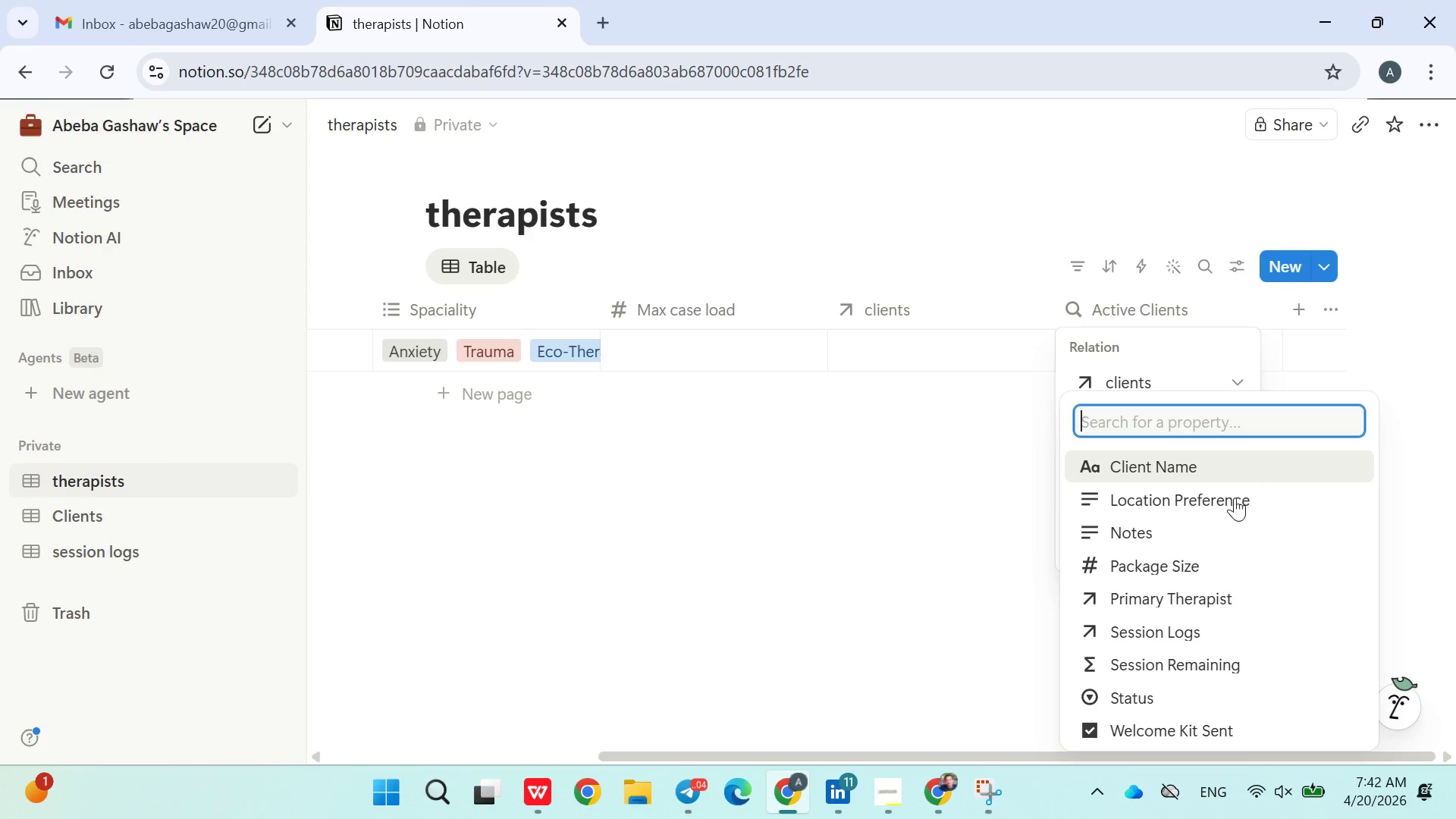 
wait(9.94)
 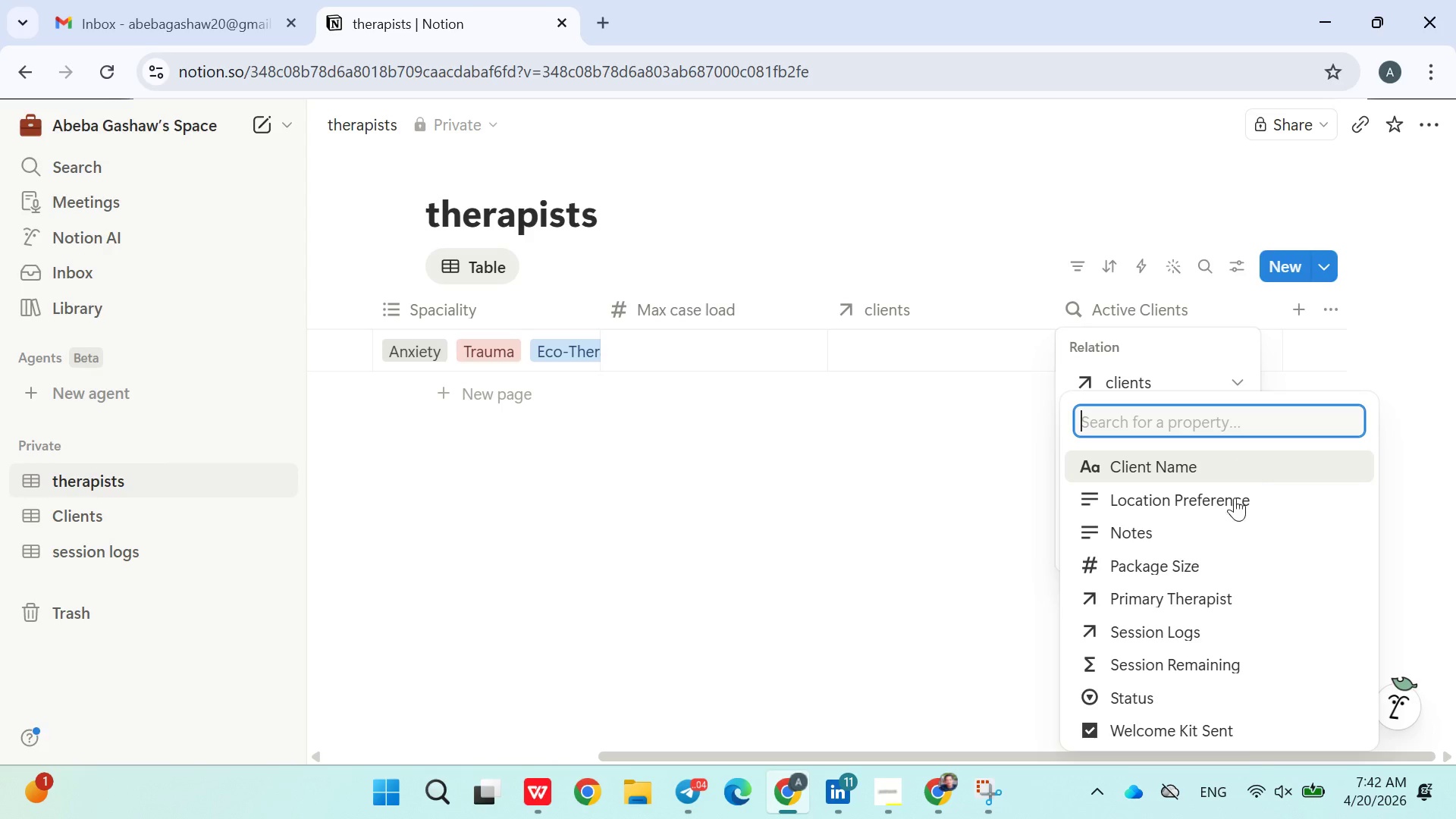 
left_click([1094, 701])
 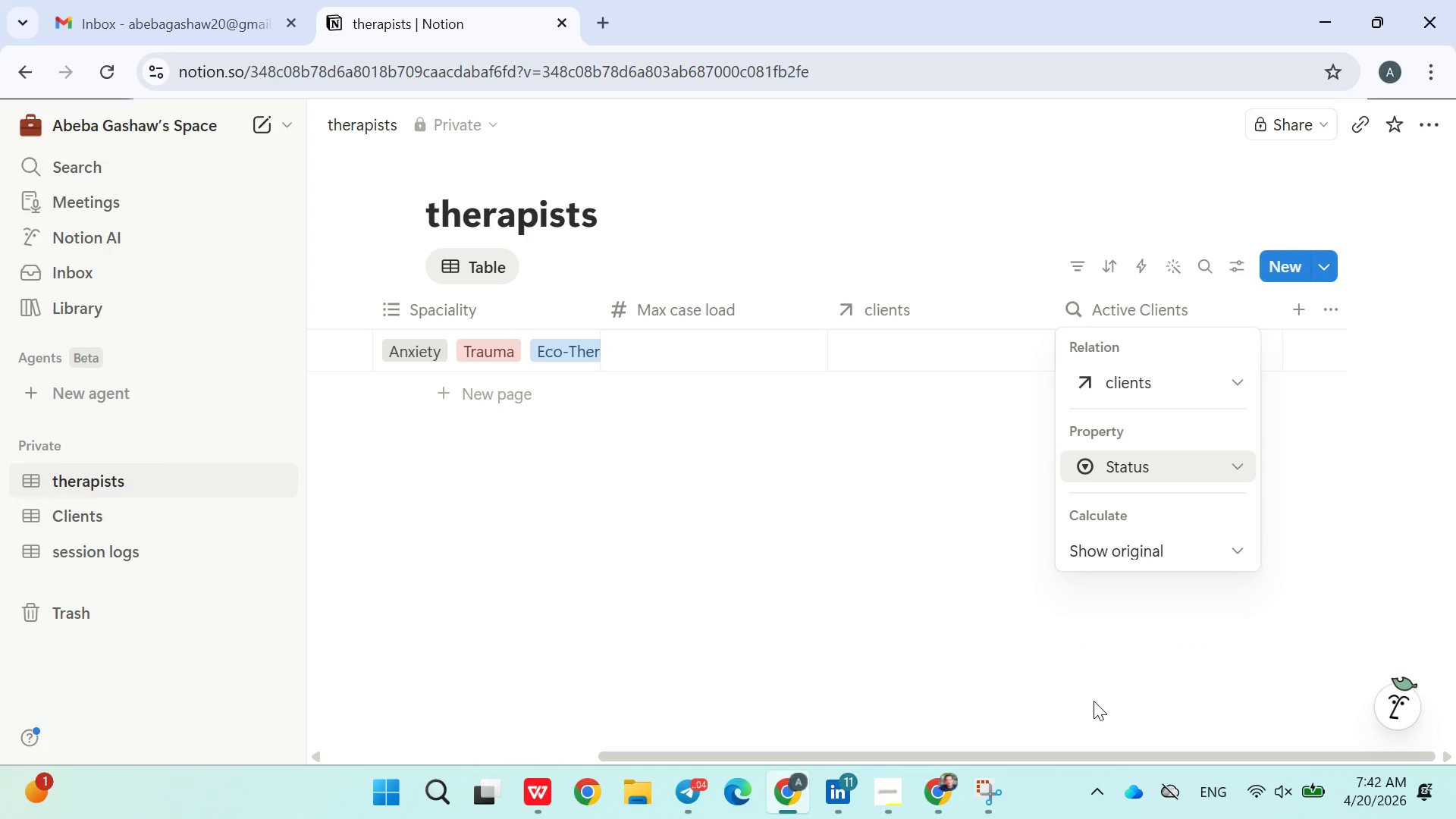 
left_click([1094, 701])
 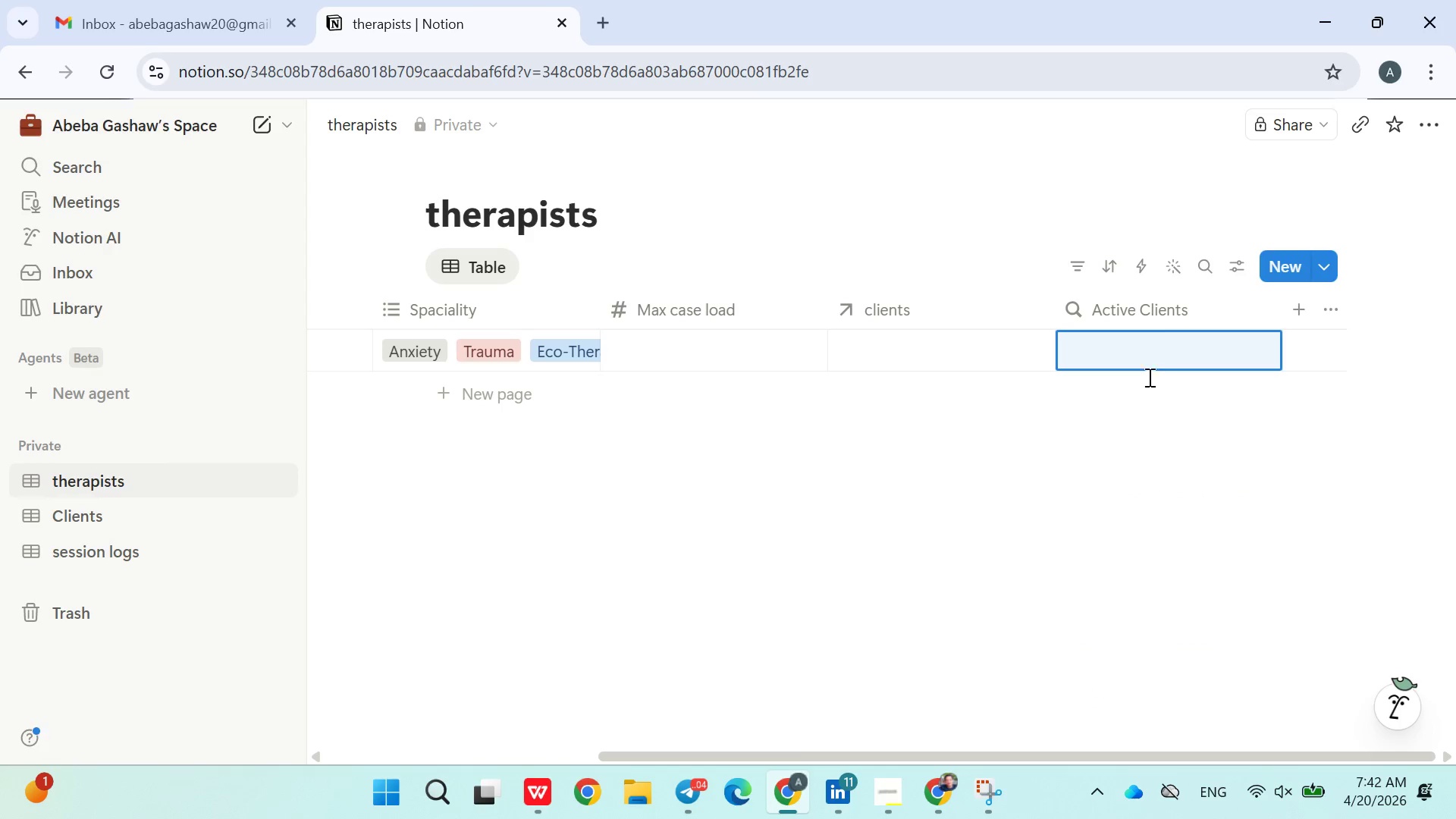 
left_click([1141, 359])
 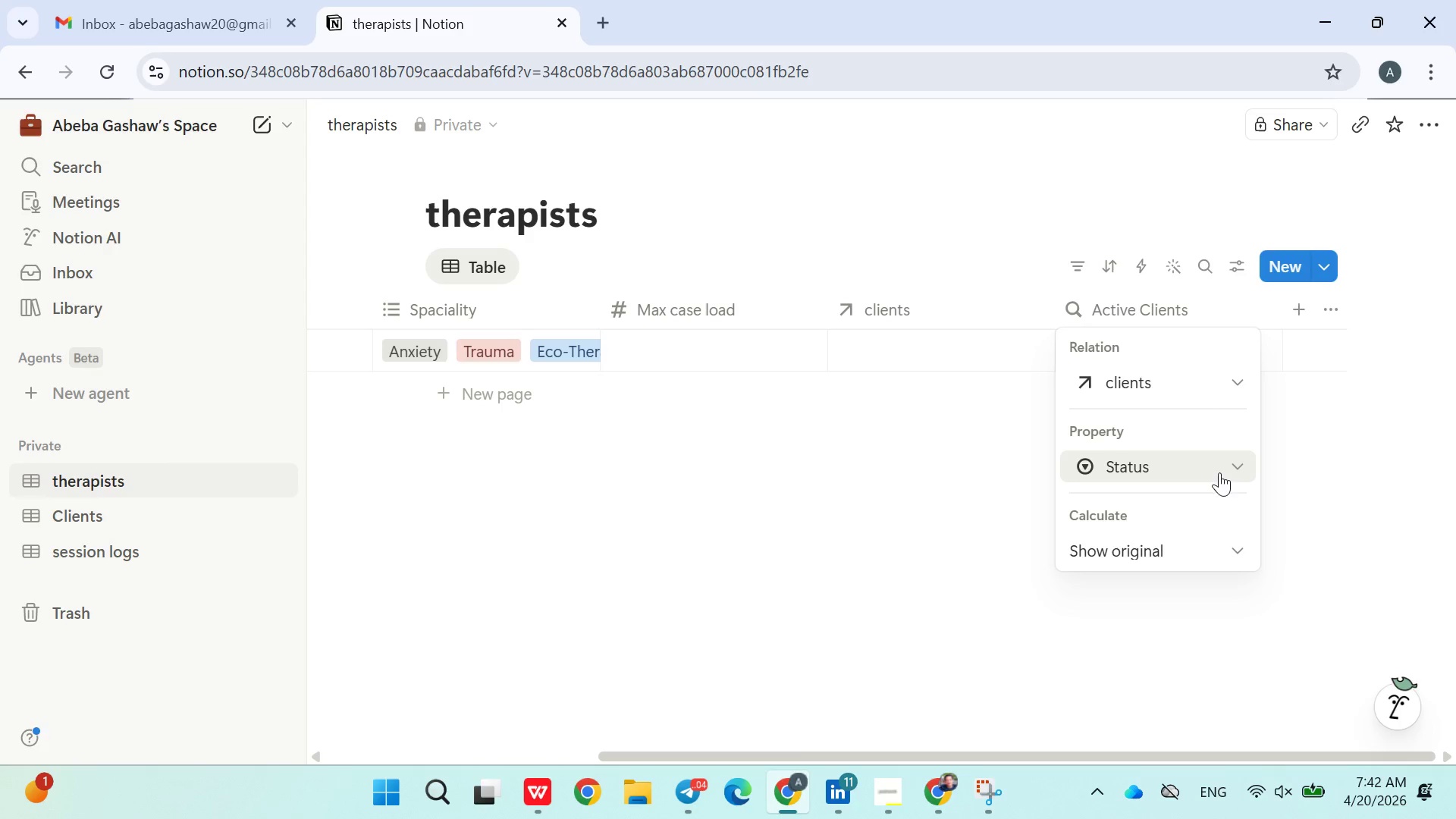 
left_click([1222, 546])
 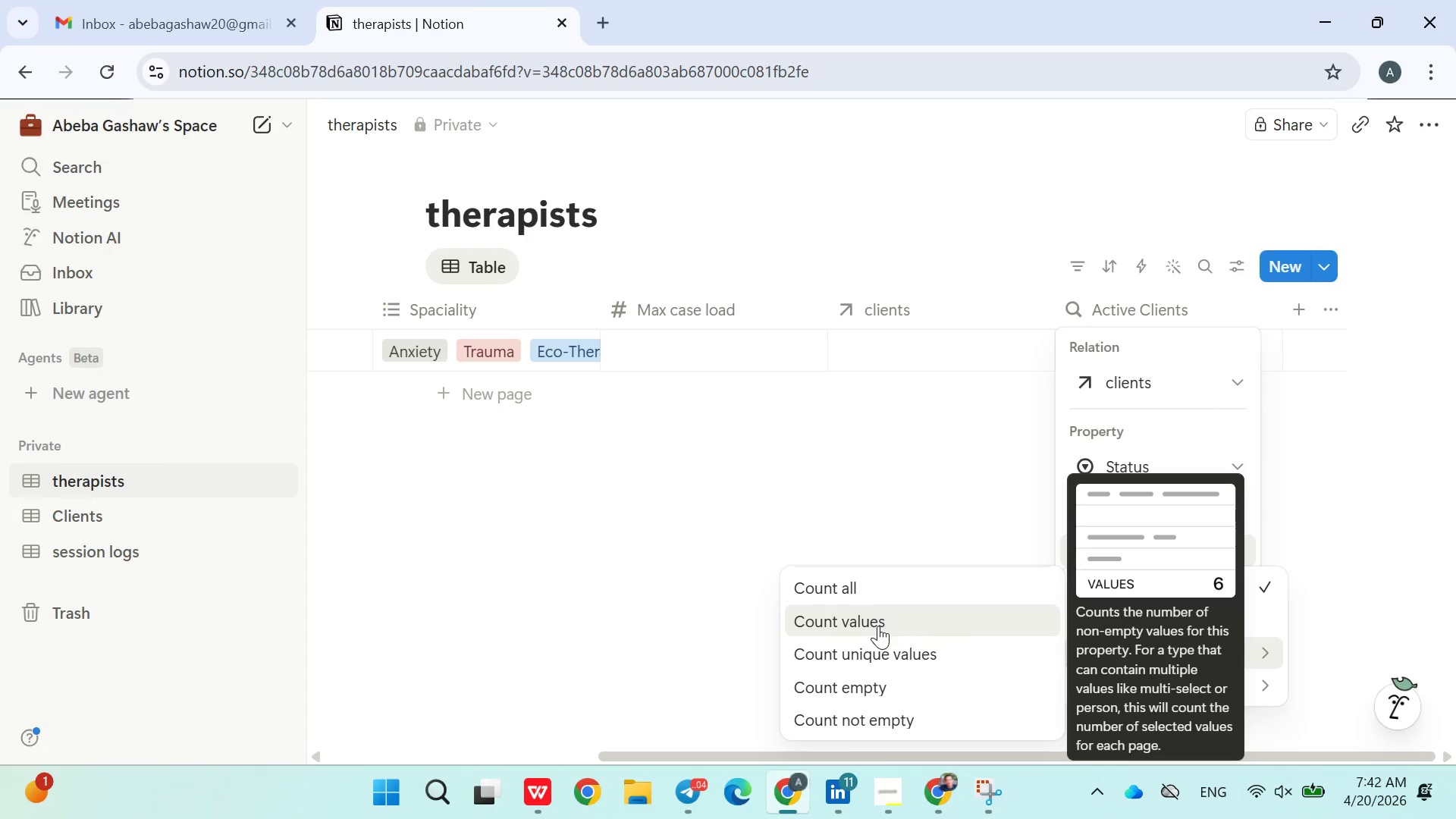 
wait(6.86)
 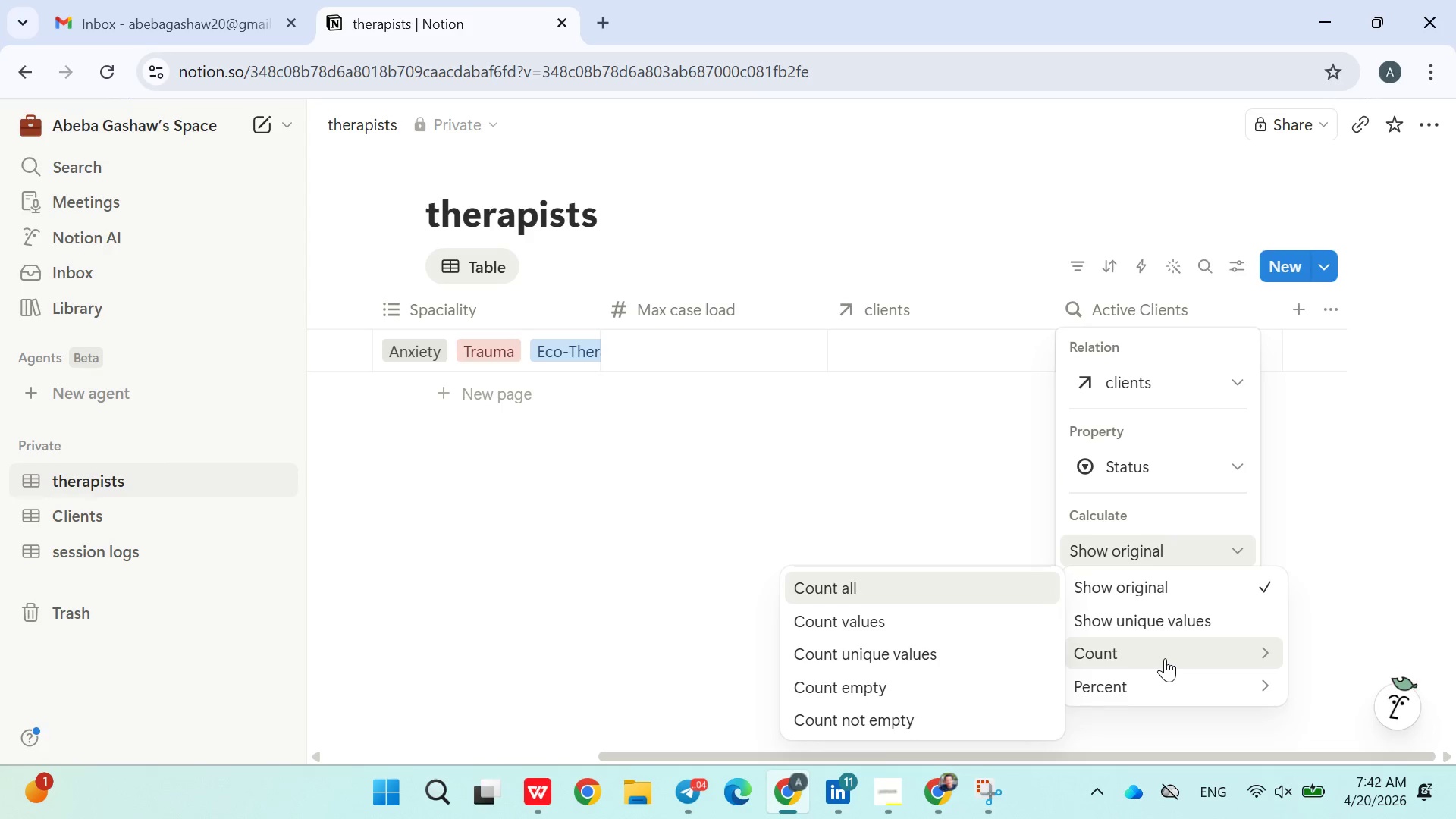 
left_click_drag(start_coordinate=[906, 657], to_coordinate=[853, 629])
 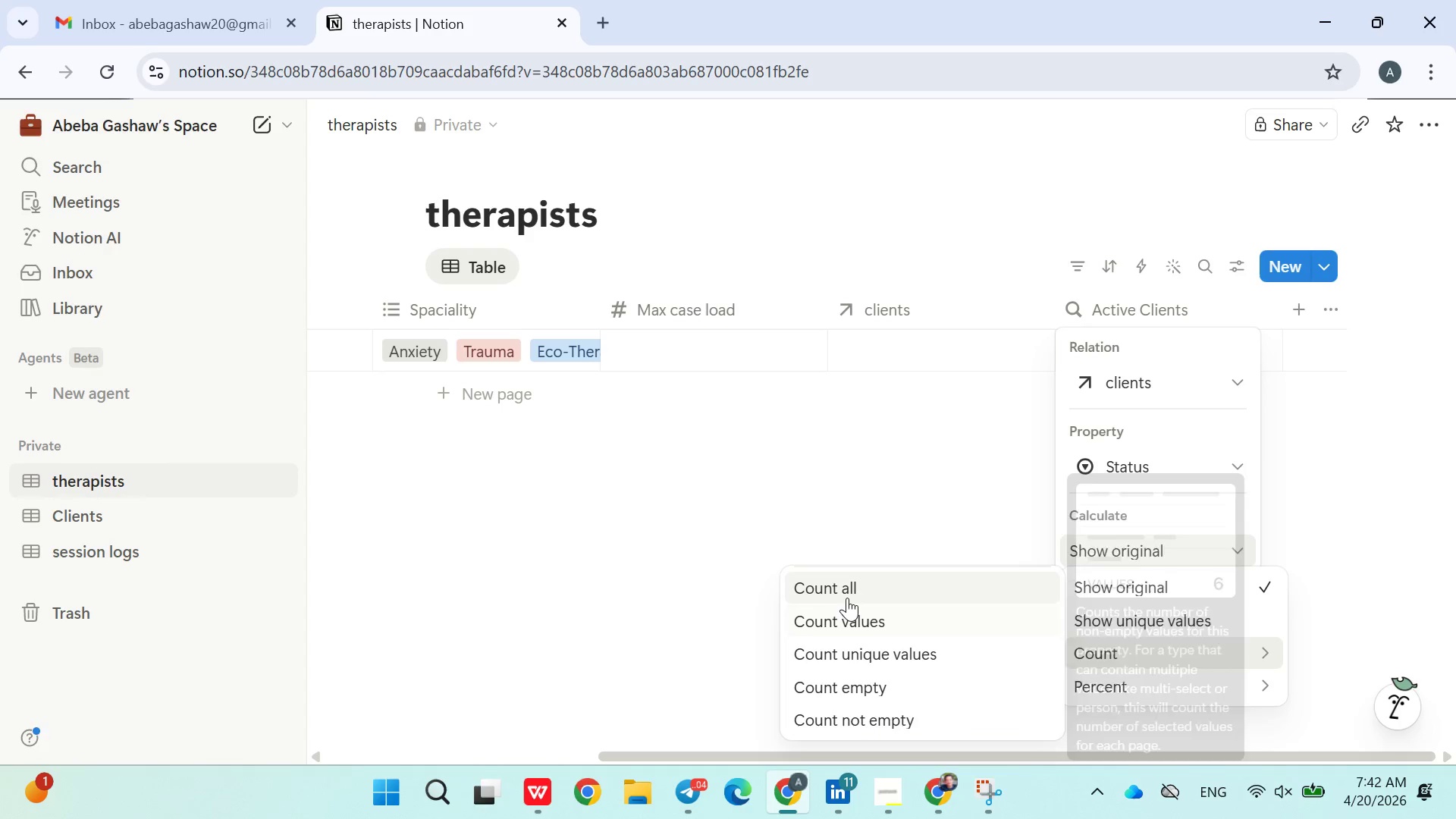 
left_click([847, 597])
 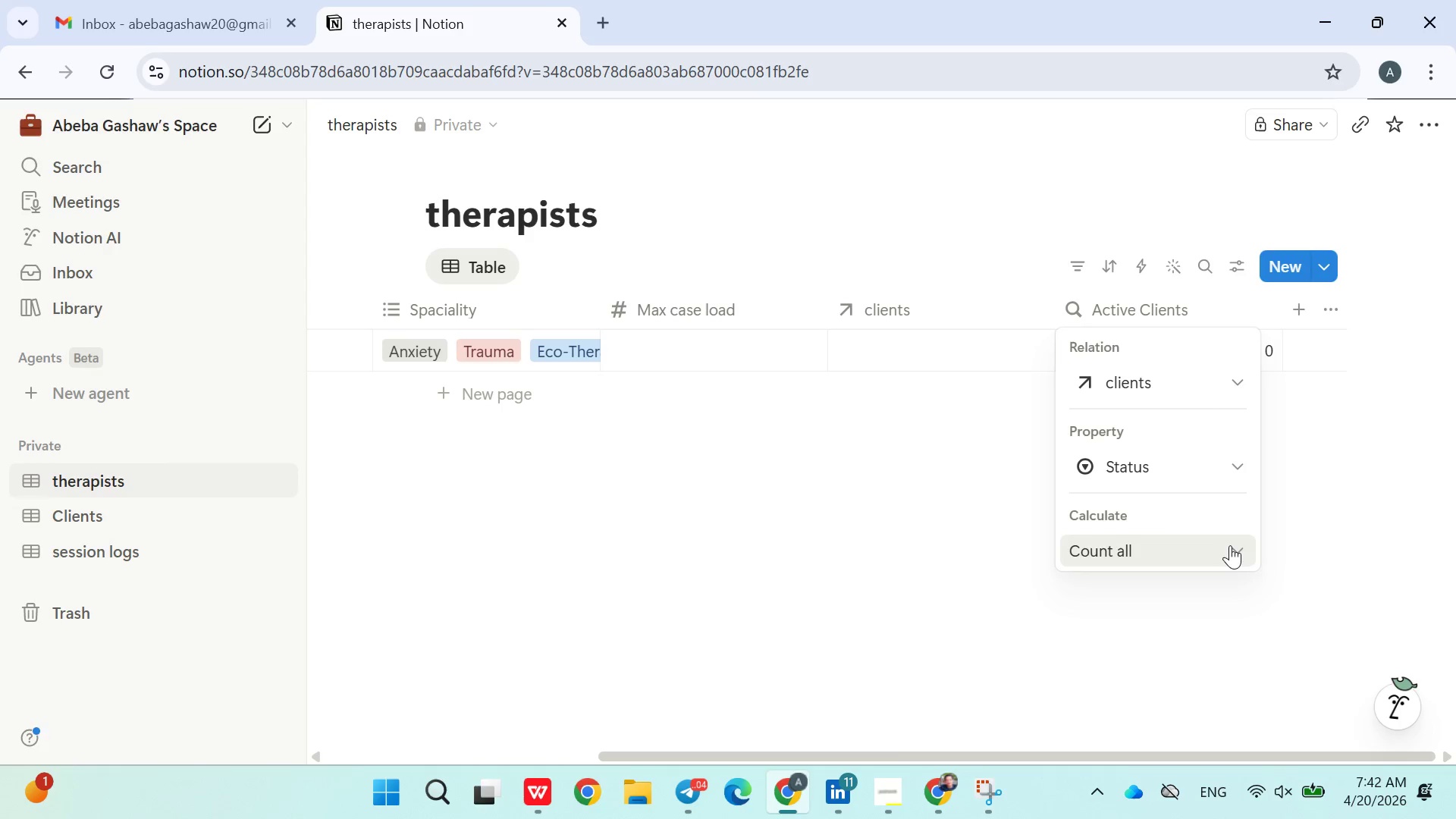 
left_click([1237, 469])
 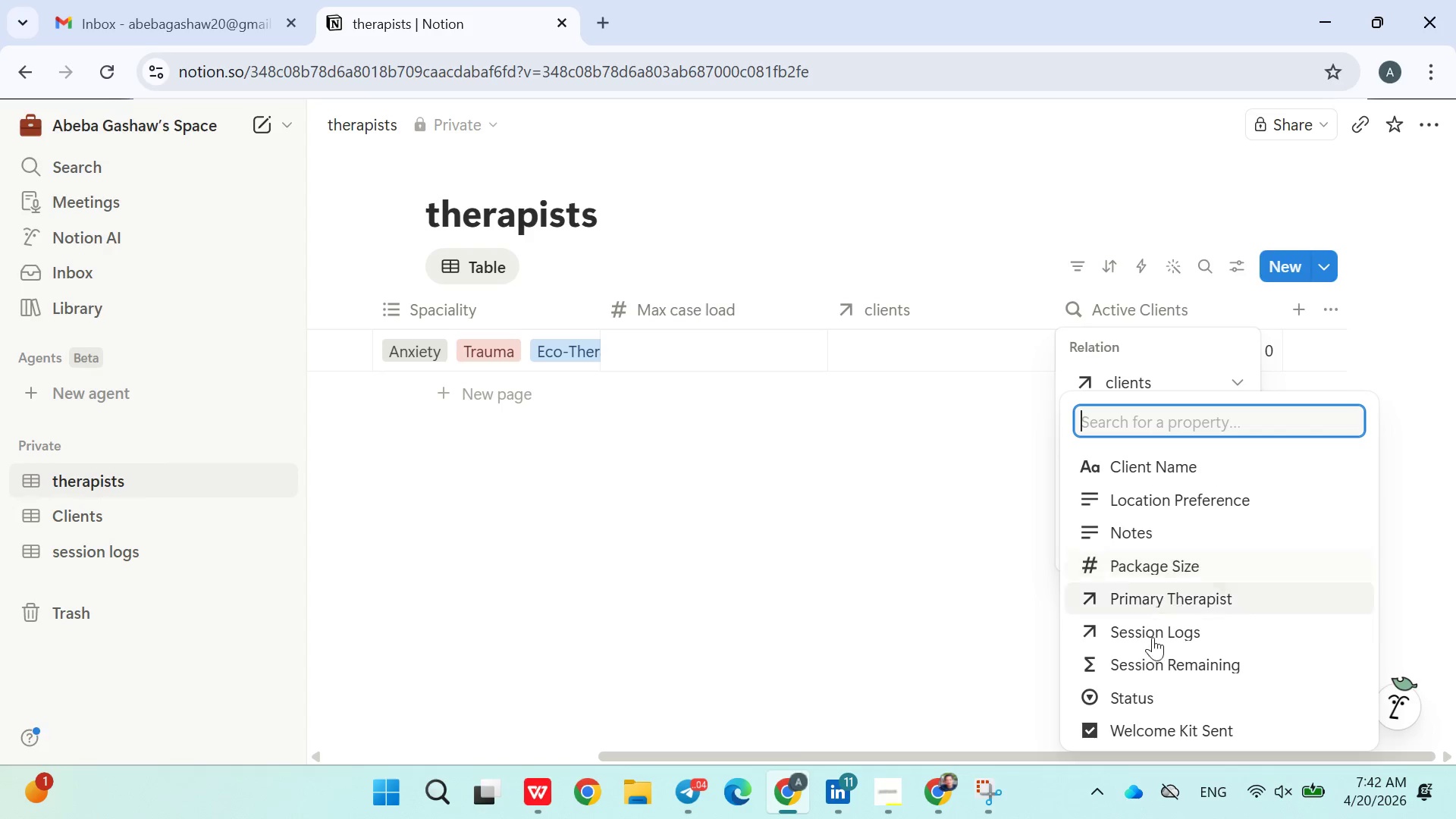 
left_click([1097, 695])
 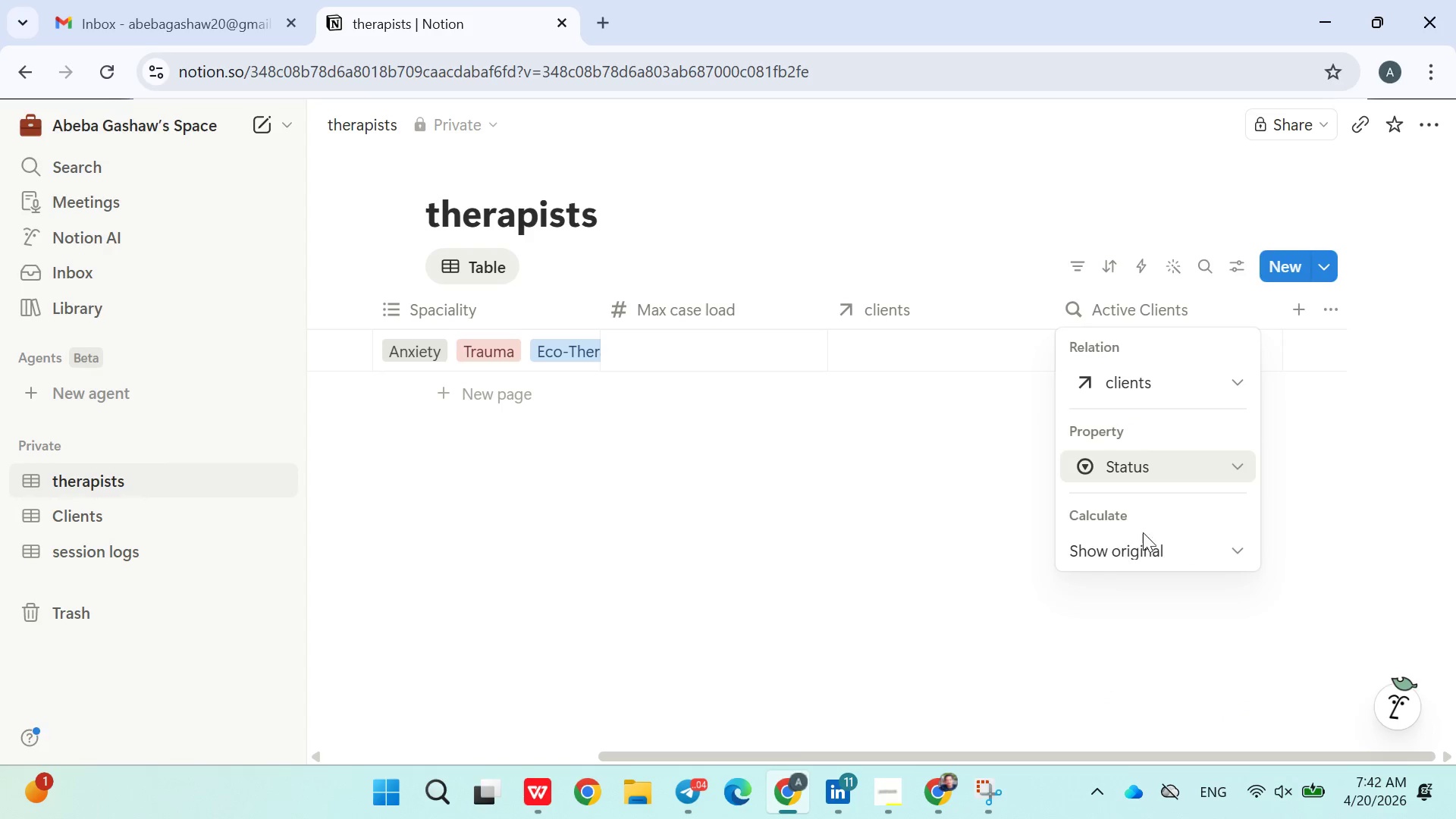 
left_click([1178, 565])
 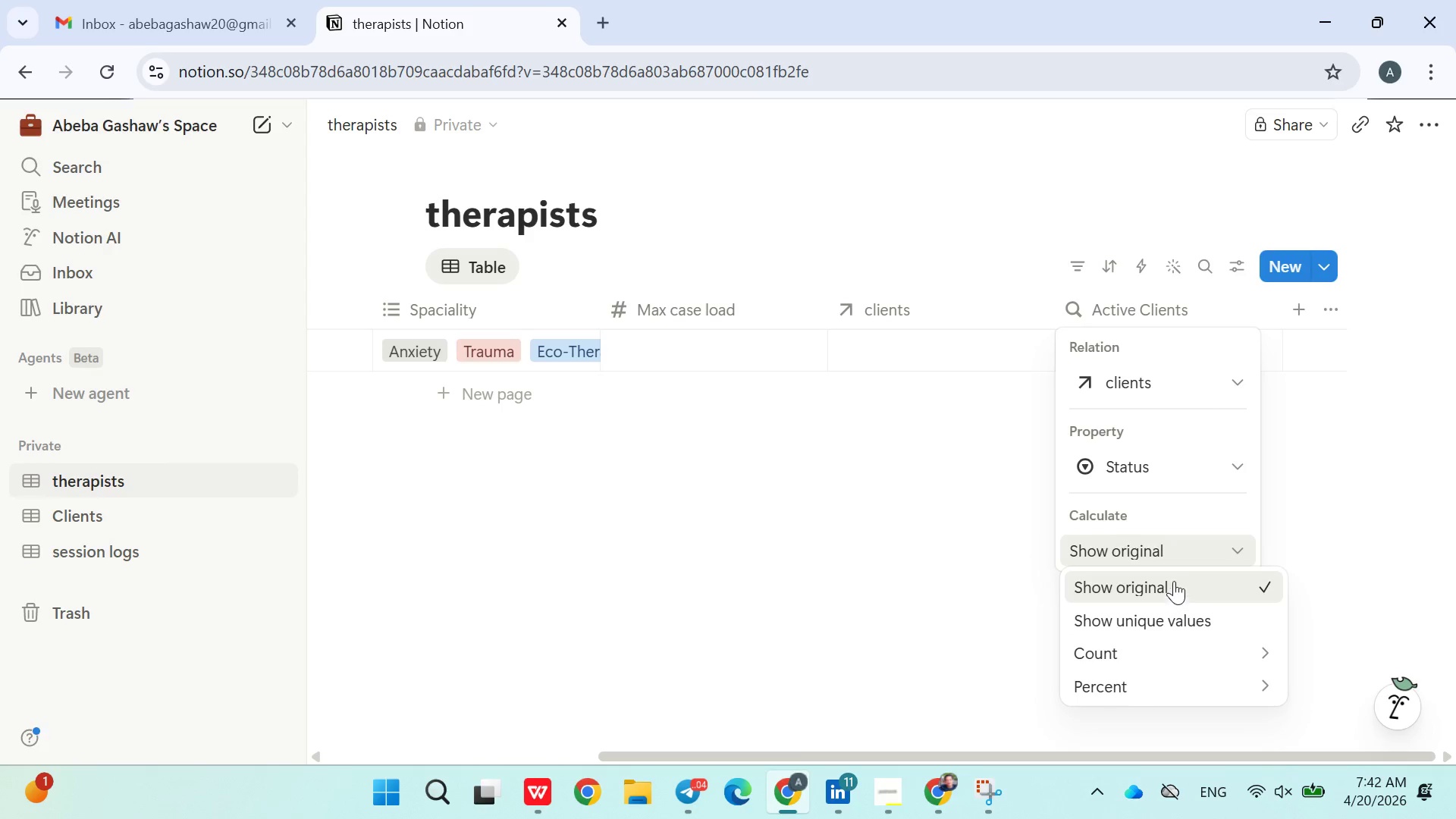 
left_click([1139, 513])
 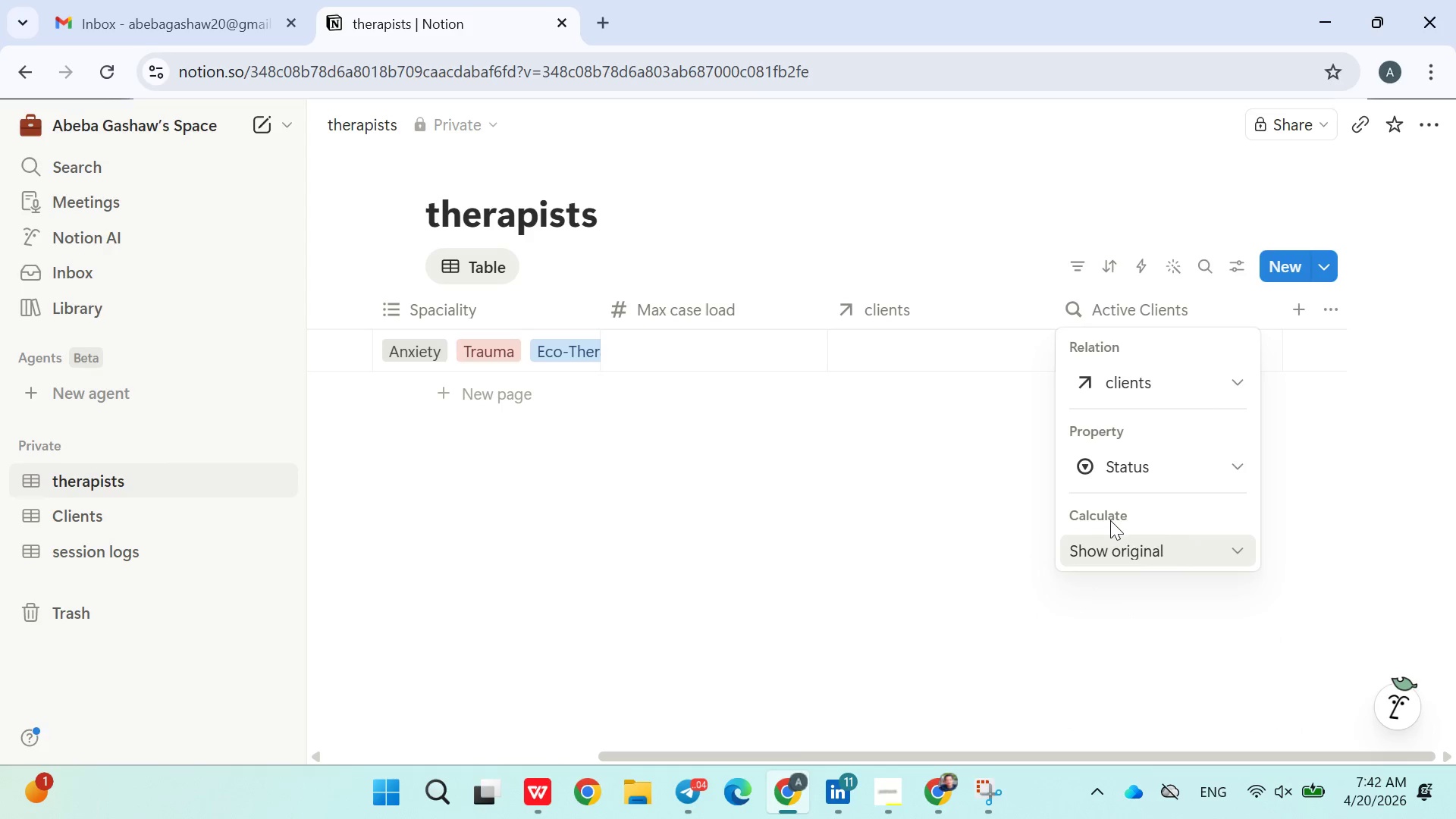 
left_click([1110, 520])
 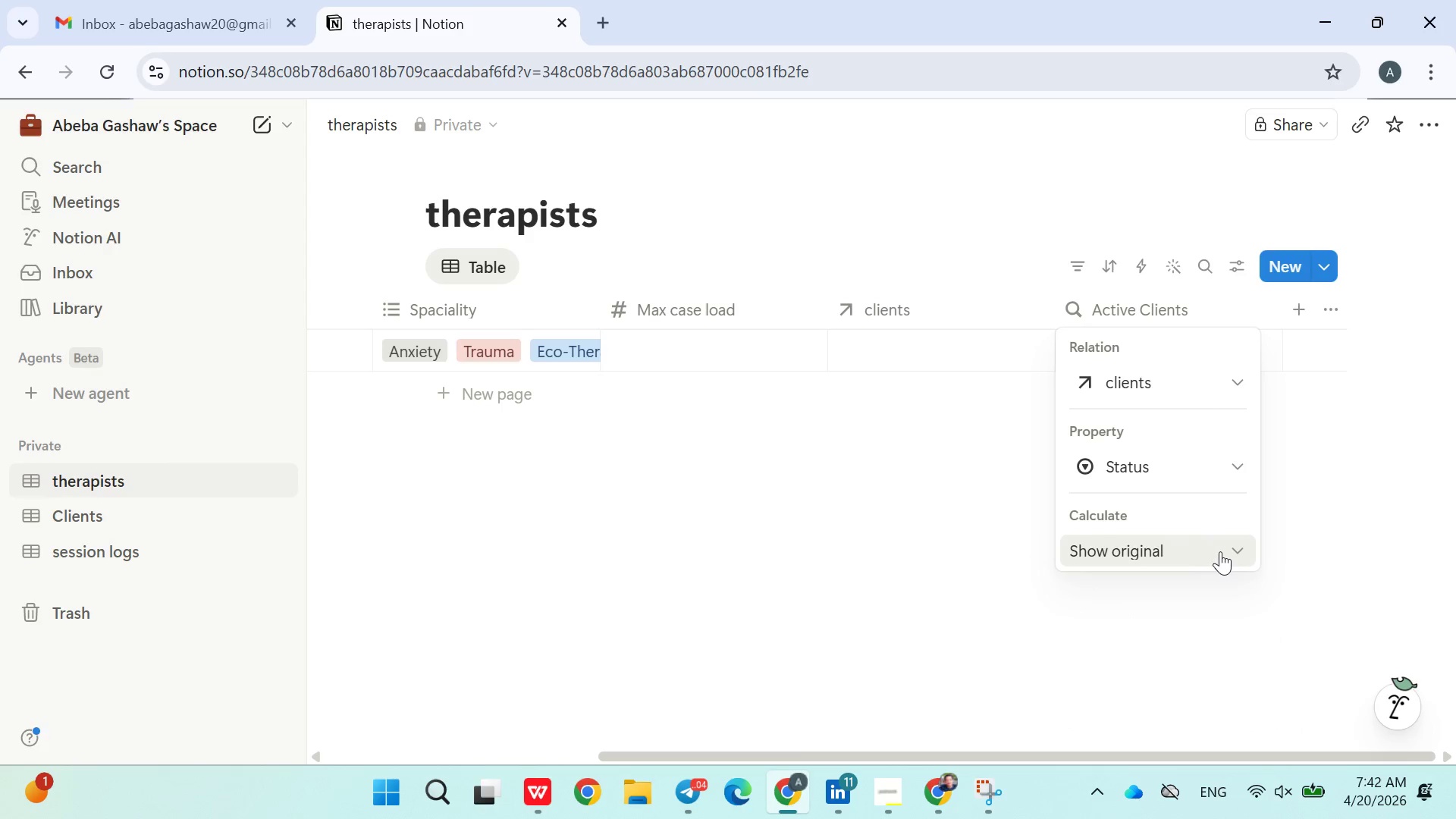 
left_click([1238, 548])
 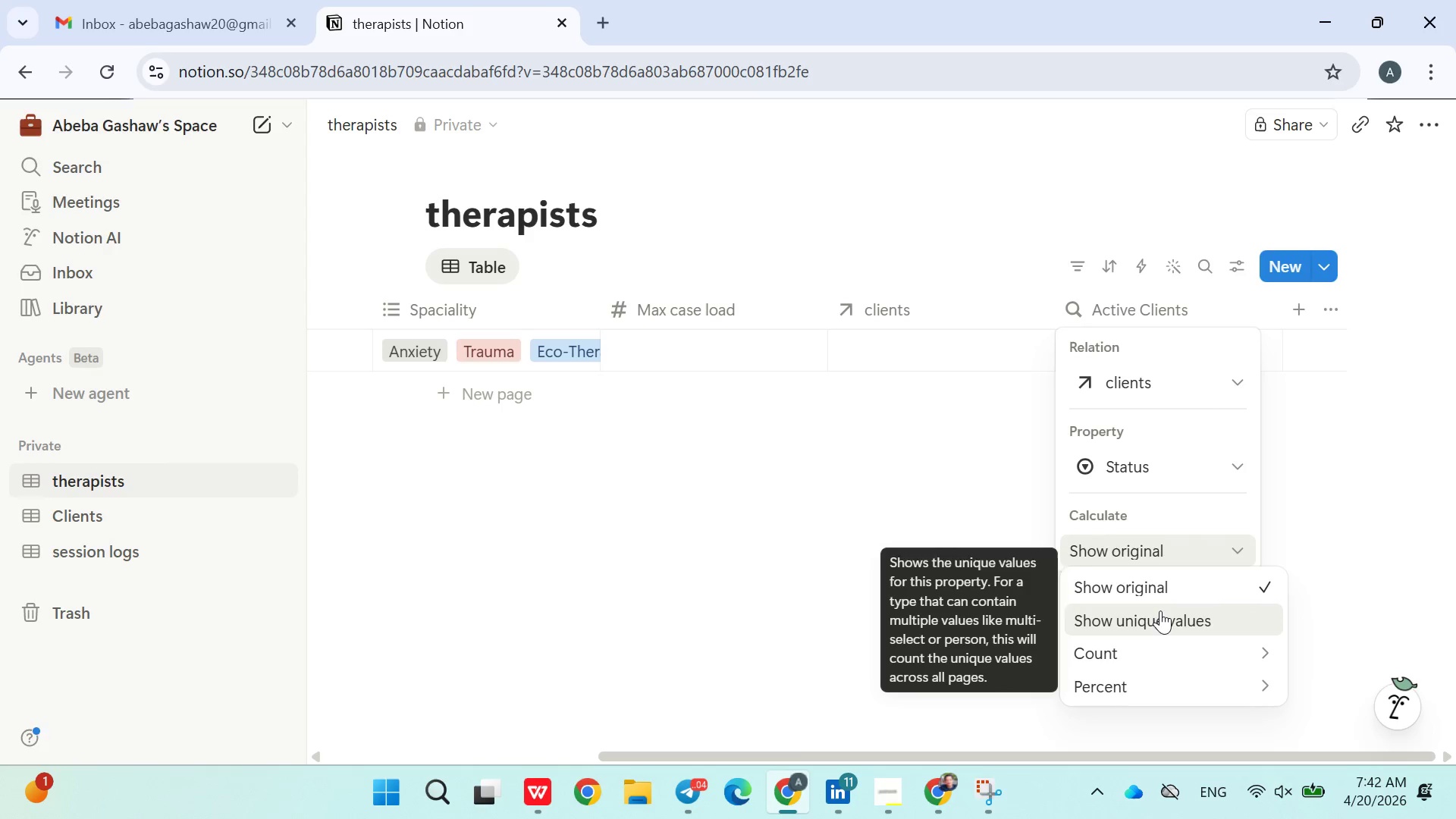 
wait(6.34)
 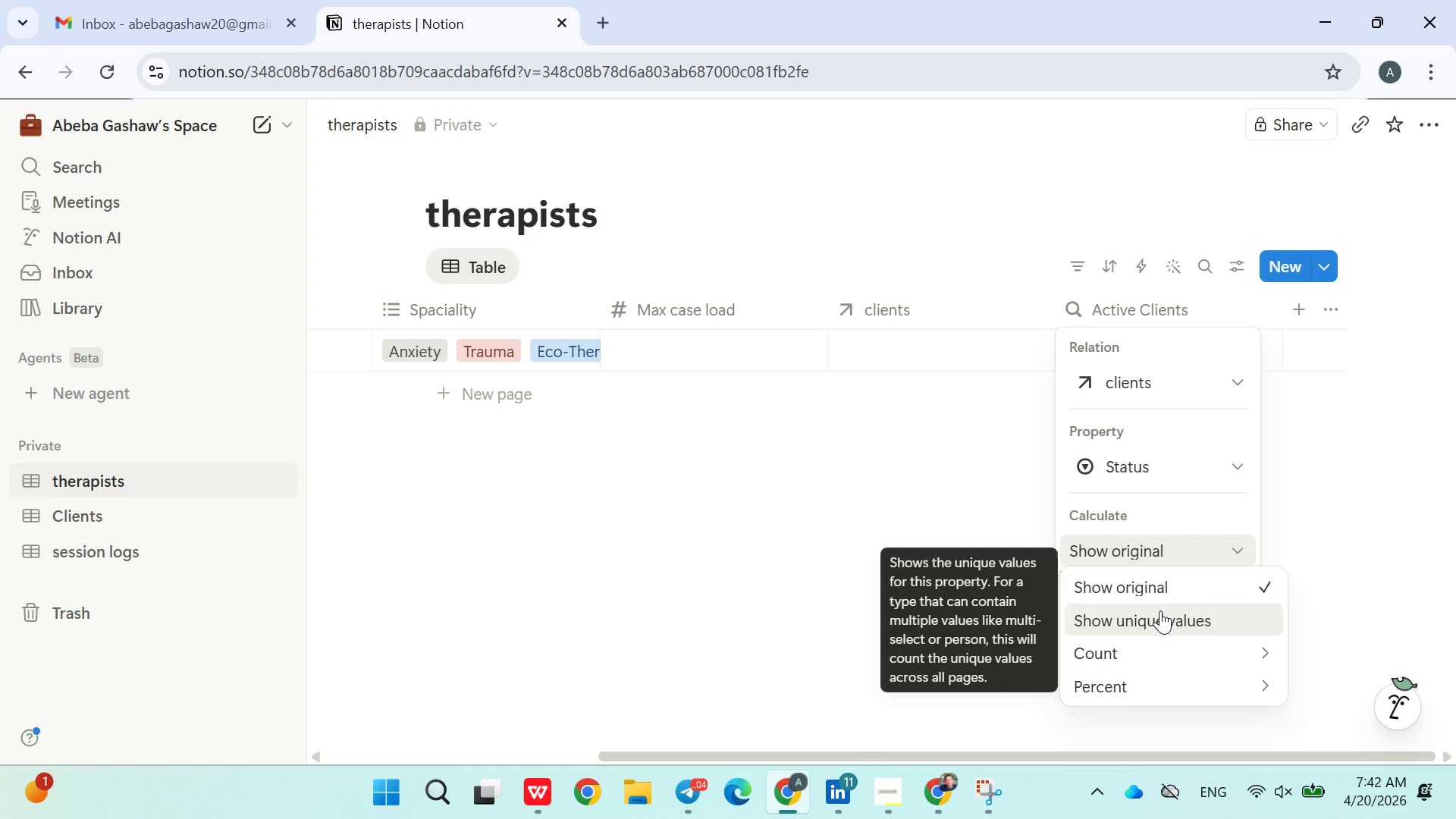 
mouse_move([1137, 649])
 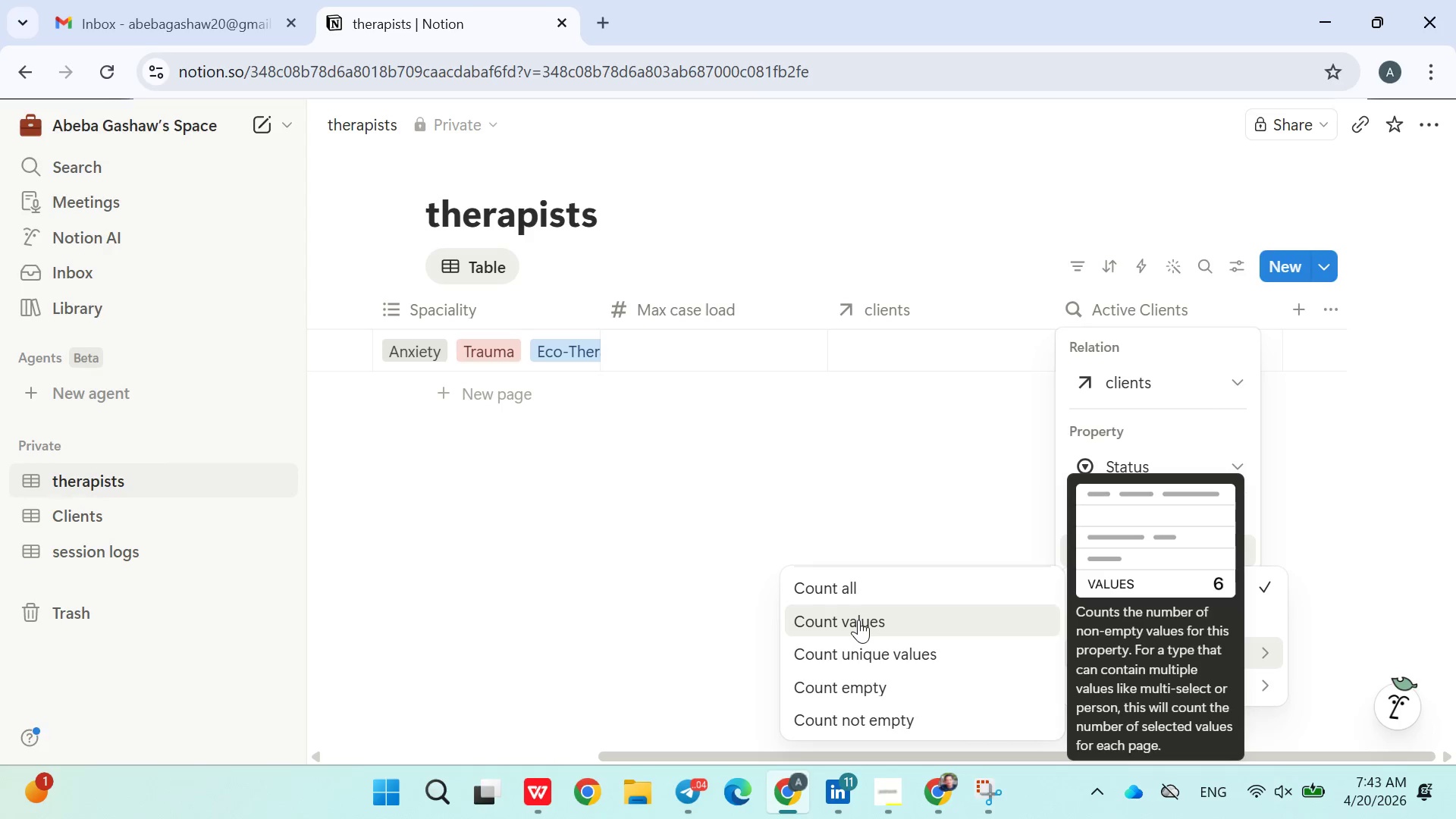 
left_click([858, 620])
 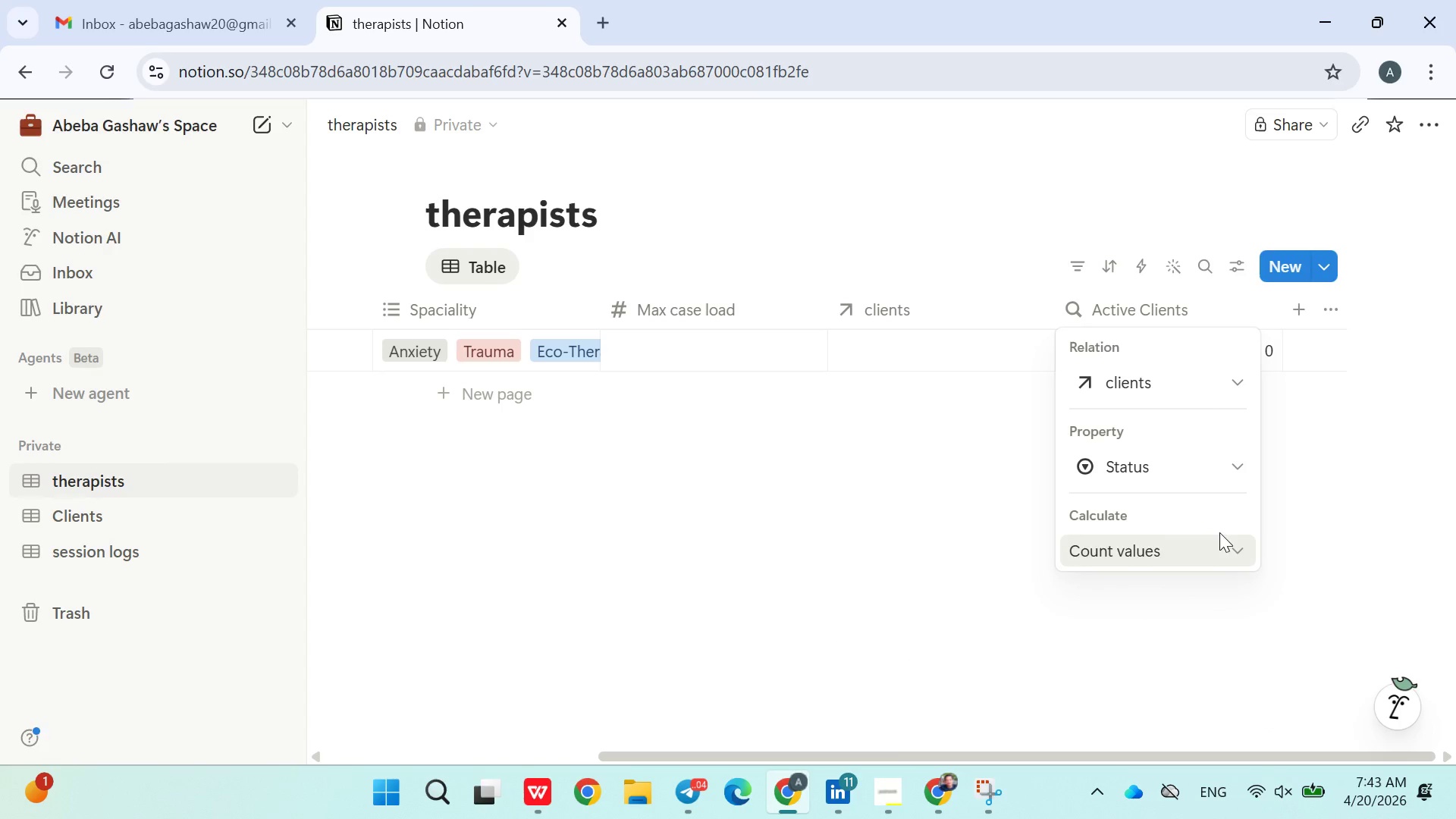 
left_click([1238, 550])
 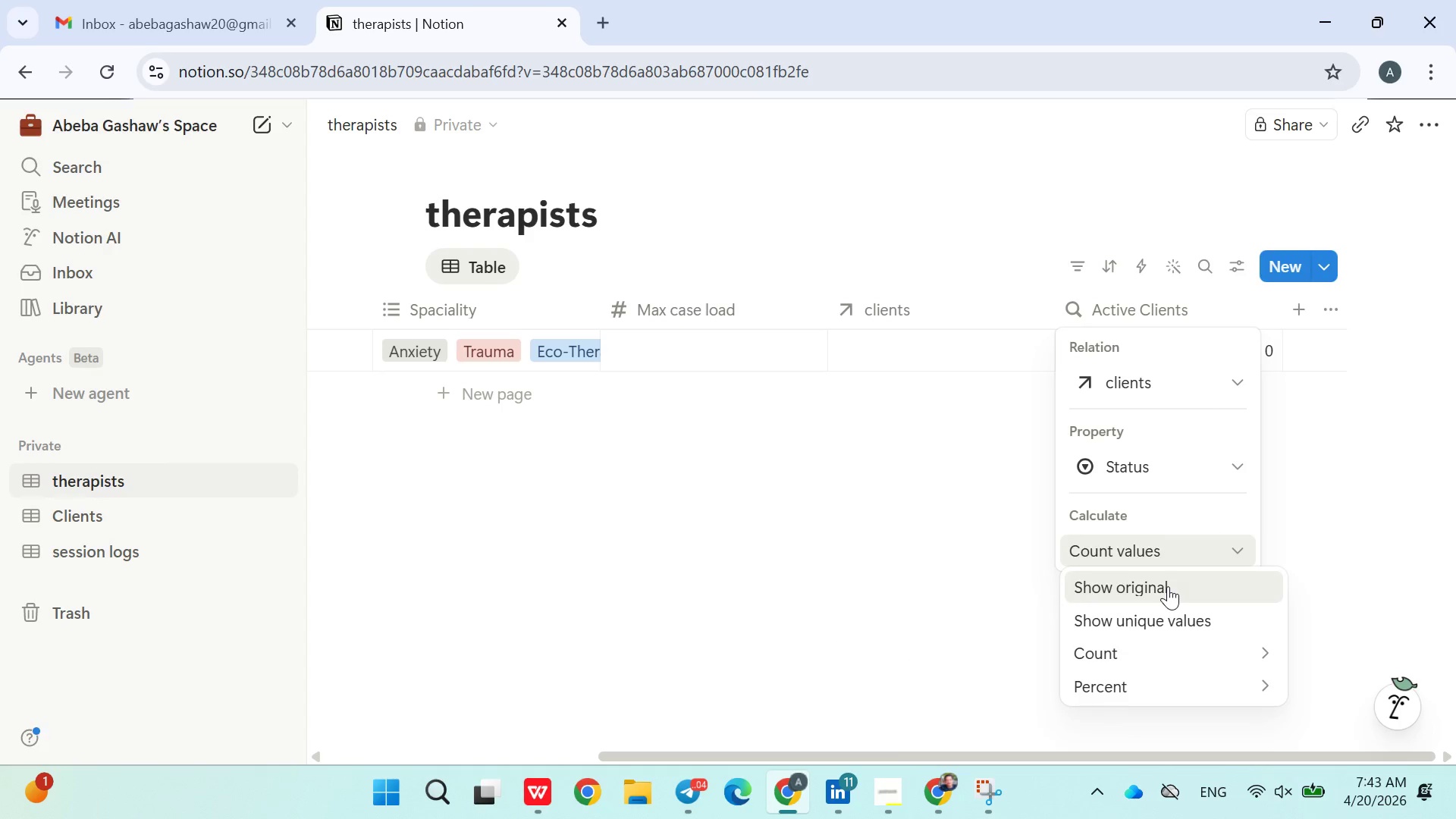 
mouse_move([1126, 679])
 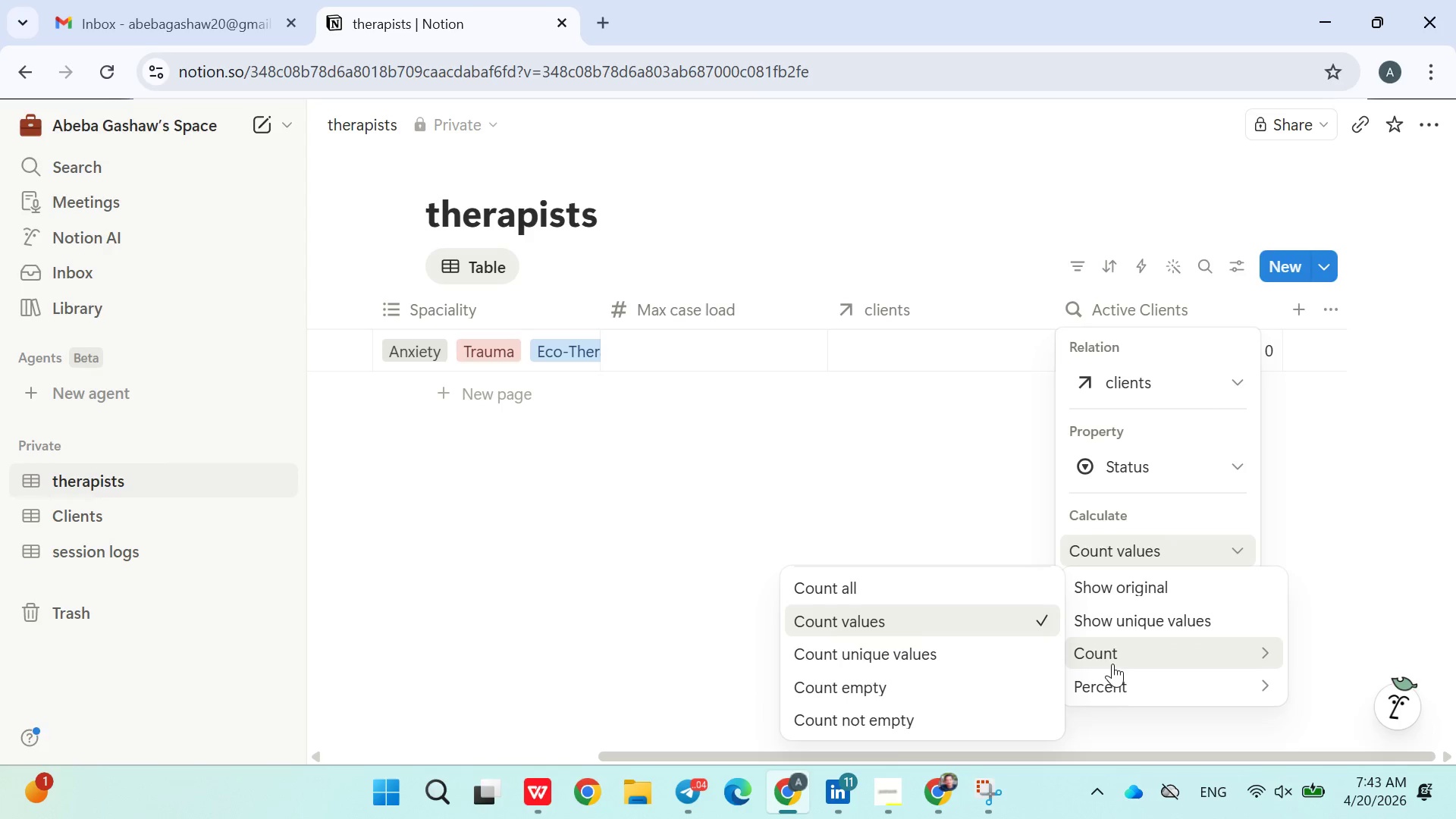 
wait(10.05)
 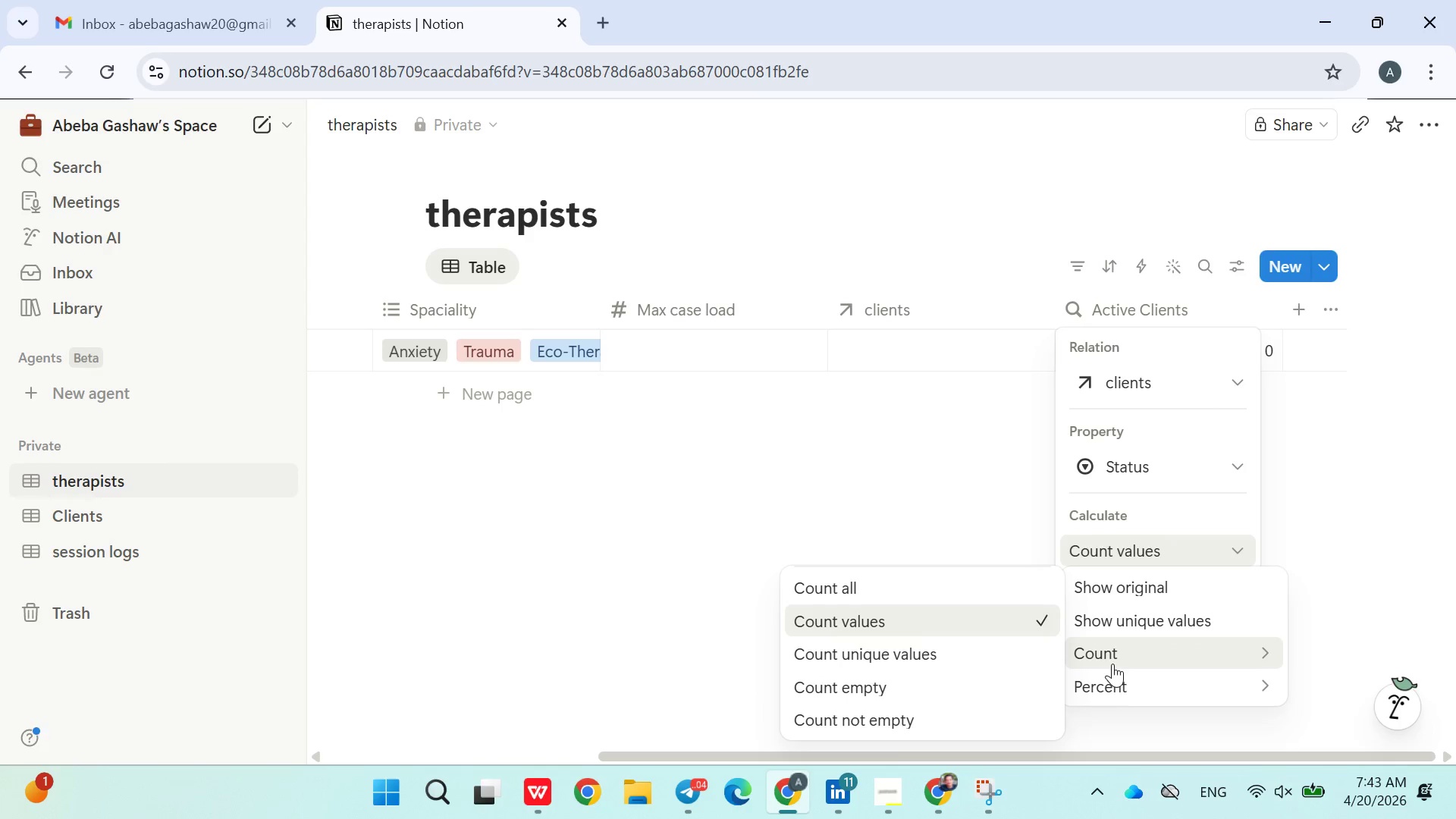 
mouse_move([1122, 613])
 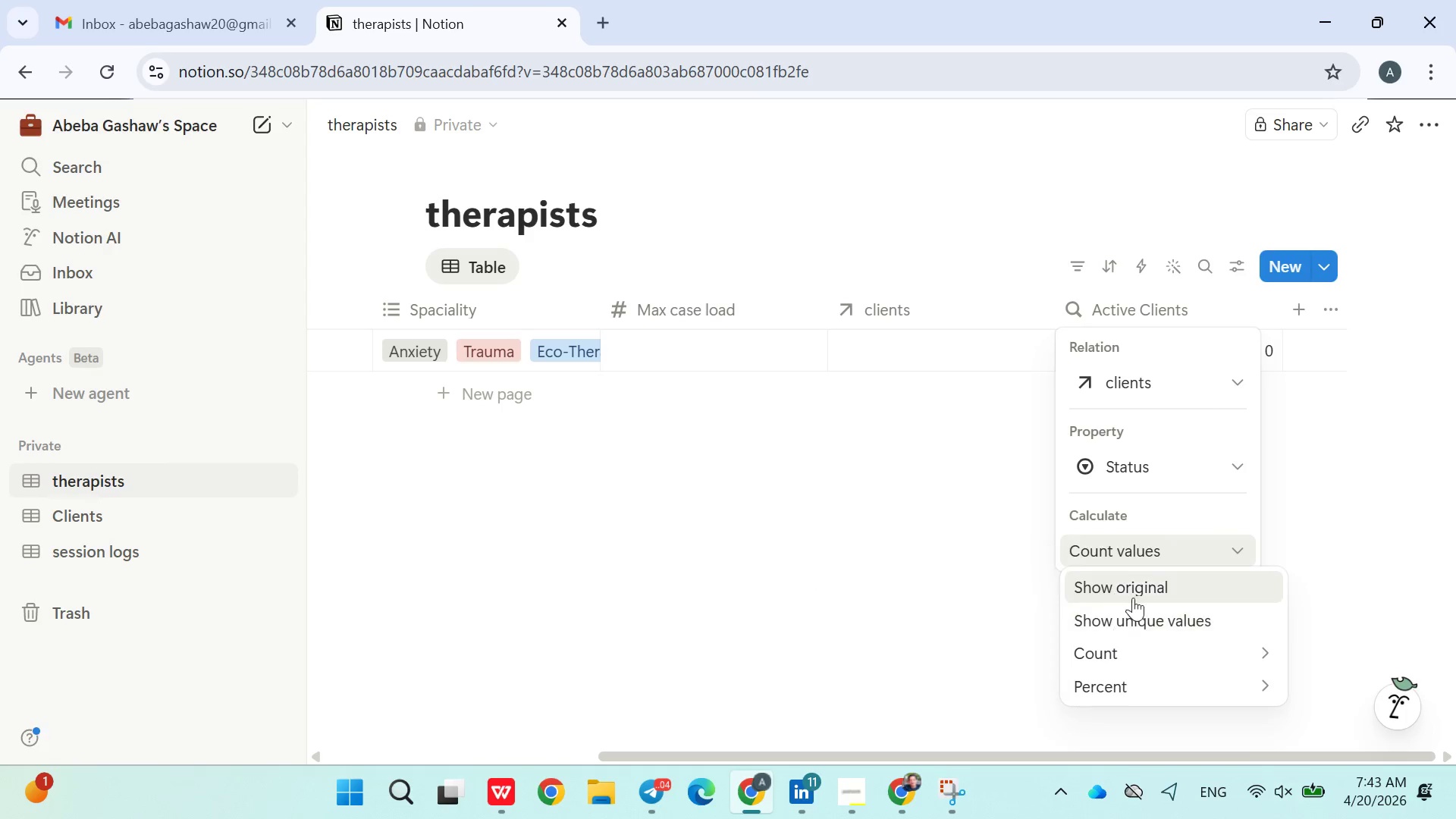 
mouse_move([1104, 588])
 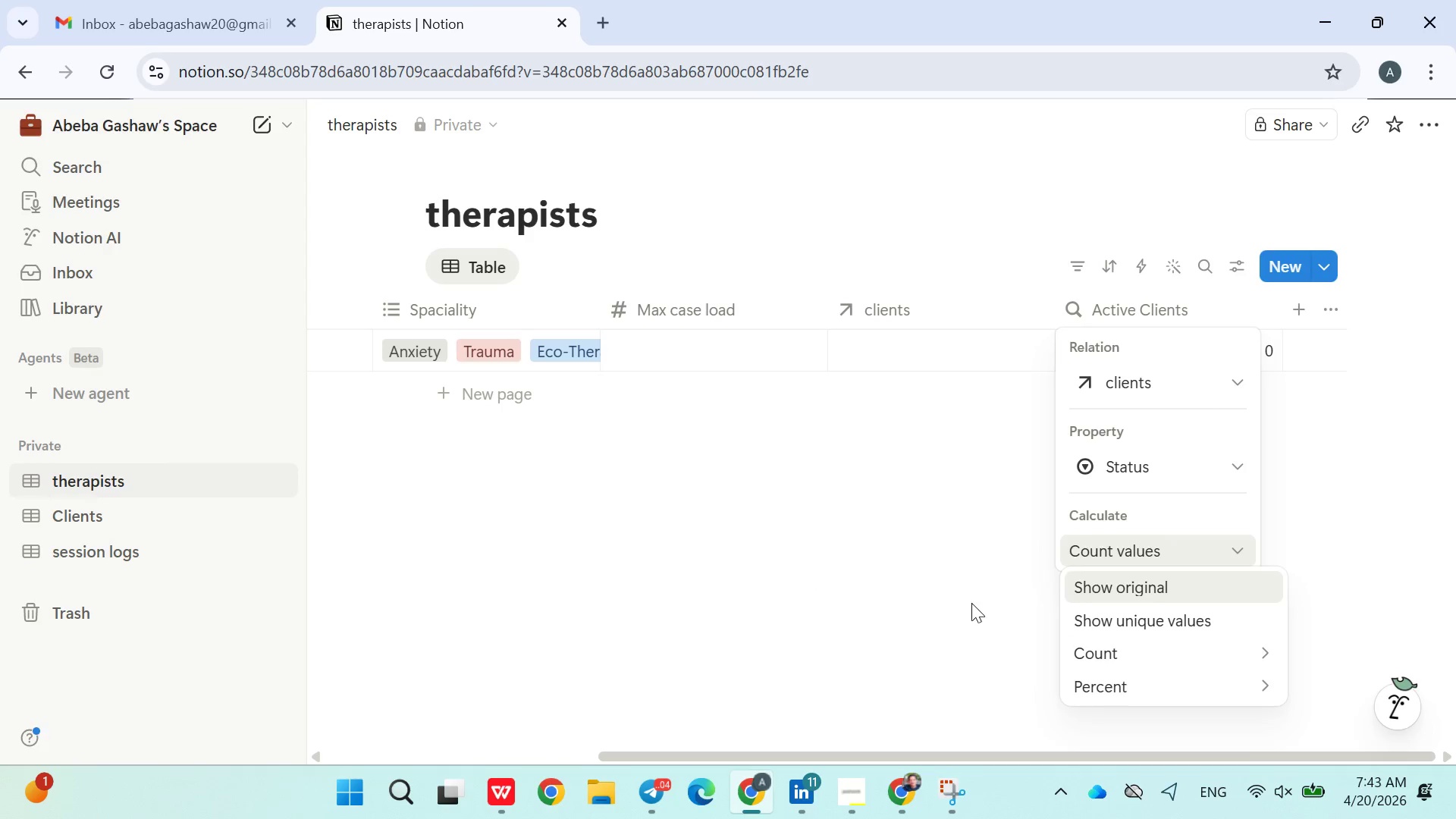 
left_click([970, 604])
 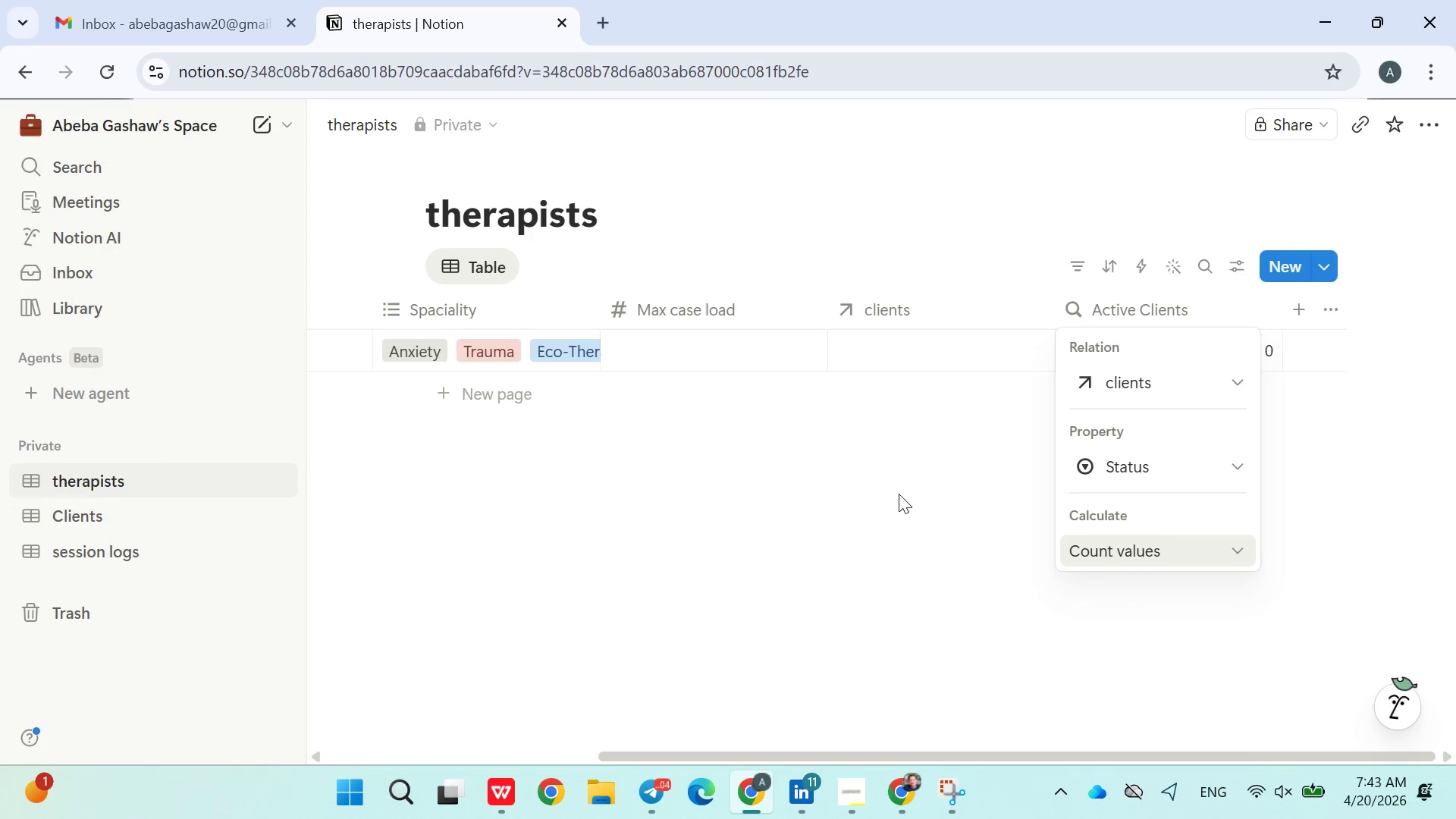 
left_click([962, 529])
 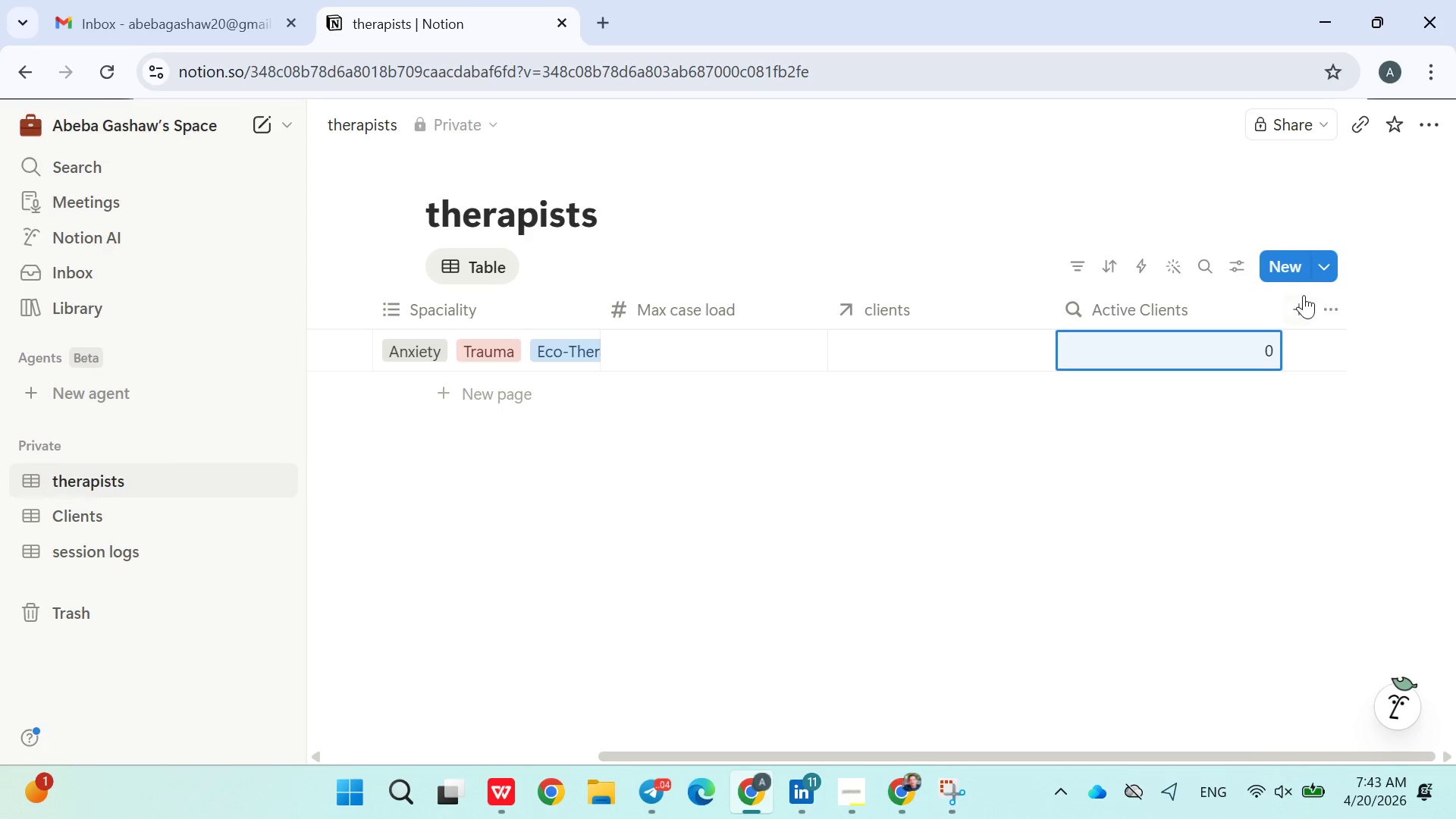 
left_click([1301, 305])
 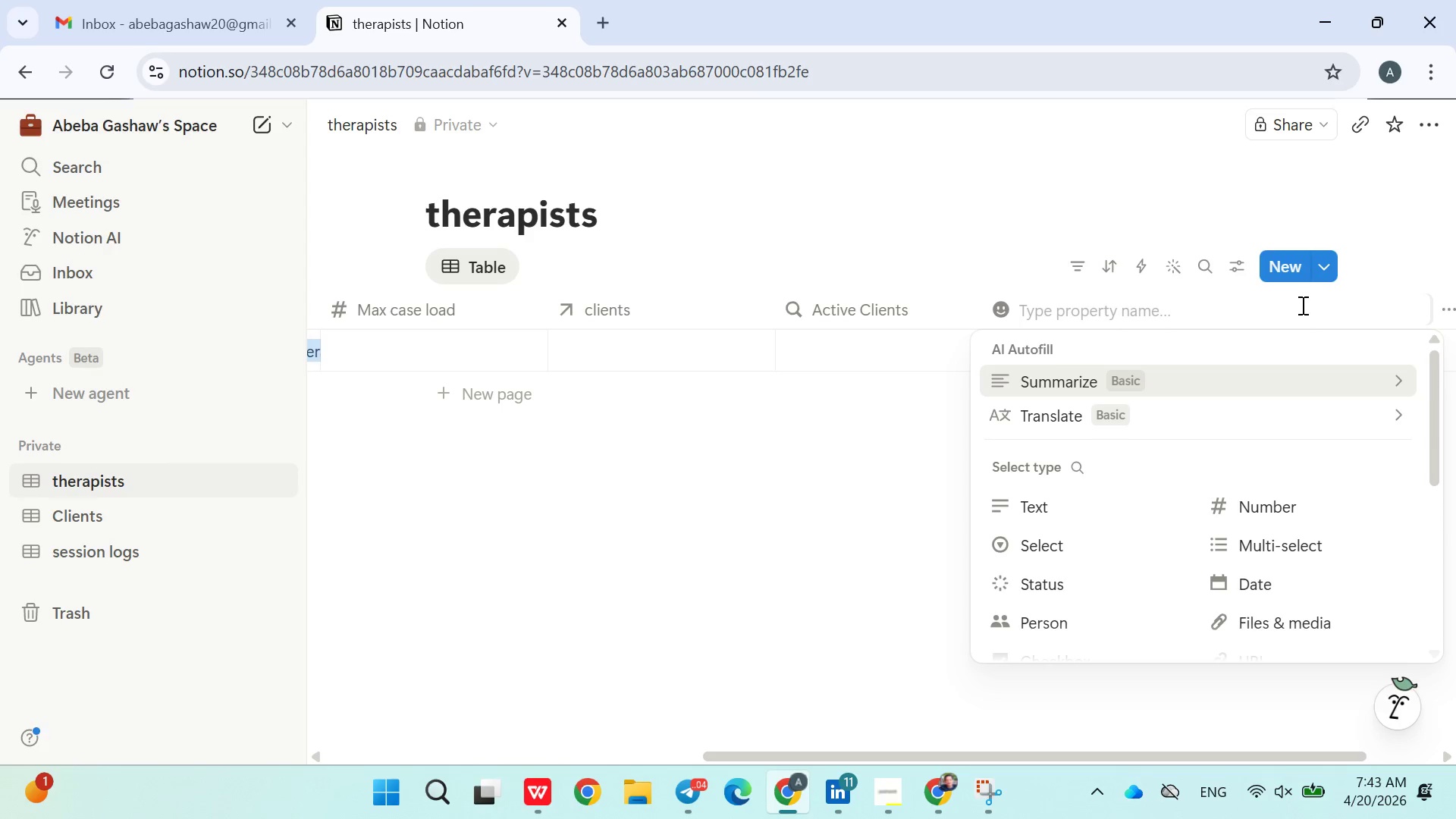 
wait(11.12)
 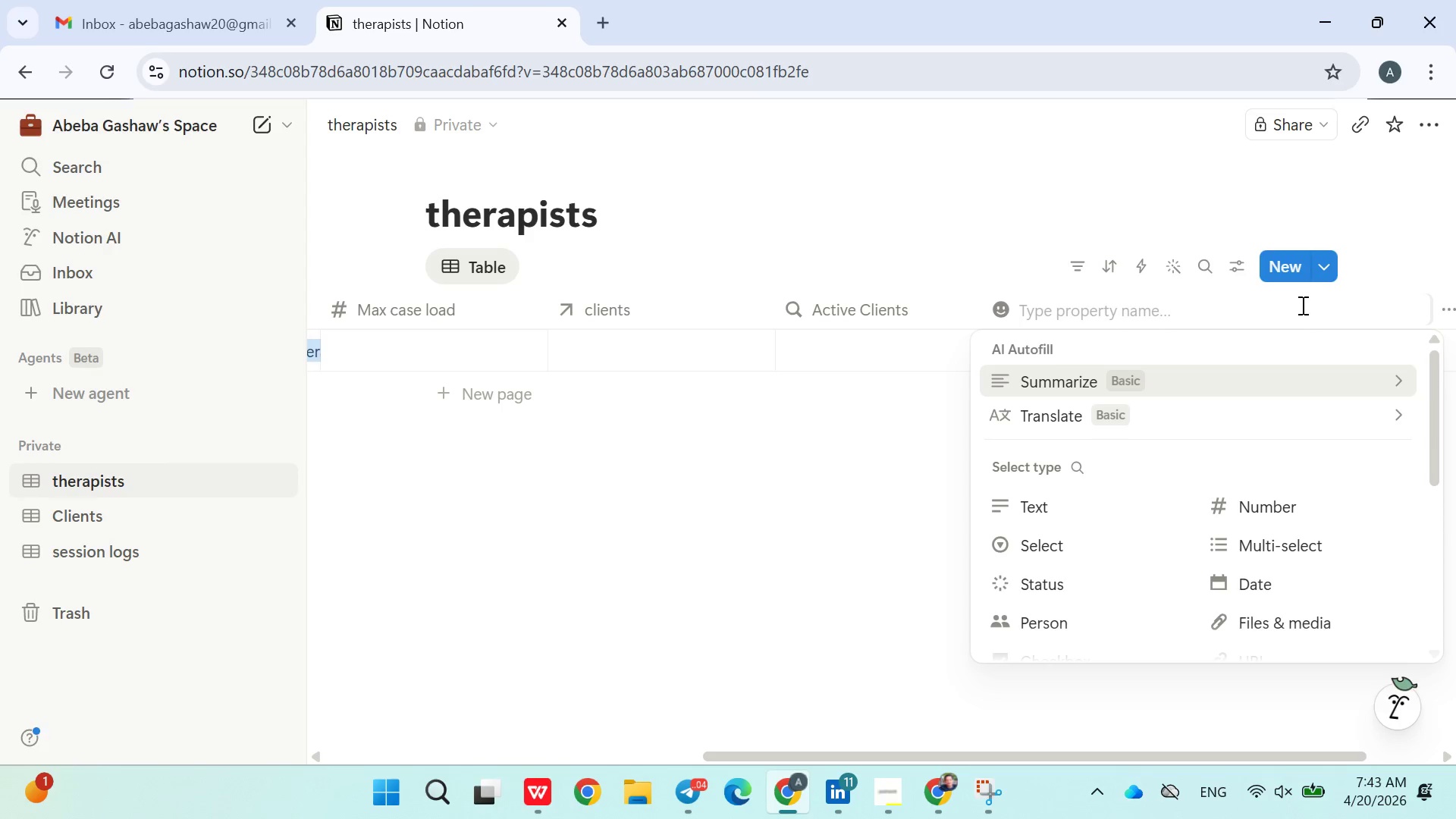 
type(Available Spots)
 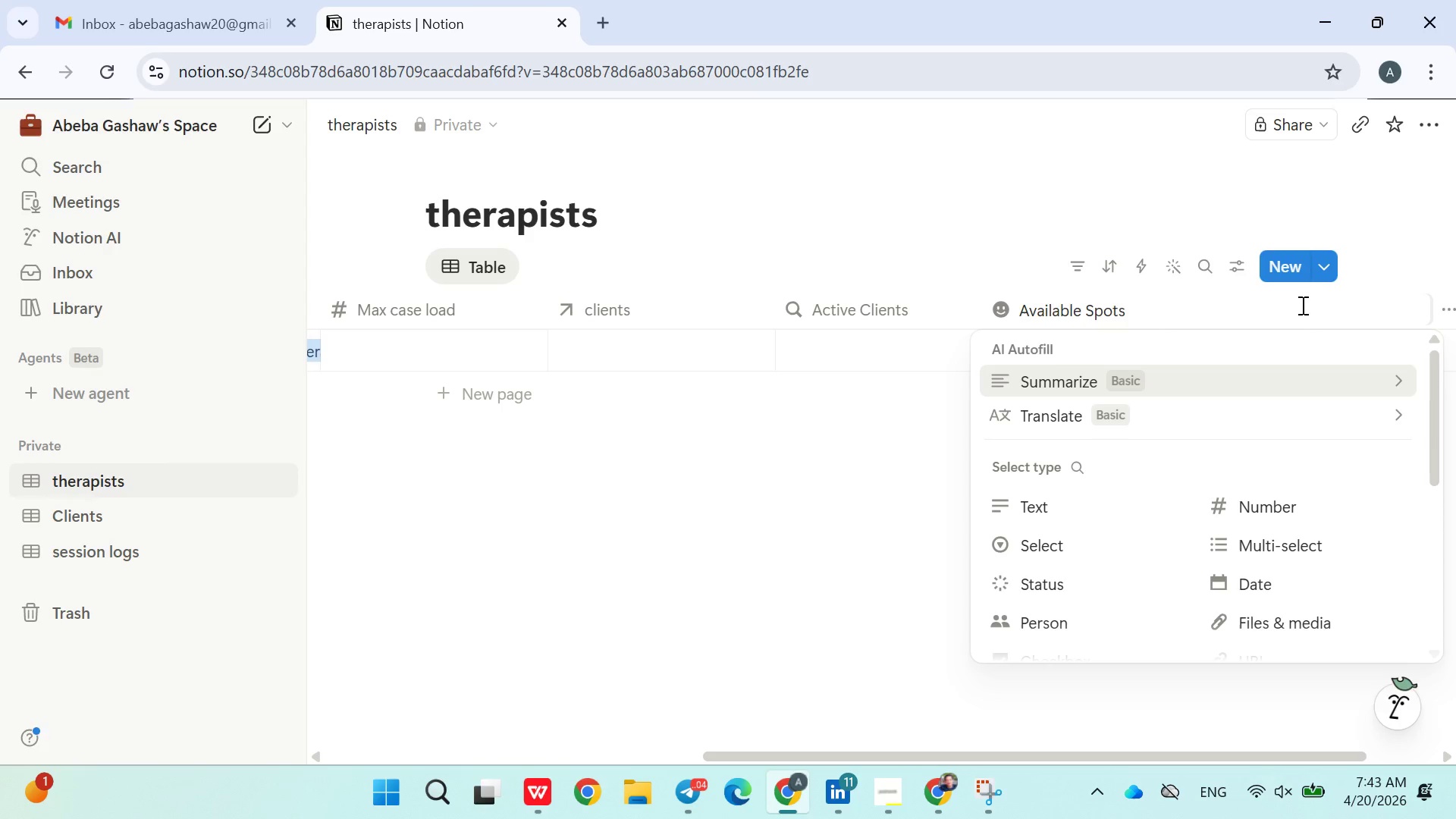 
mouse_move([1082, 542])
 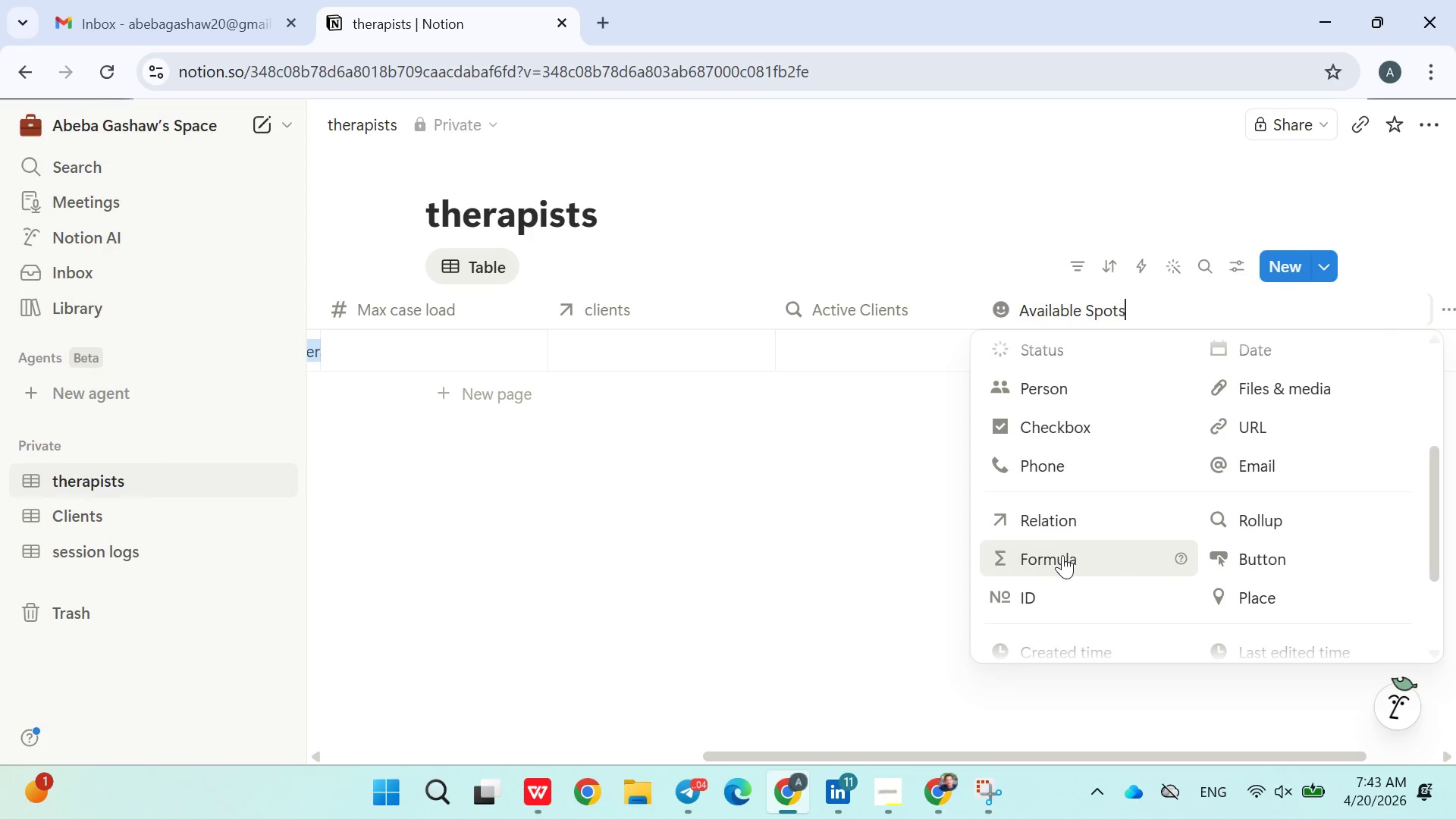 
left_click([1062, 555])
 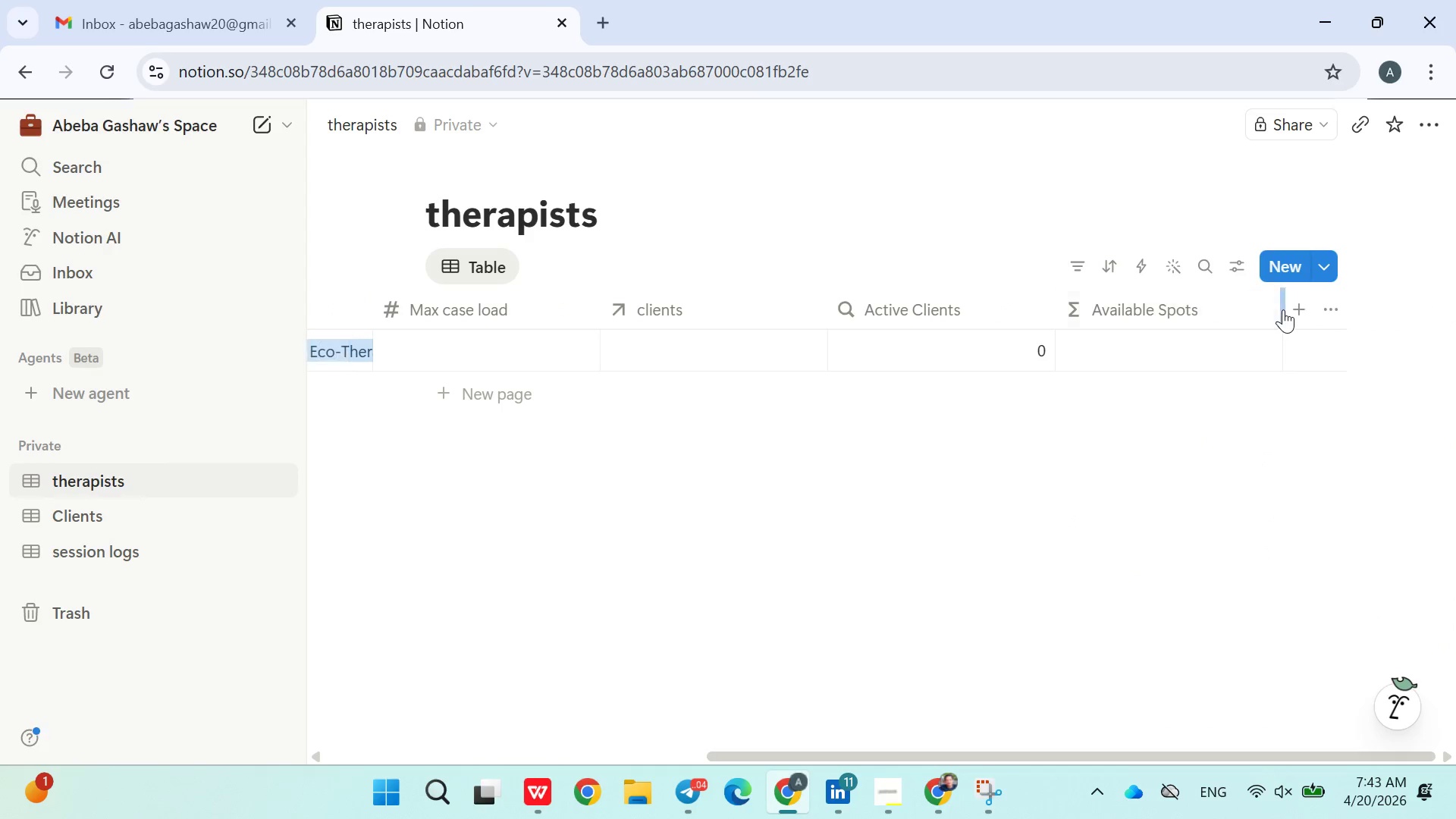 
left_click([1289, 309])
 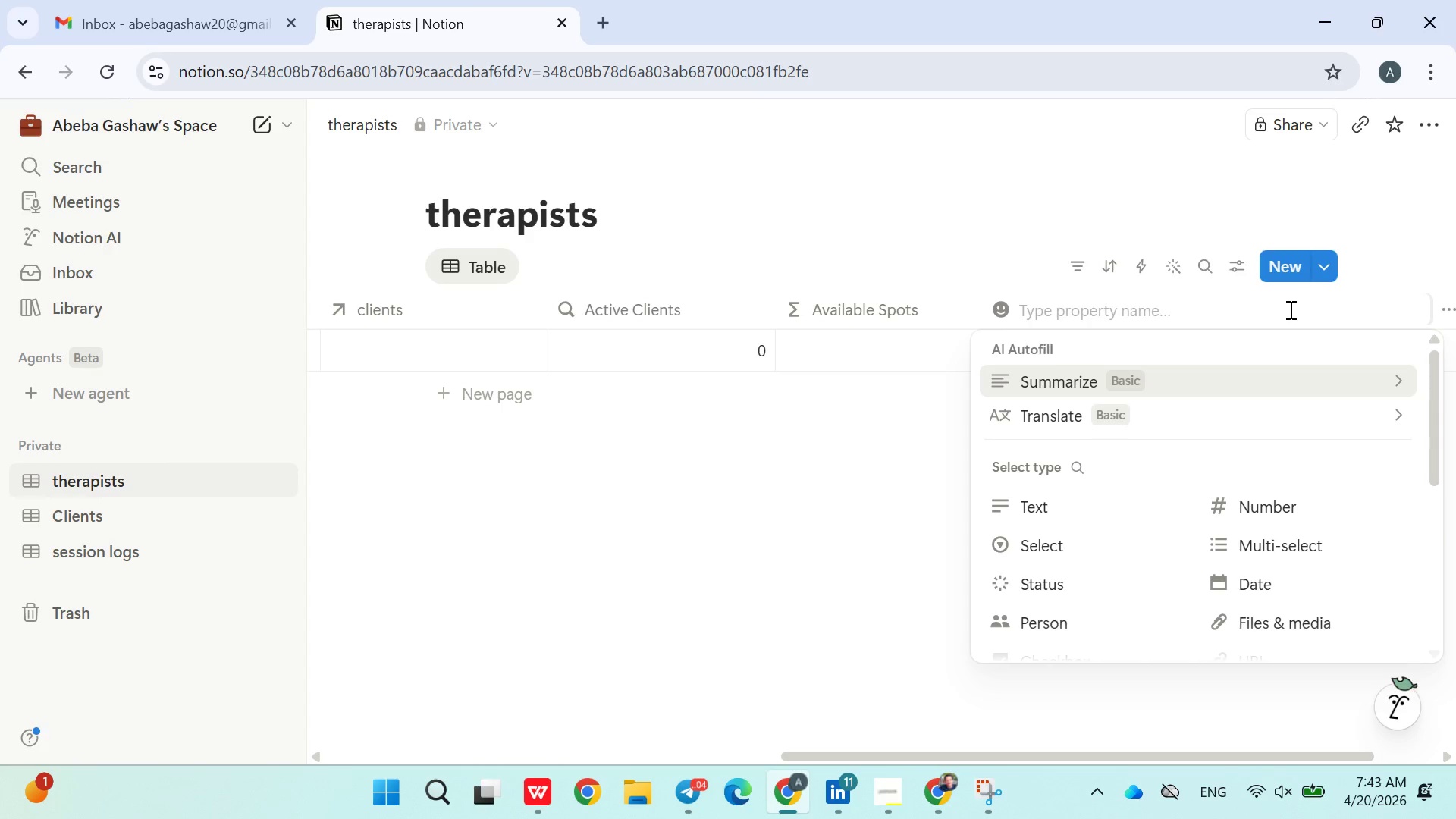 
wait(7.14)
 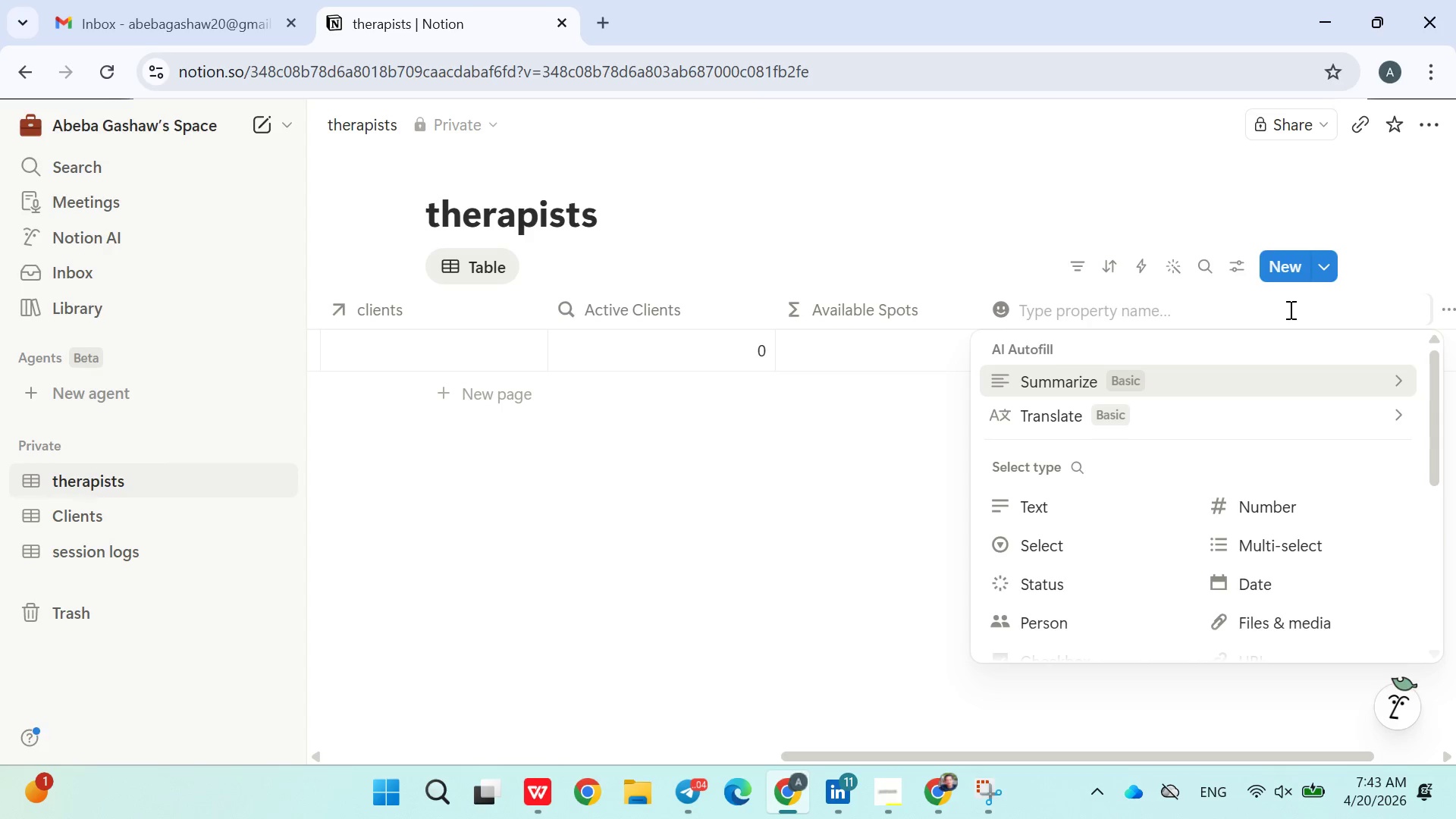 
type(At Capacity)
 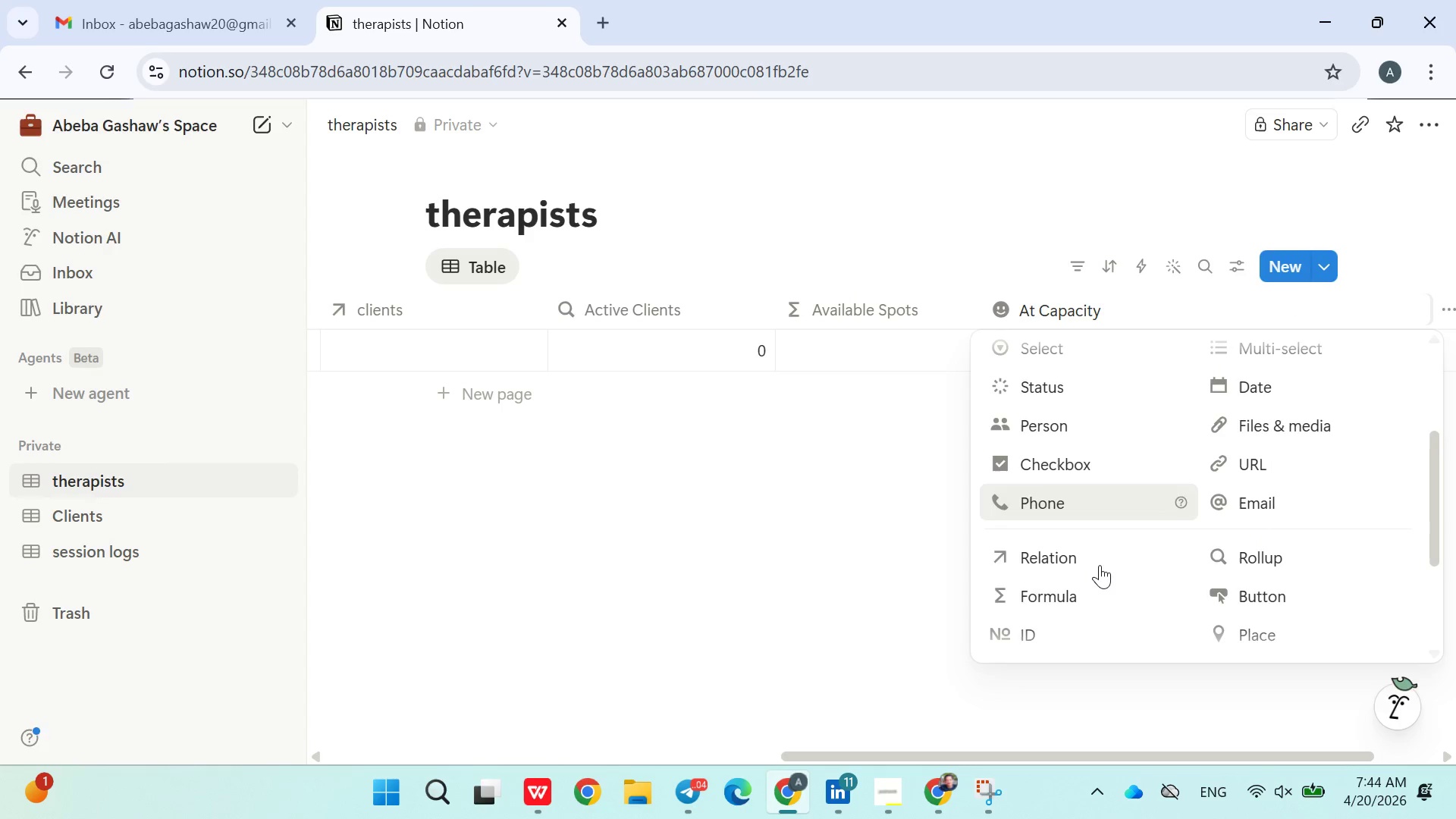 
left_click([1066, 525])
 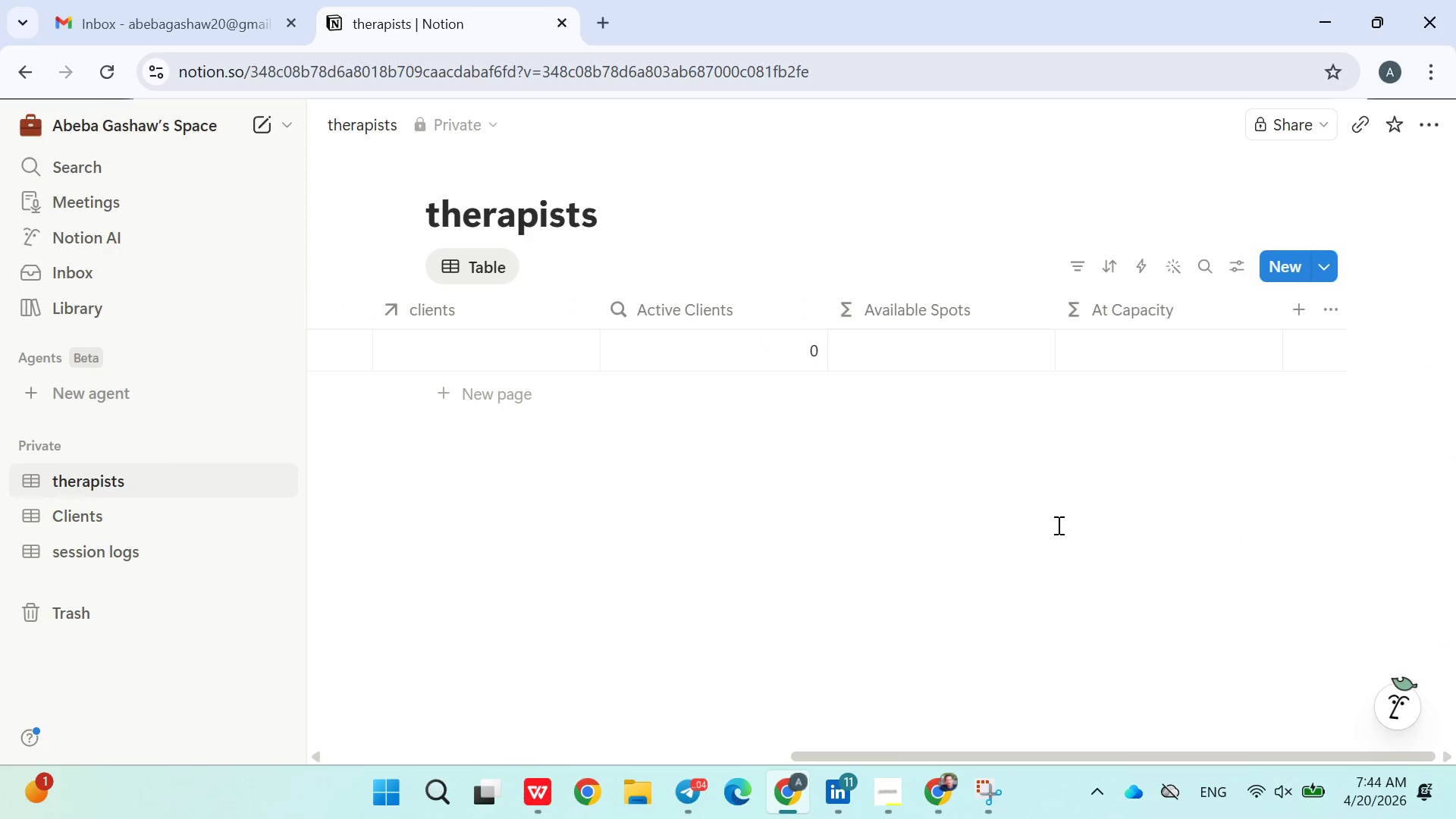 
wait(10.66)
 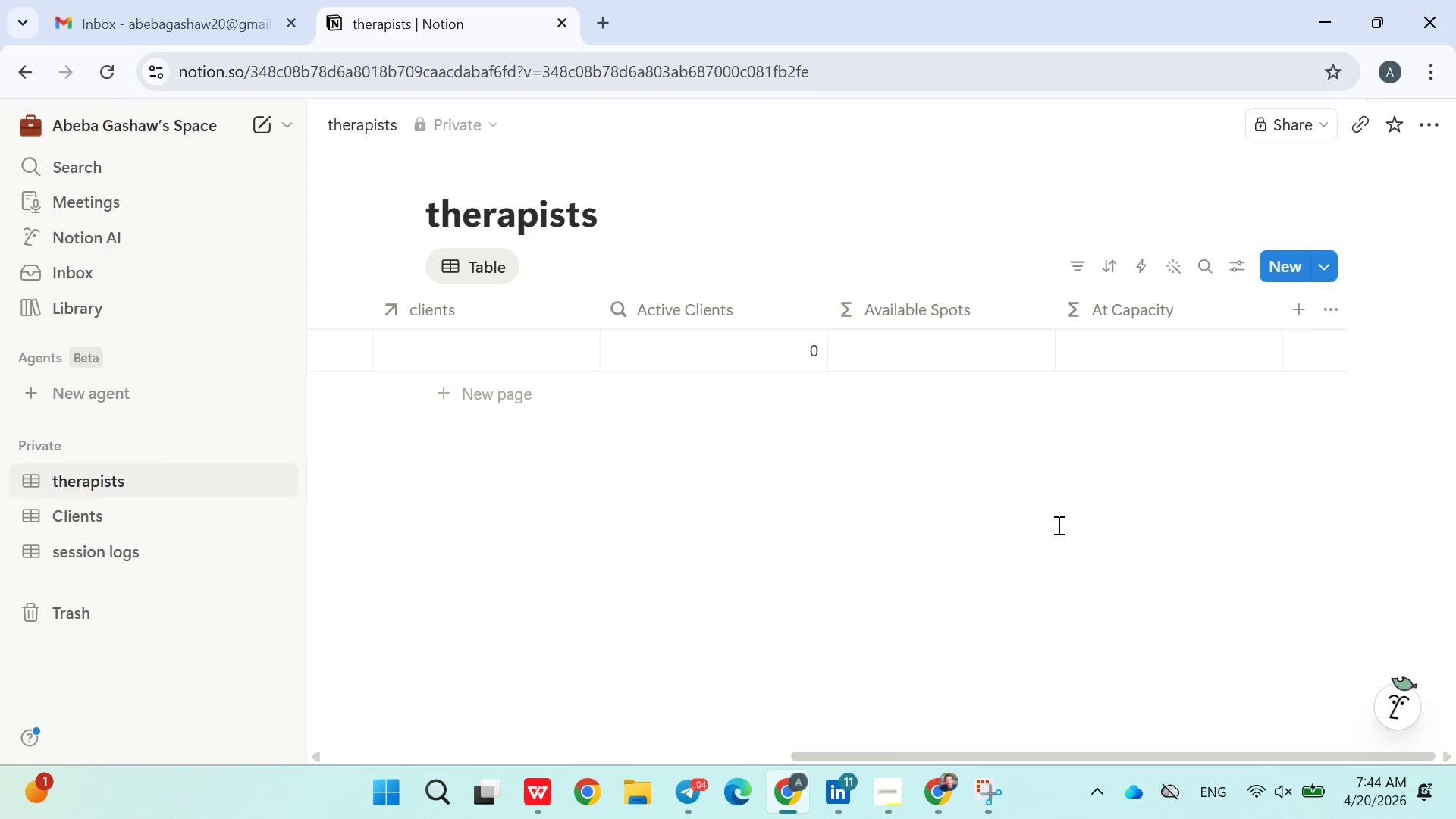 
left_click([180, 557])
 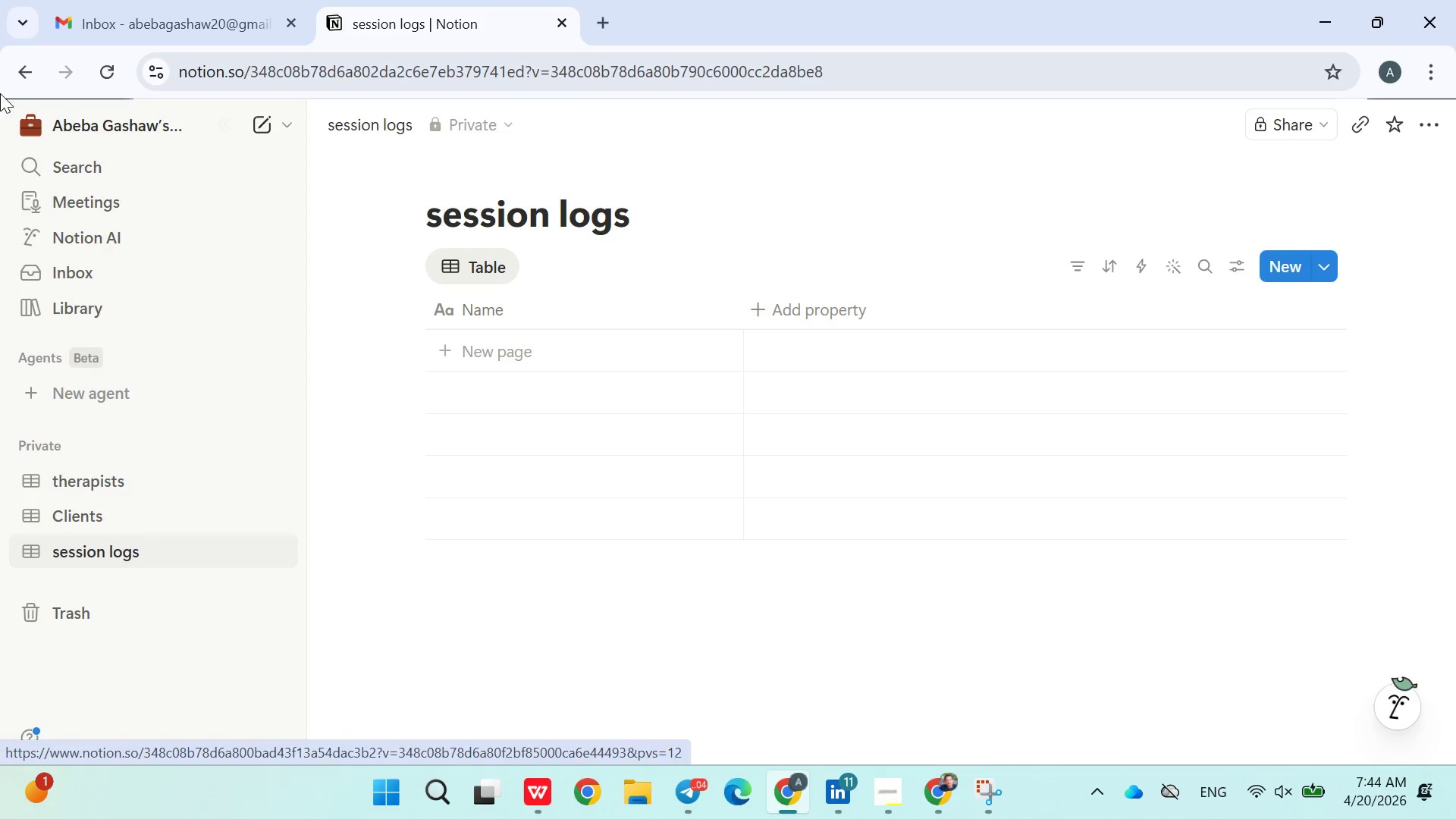 
left_click([184, 30])
 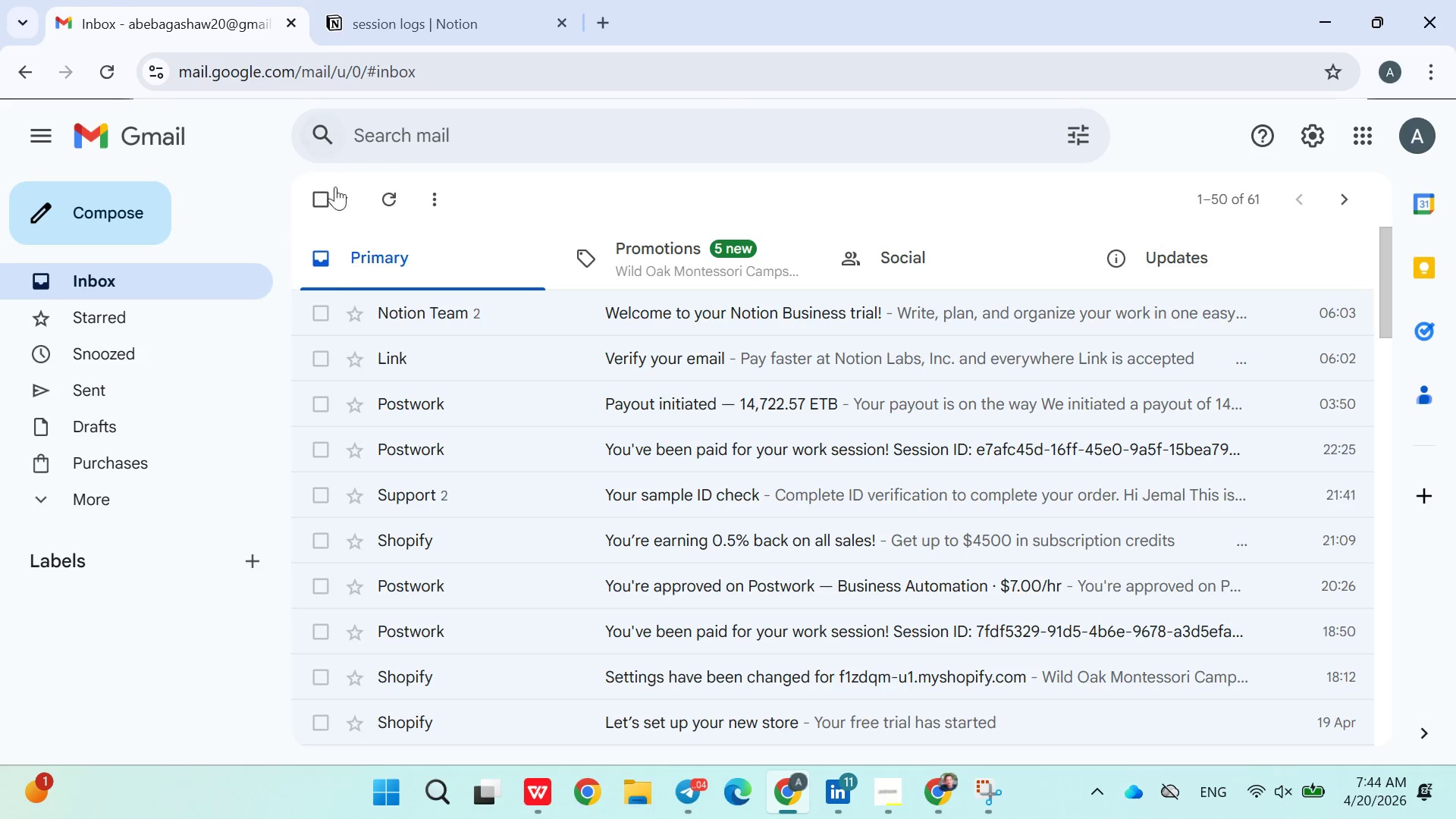 
left_click([385, 205])
 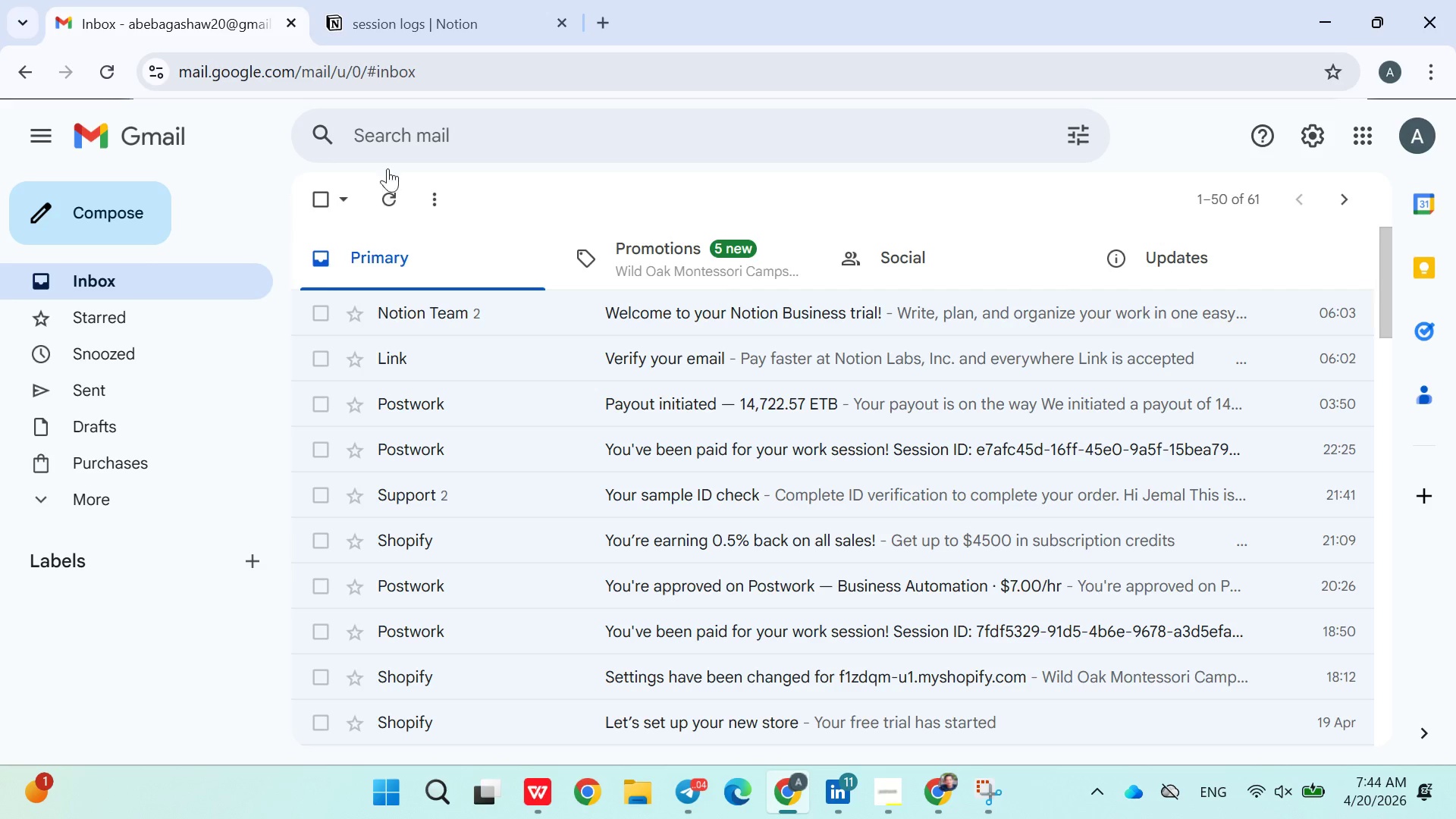 
mouse_move([436, 52])
 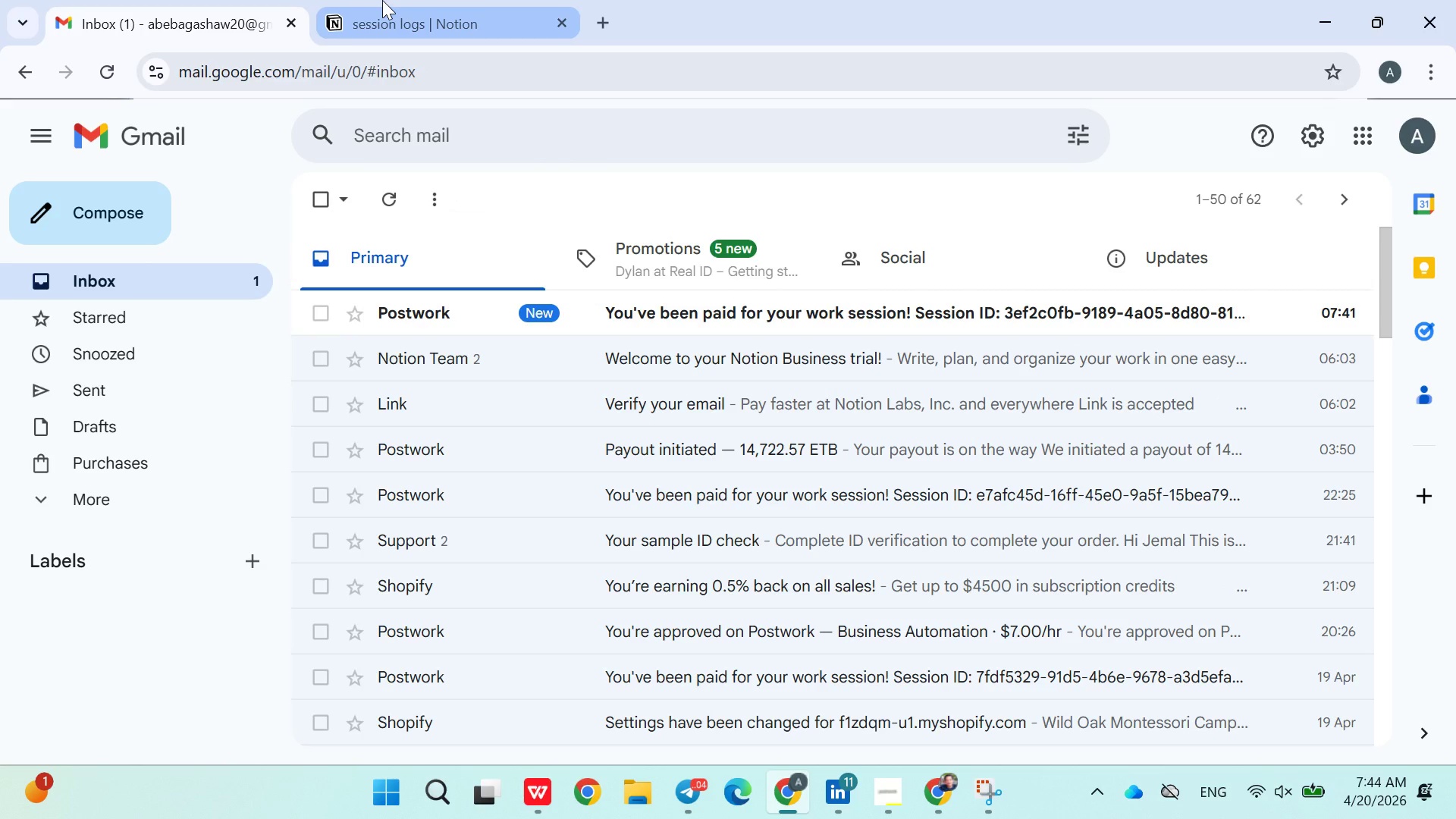 
left_click([382, 9])
 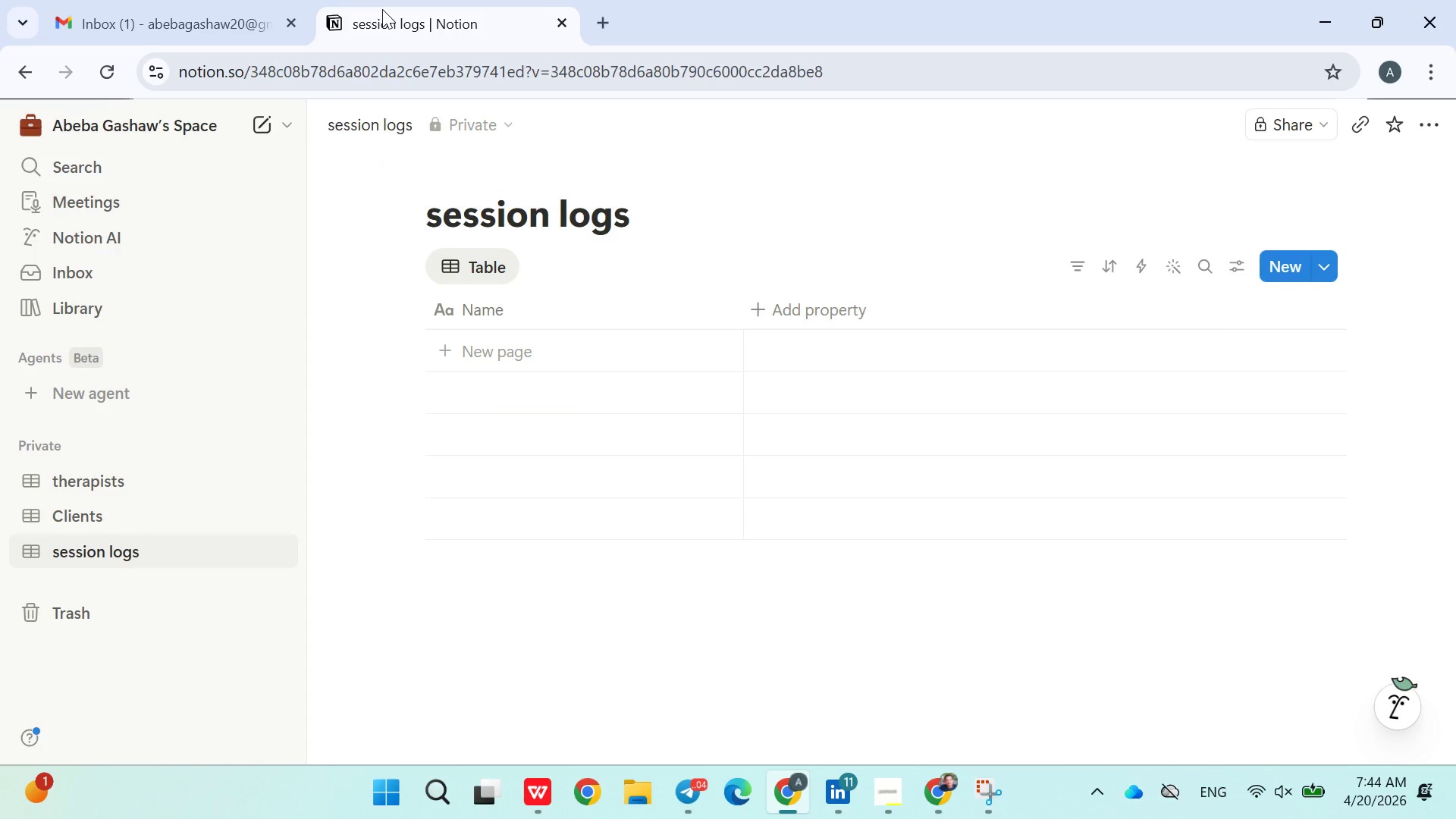 
wait(6.77)
 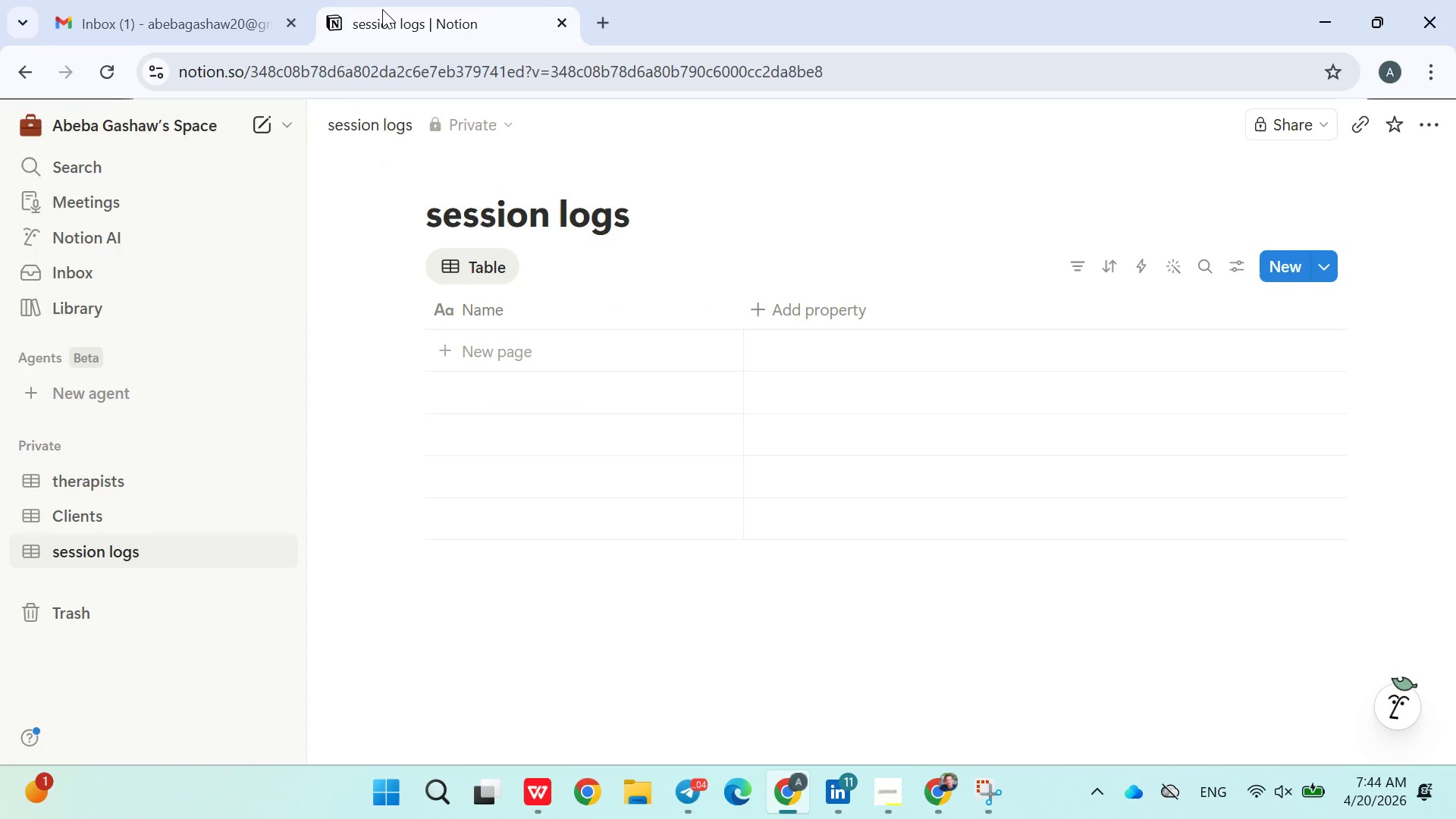 
left_click([525, 308])
 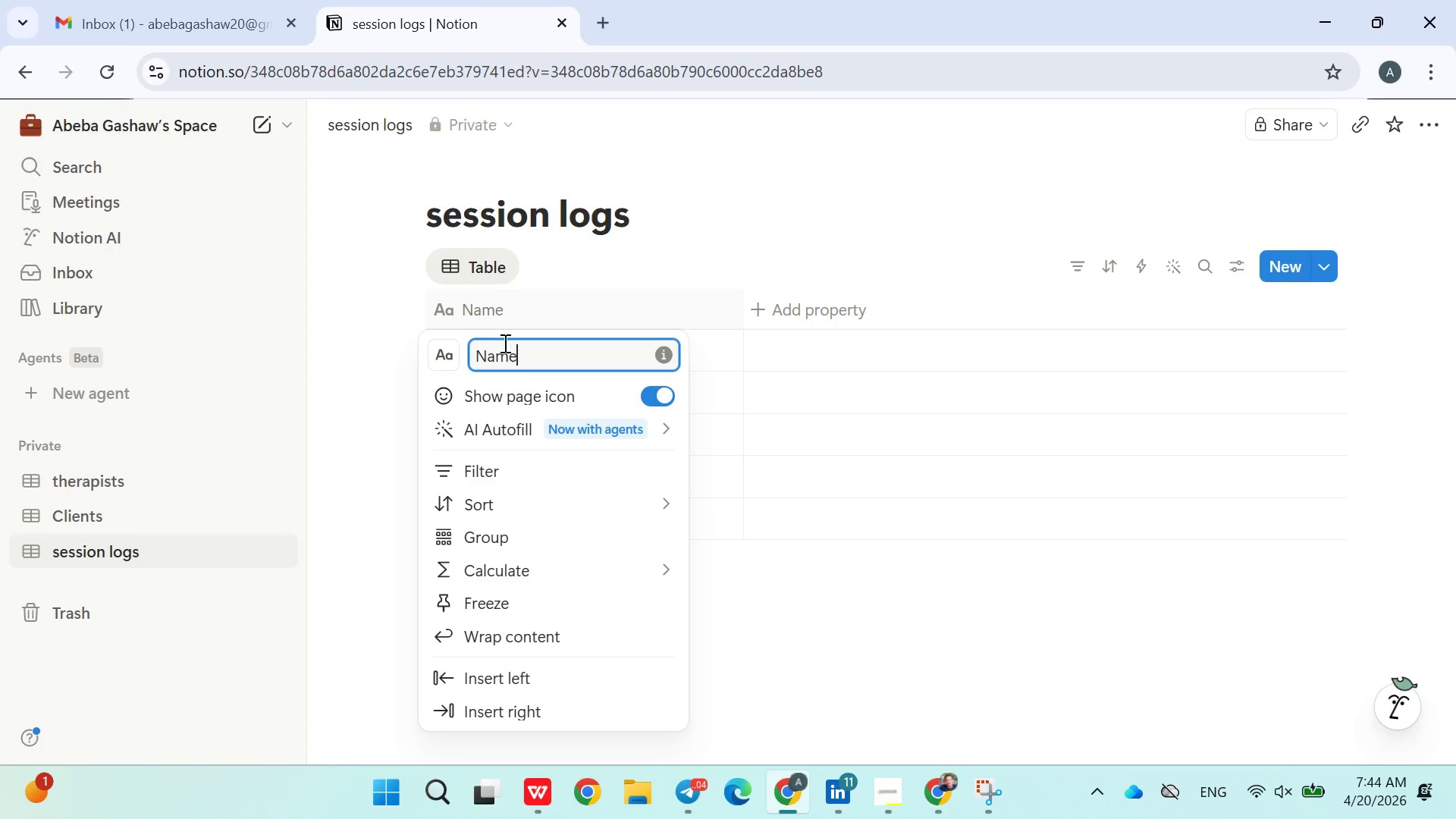 
double_click([504, 350])
 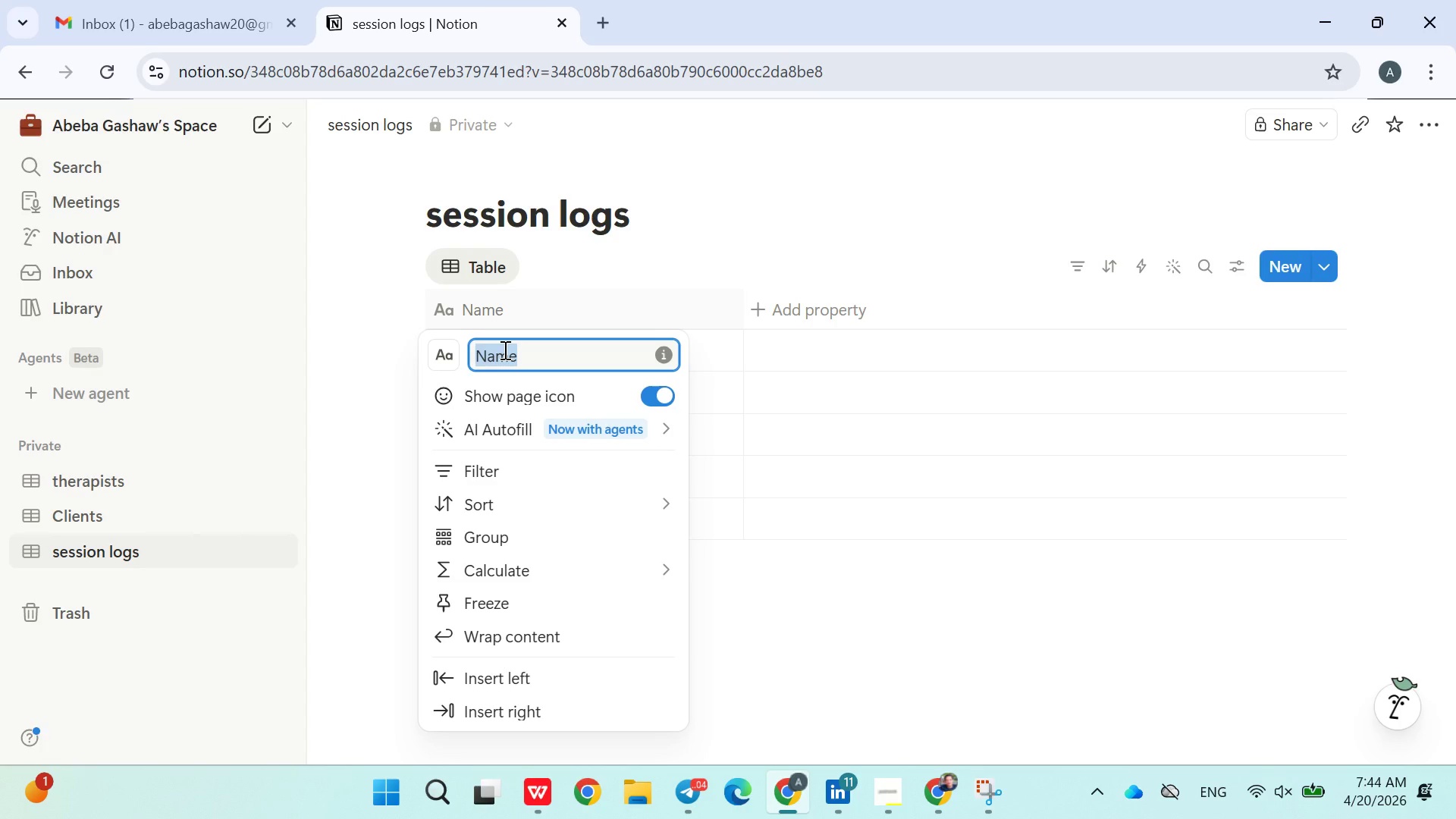 
type(Session Title)
 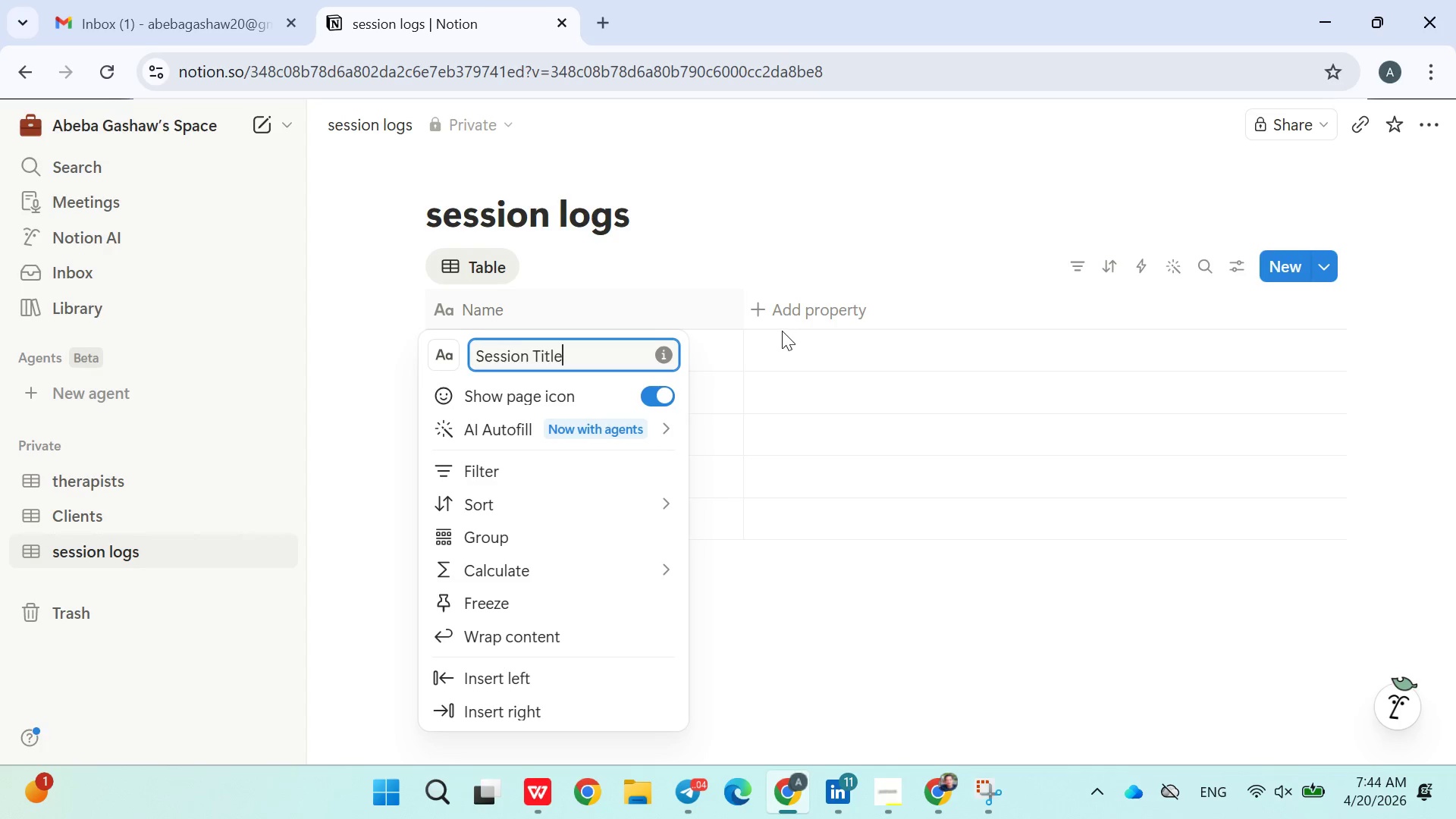 
left_click([783, 305])
 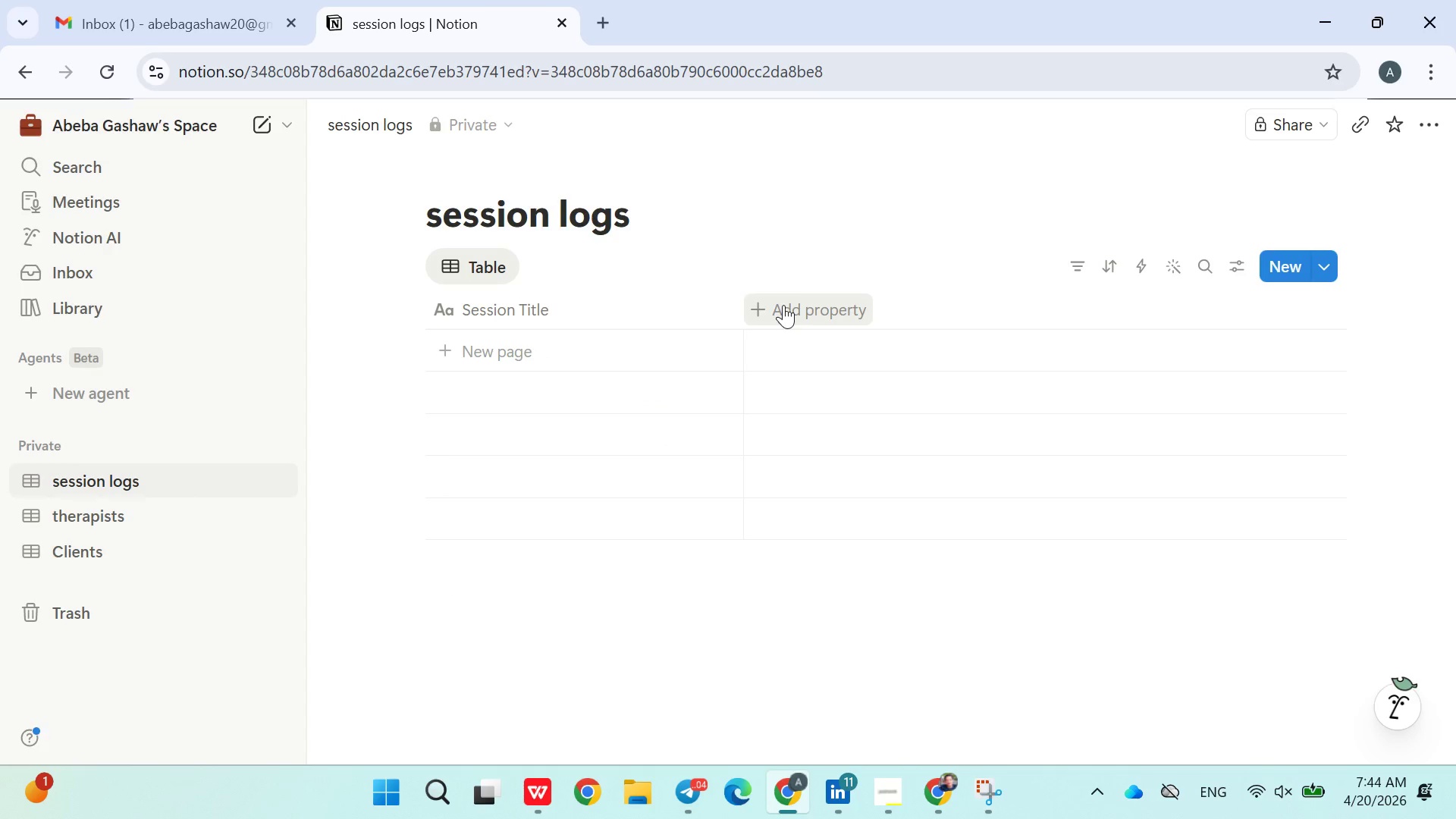 
left_click([783, 305])
 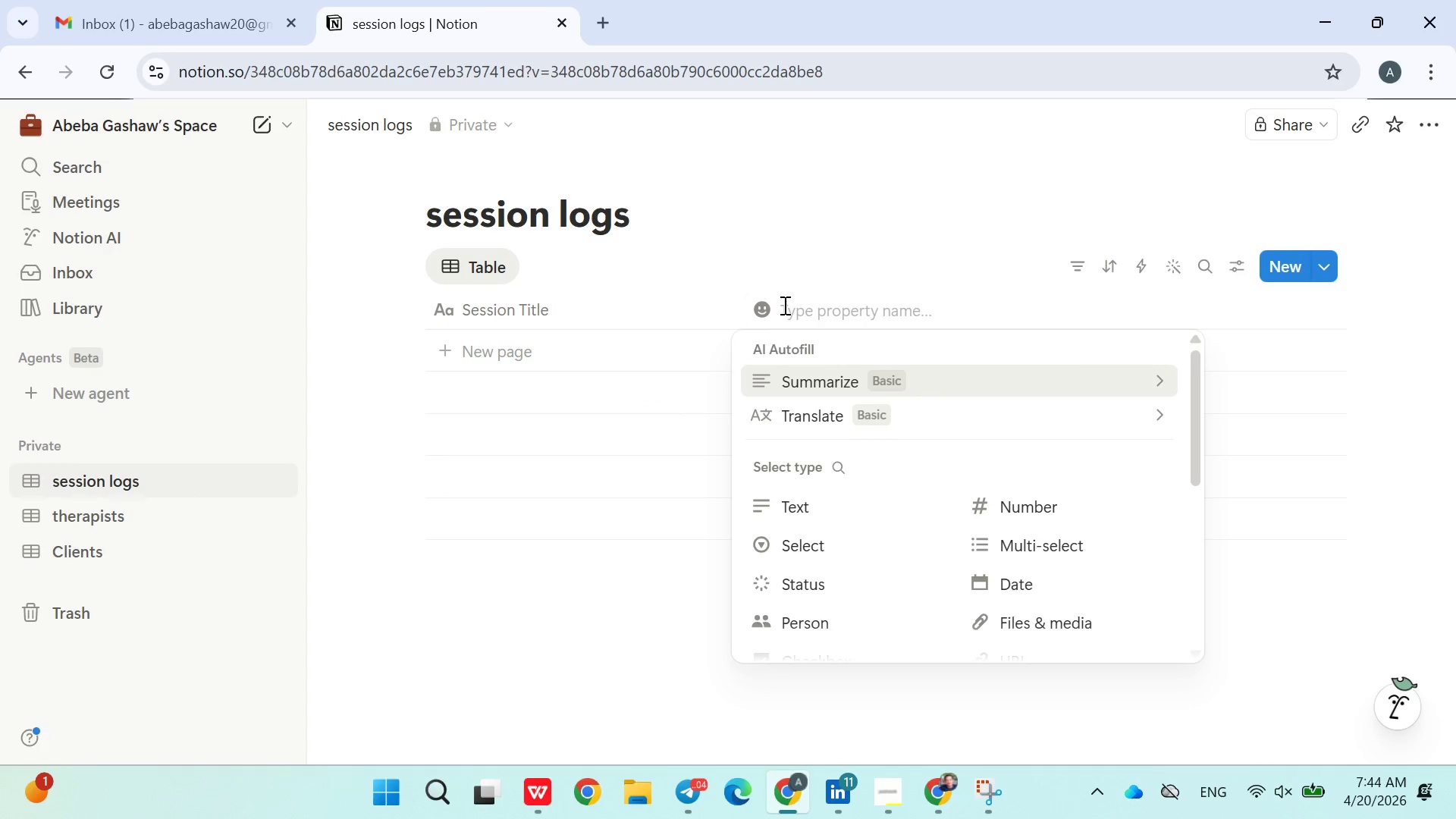 
type(Client)
 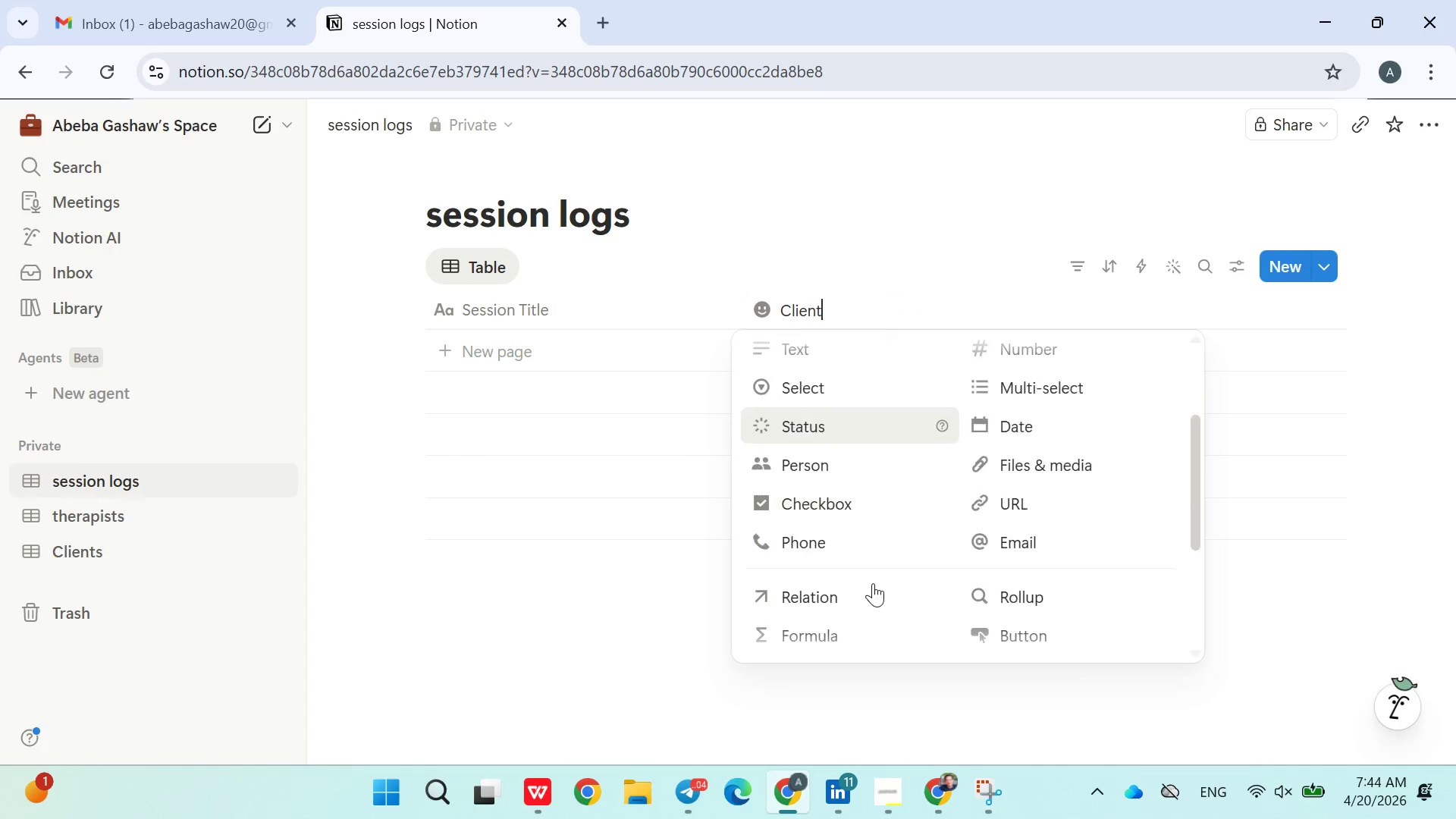 
left_click([827, 535])
 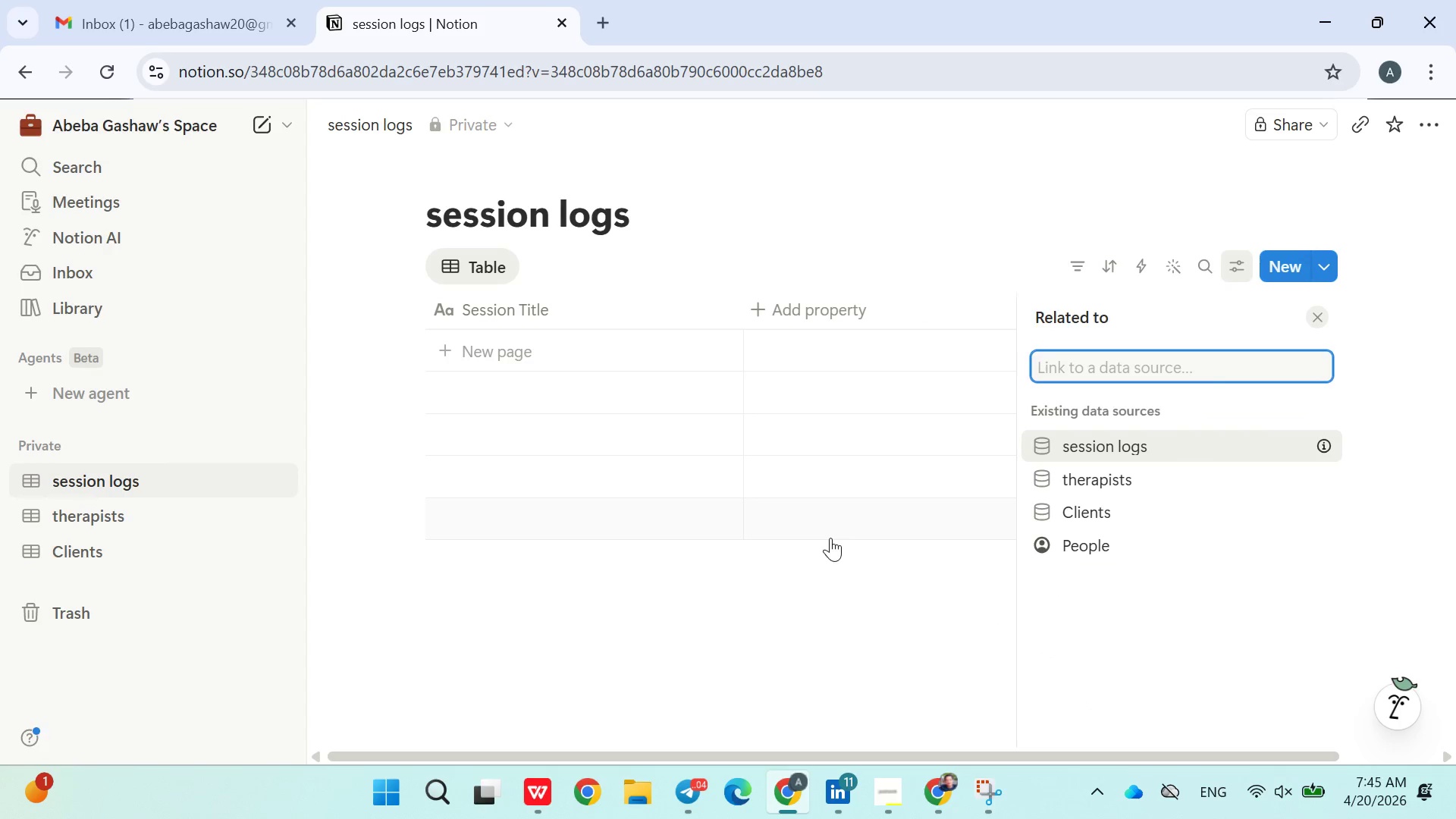 
wait(5.34)
 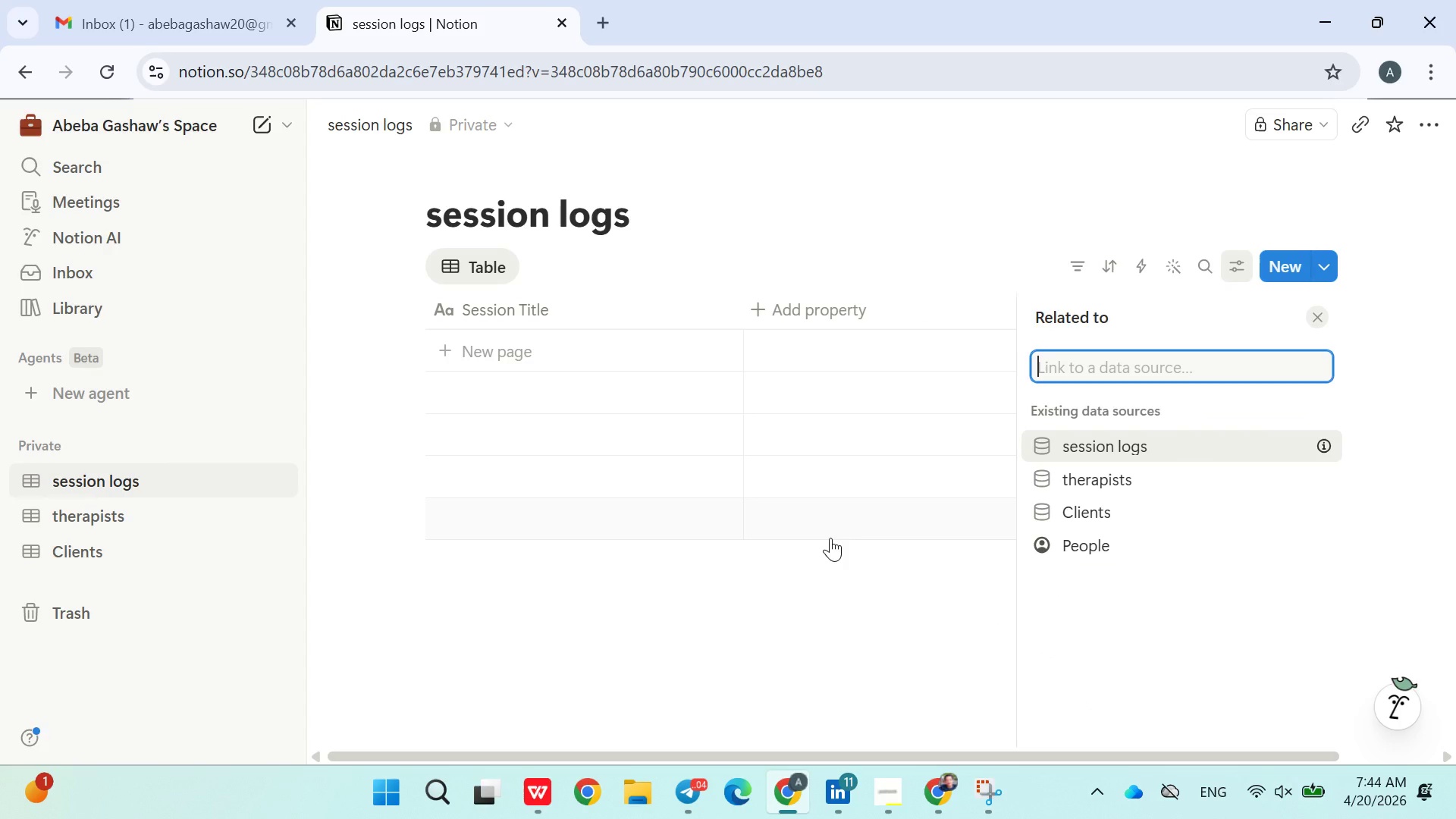 
left_click([1040, 503])
 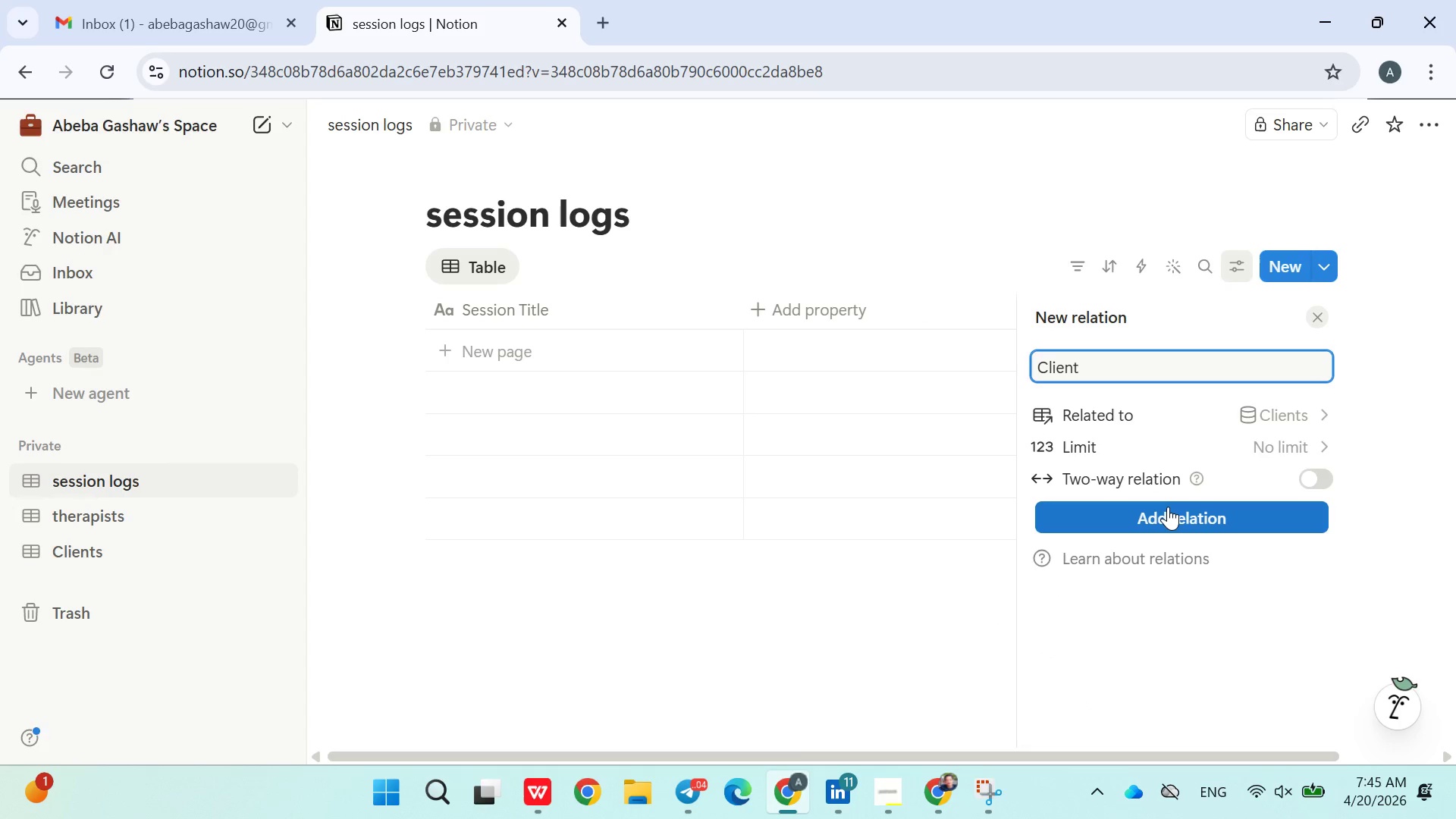 
left_click([1168, 507])
 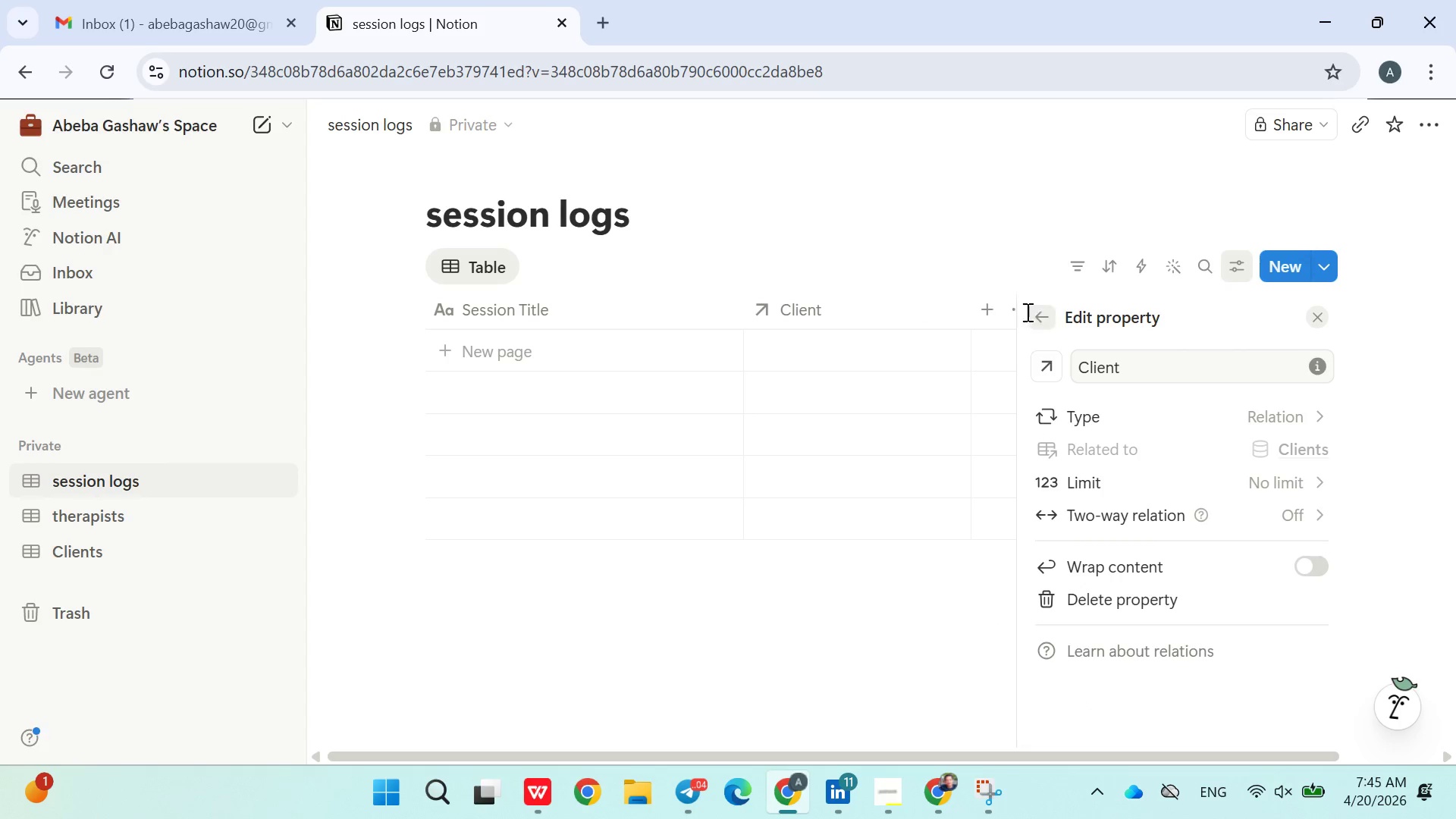 
left_click([974, 312])
 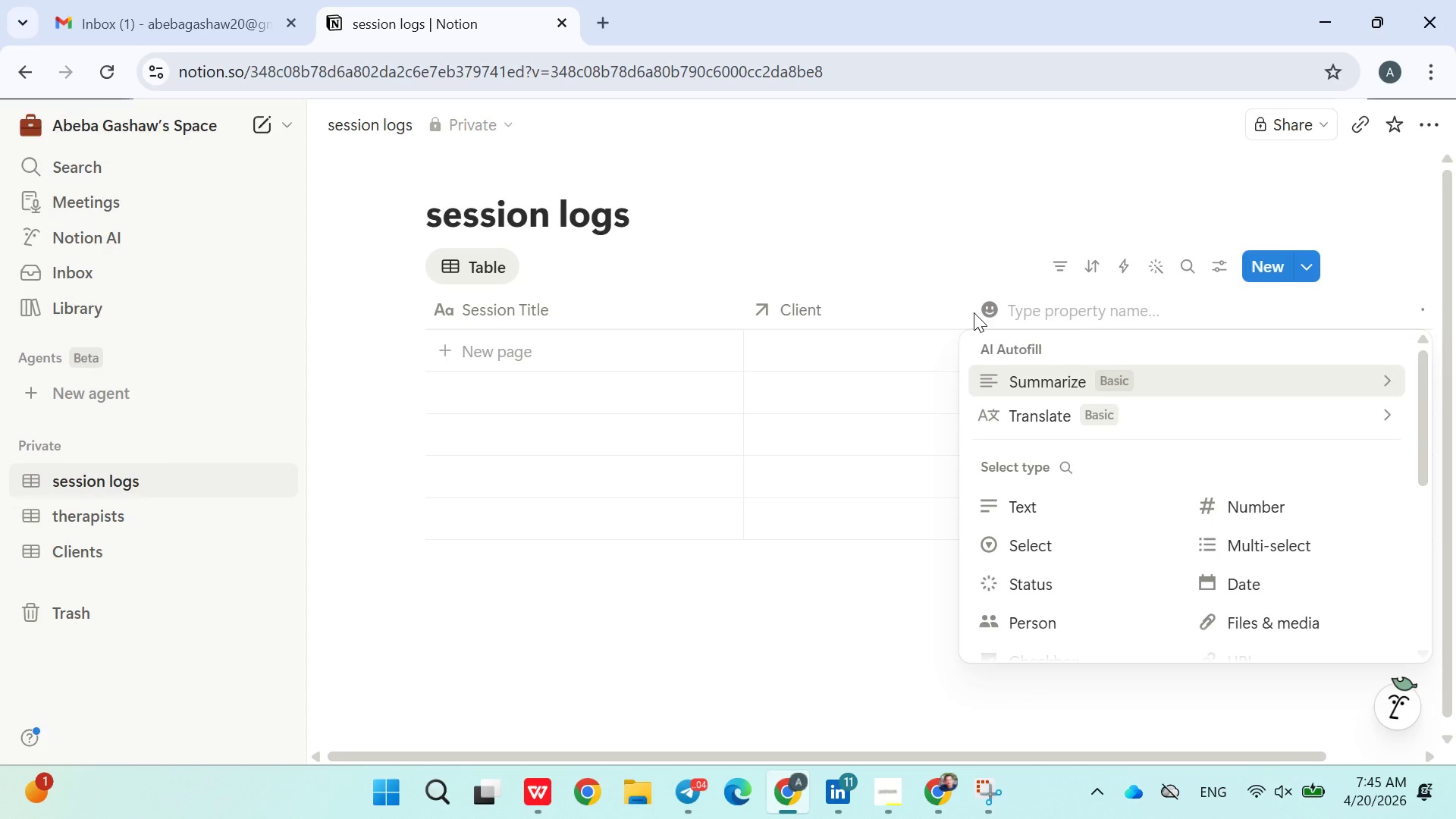 
wait(7.11)
 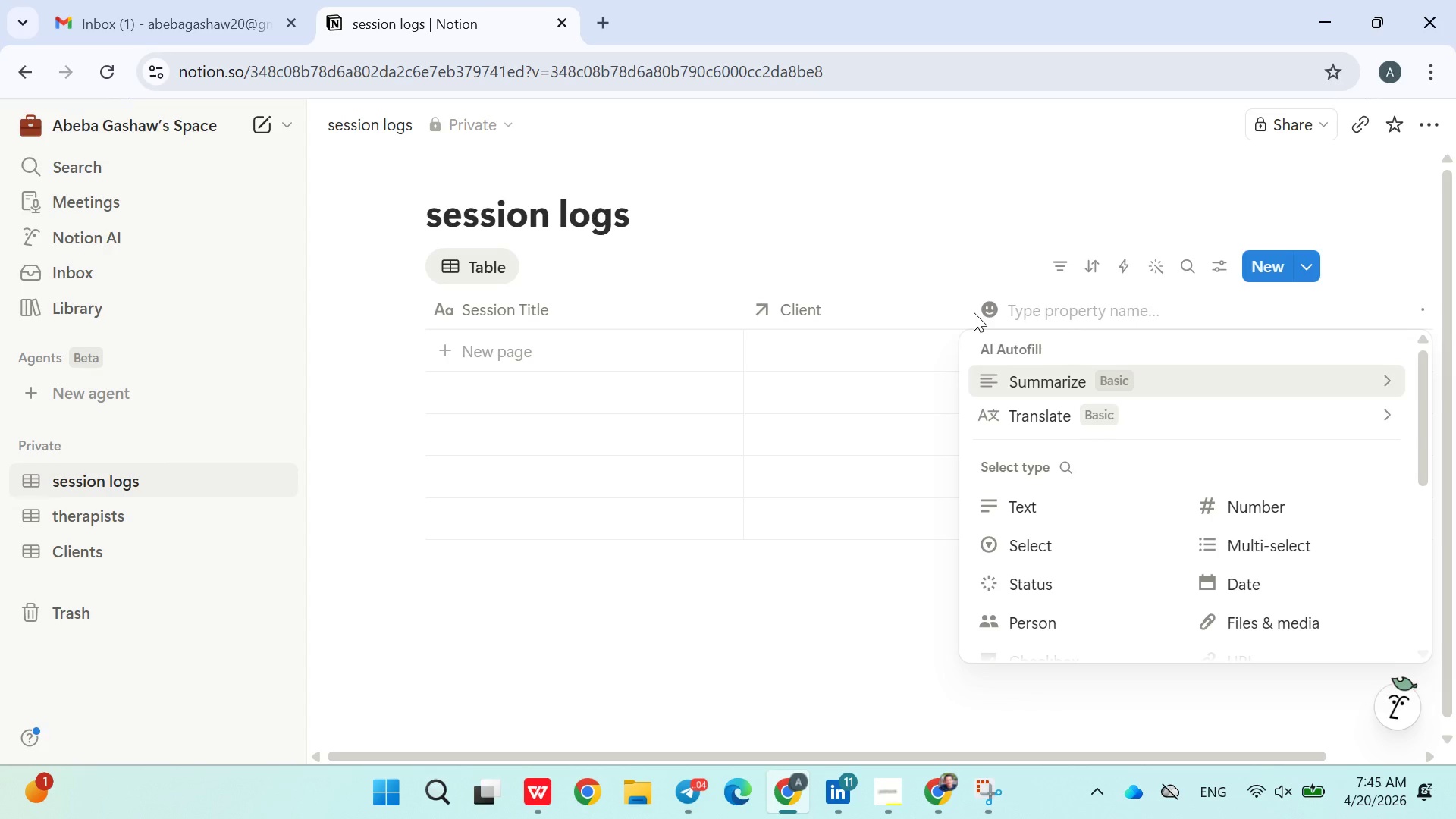 
type(Therapist )
 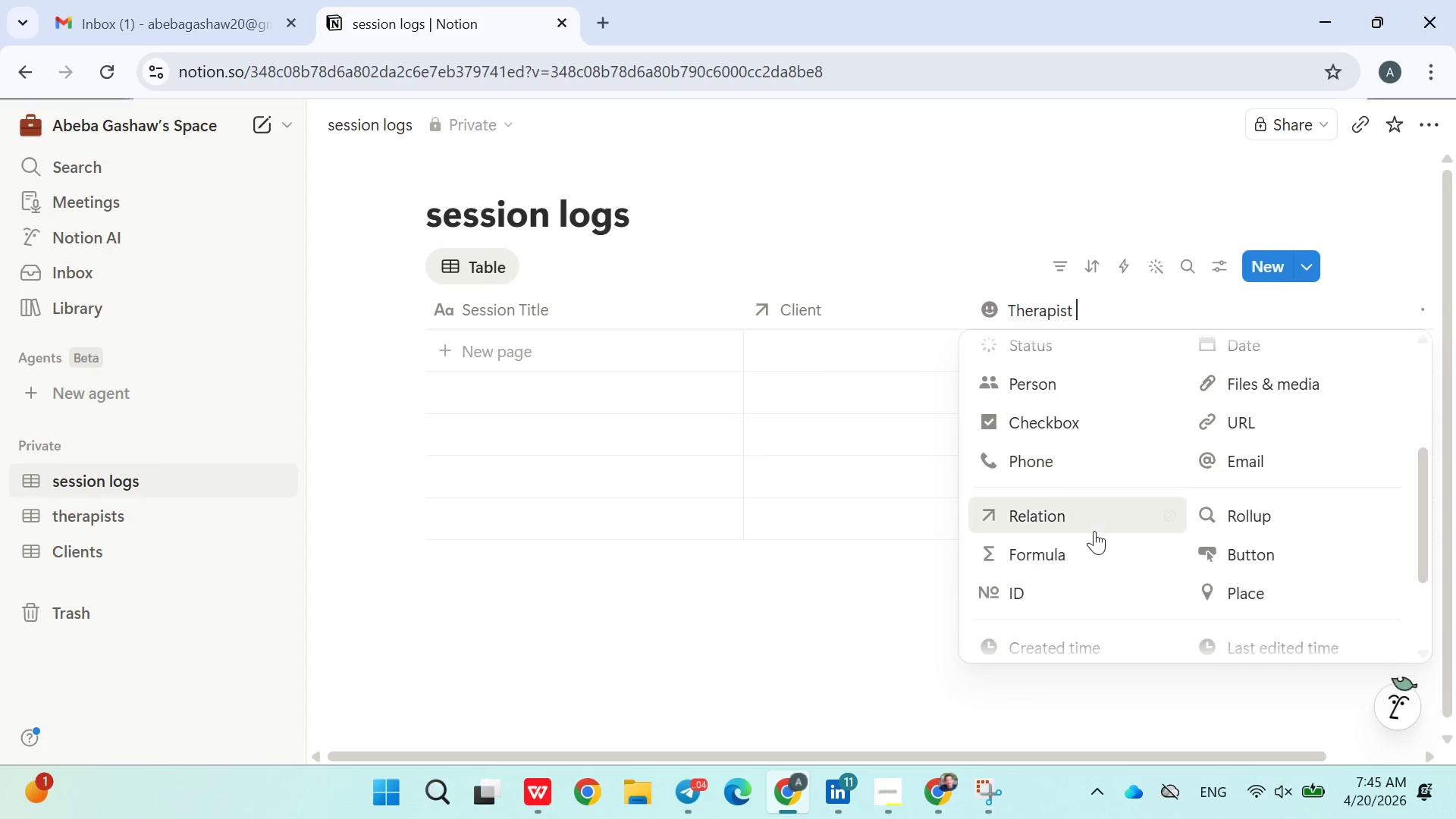 
left_click([1225, 506])
 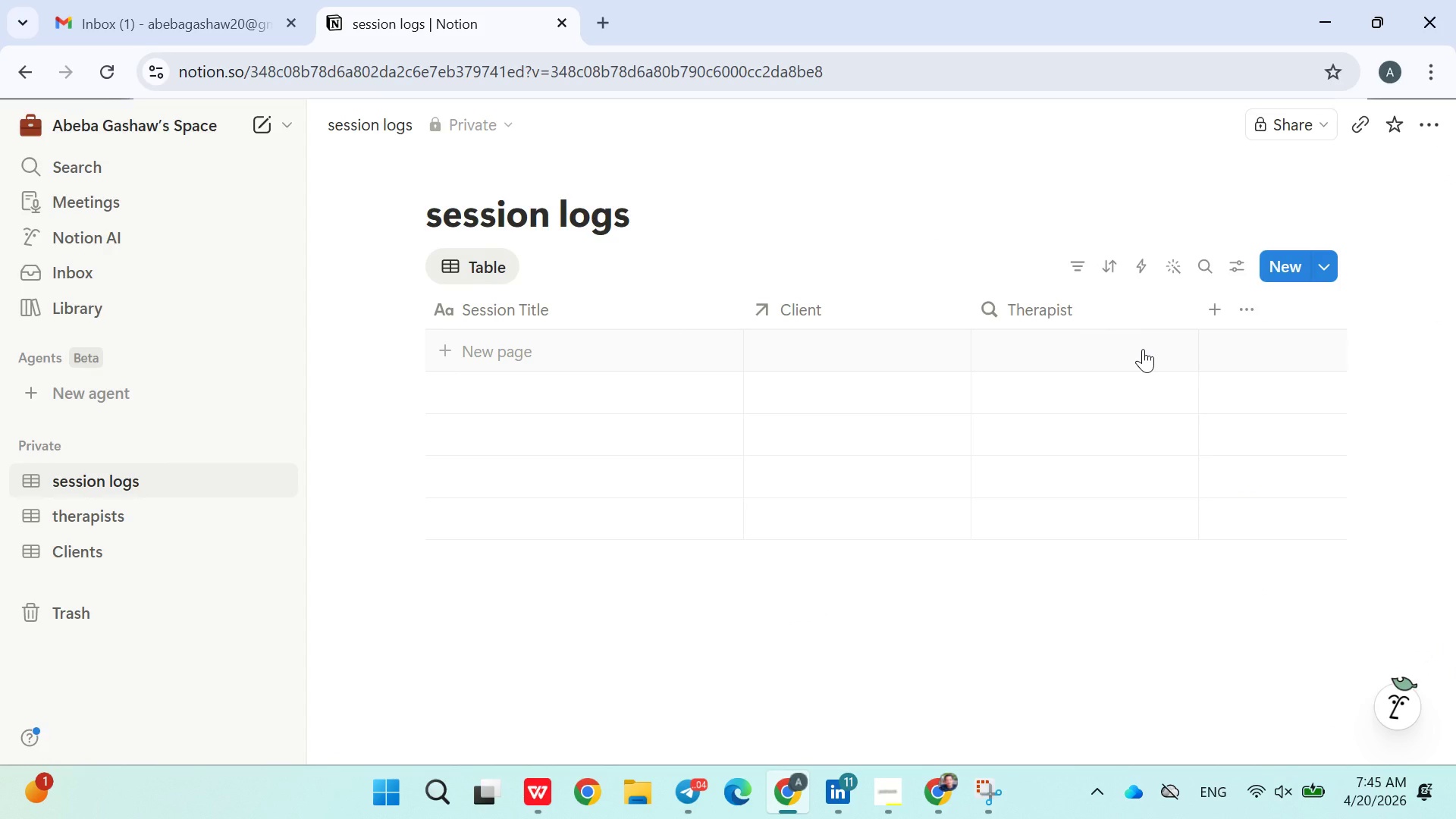 
left_click([1143, 349])
 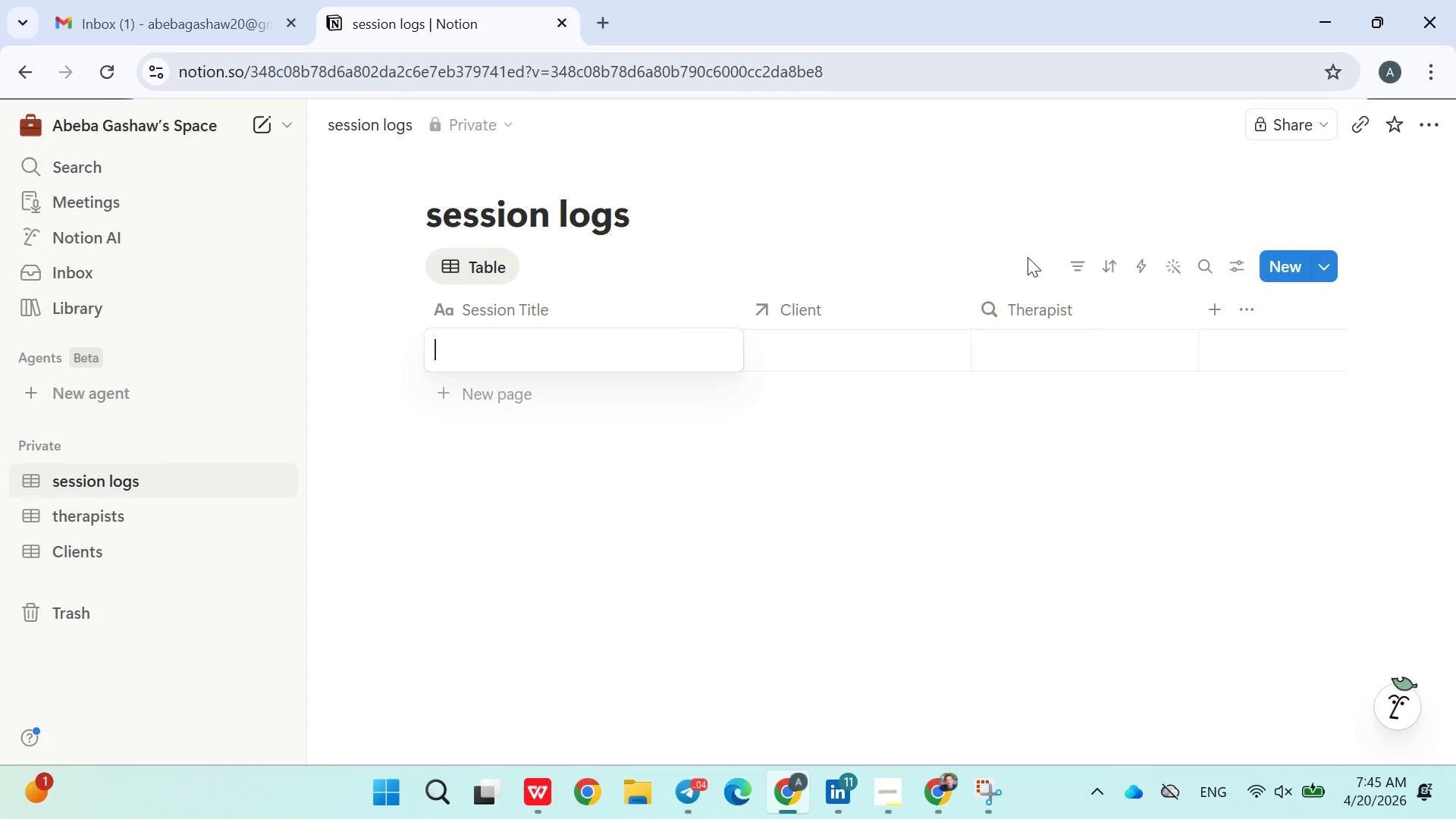 
left_click([1007, 246])
 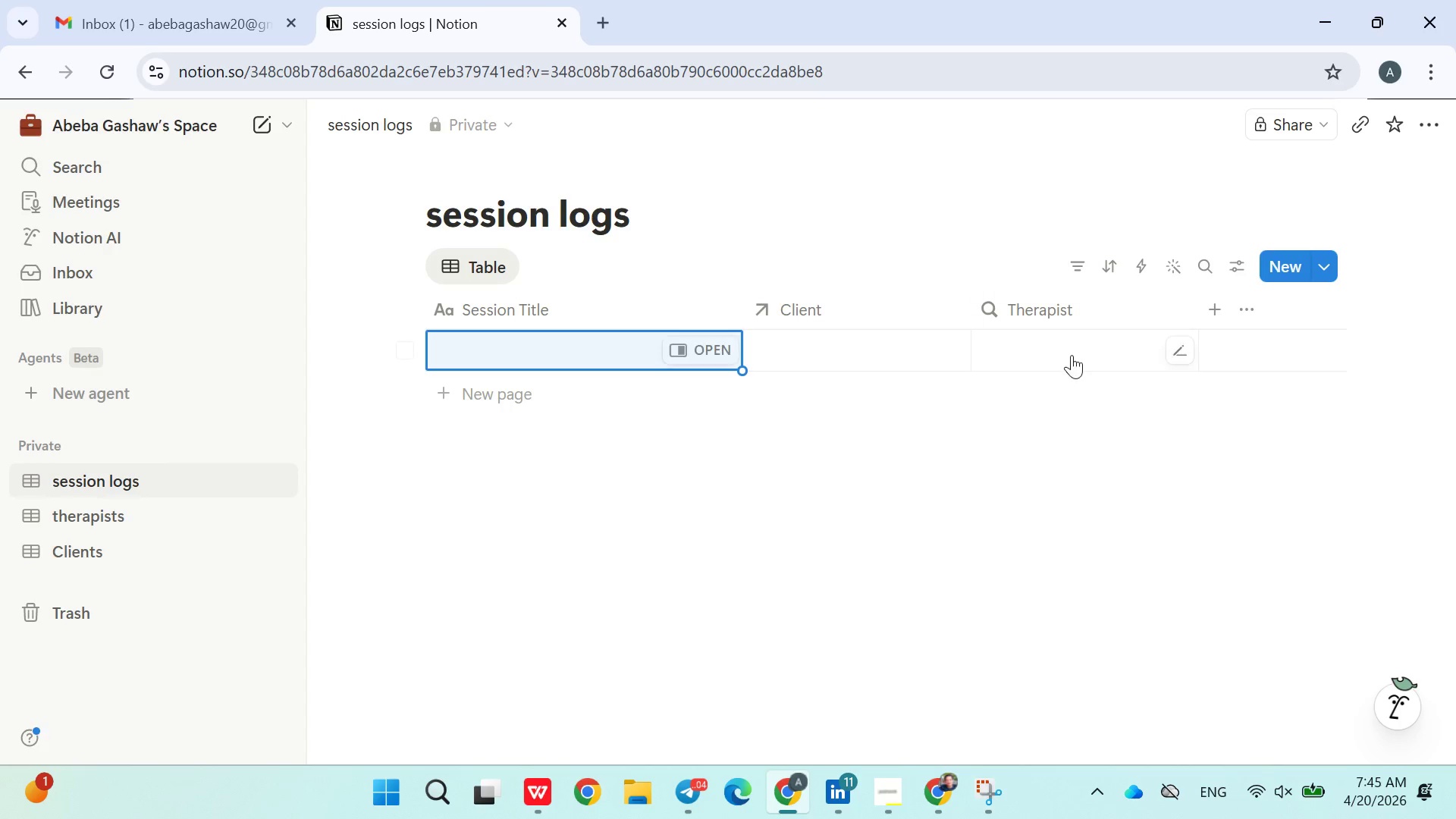 
left_click([1072, 356])
 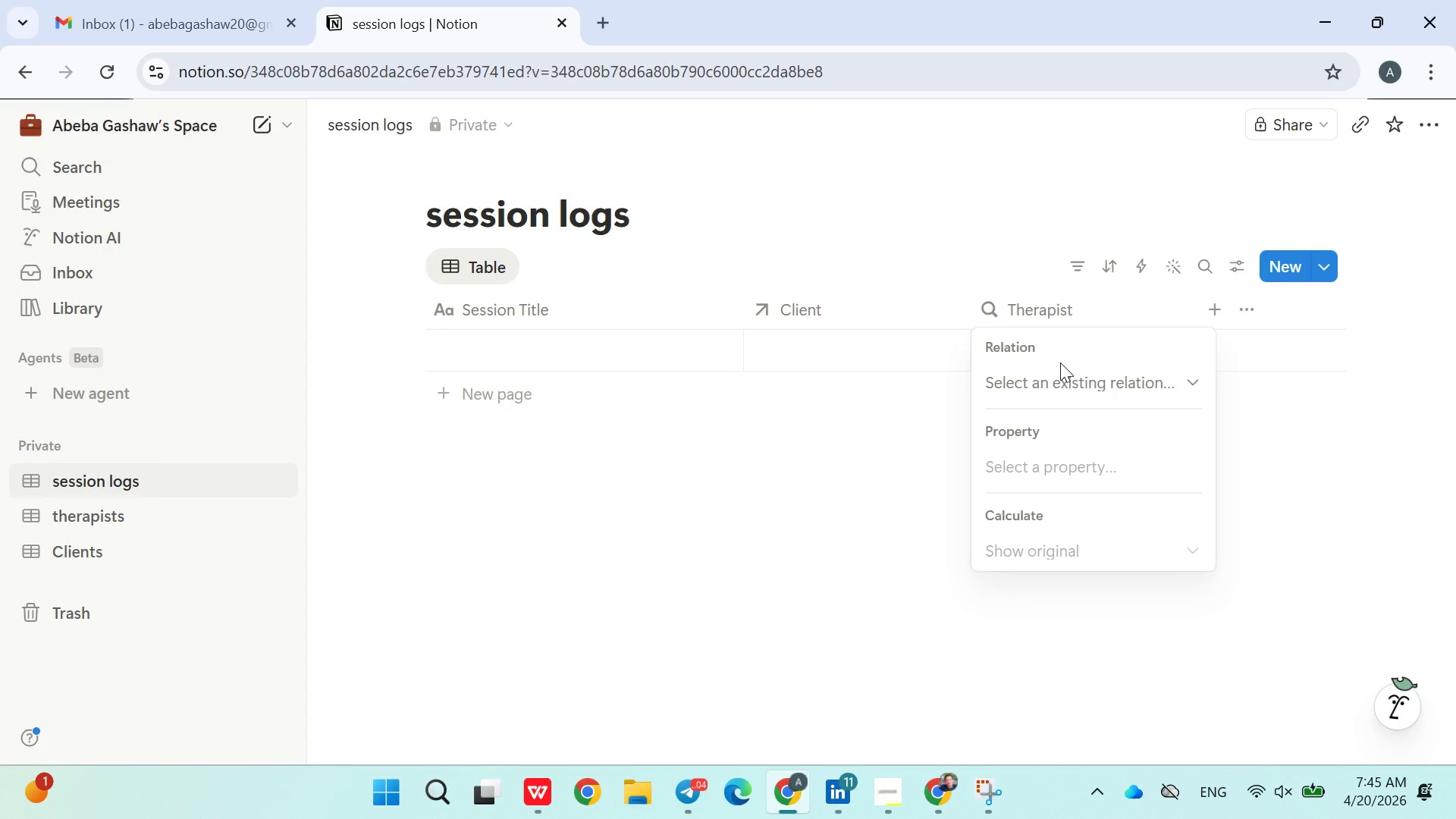 
wait(6.02)
 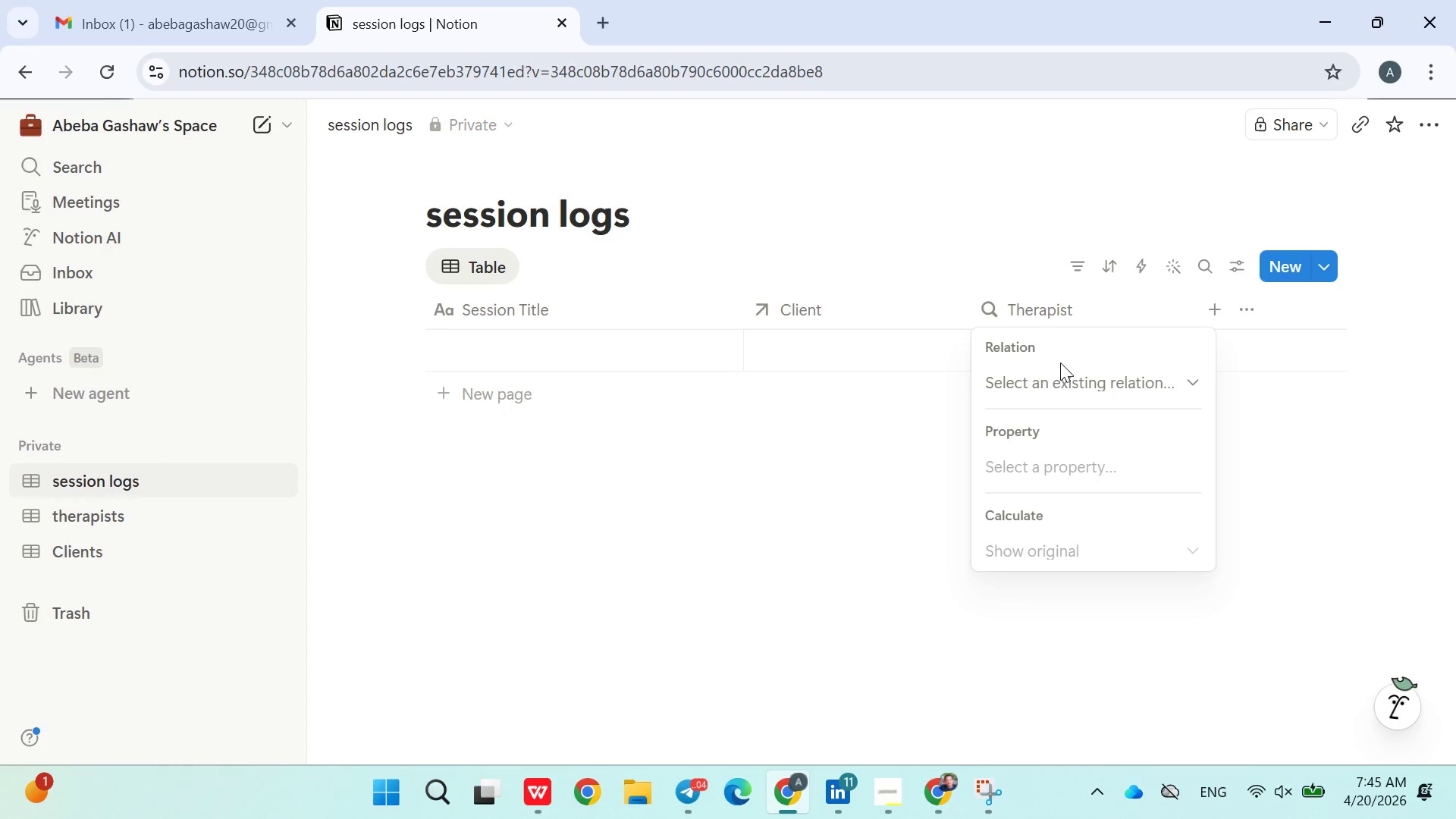 
left_click([1190, 374])
 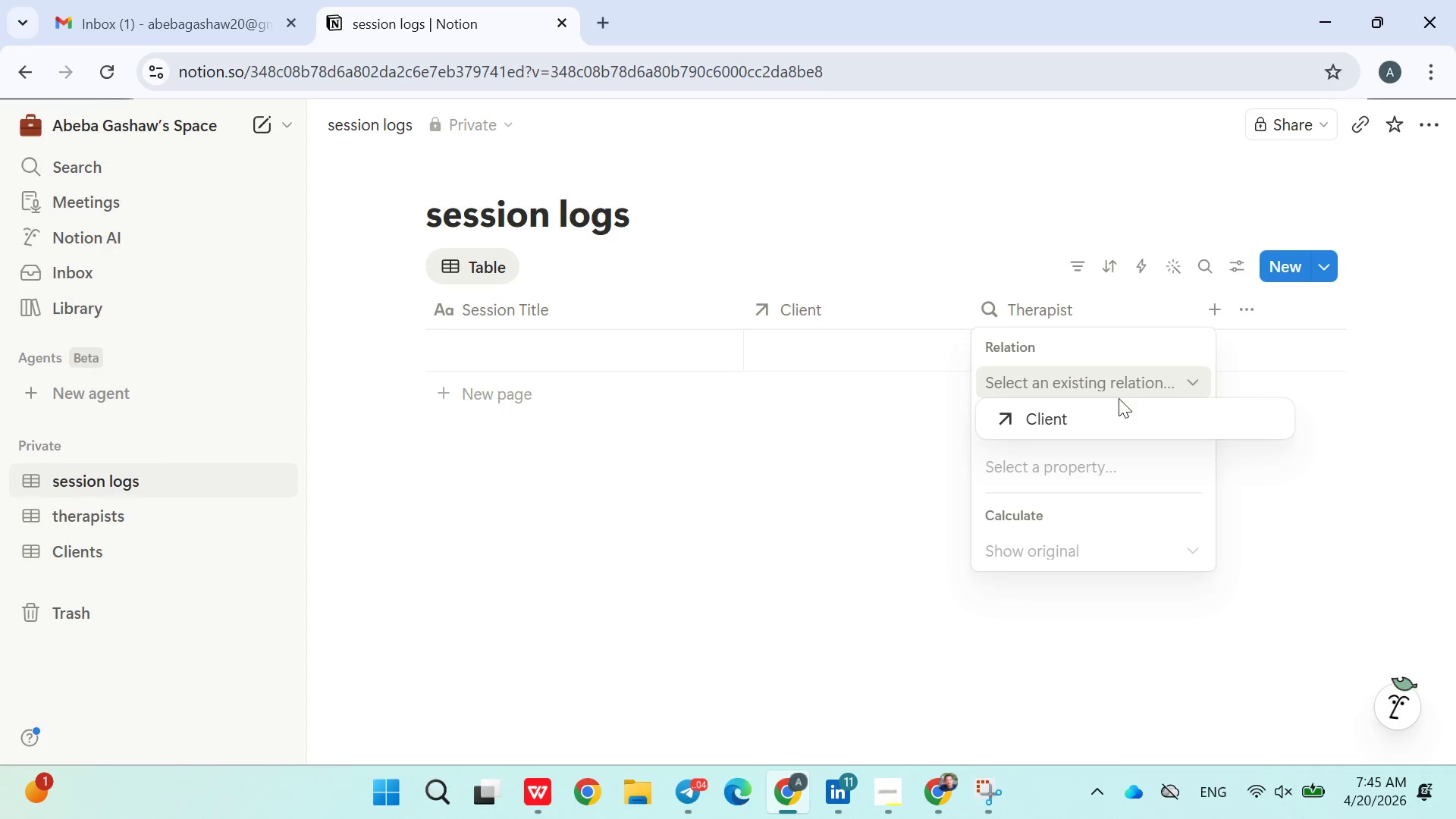 
left_click([1108, 408])
 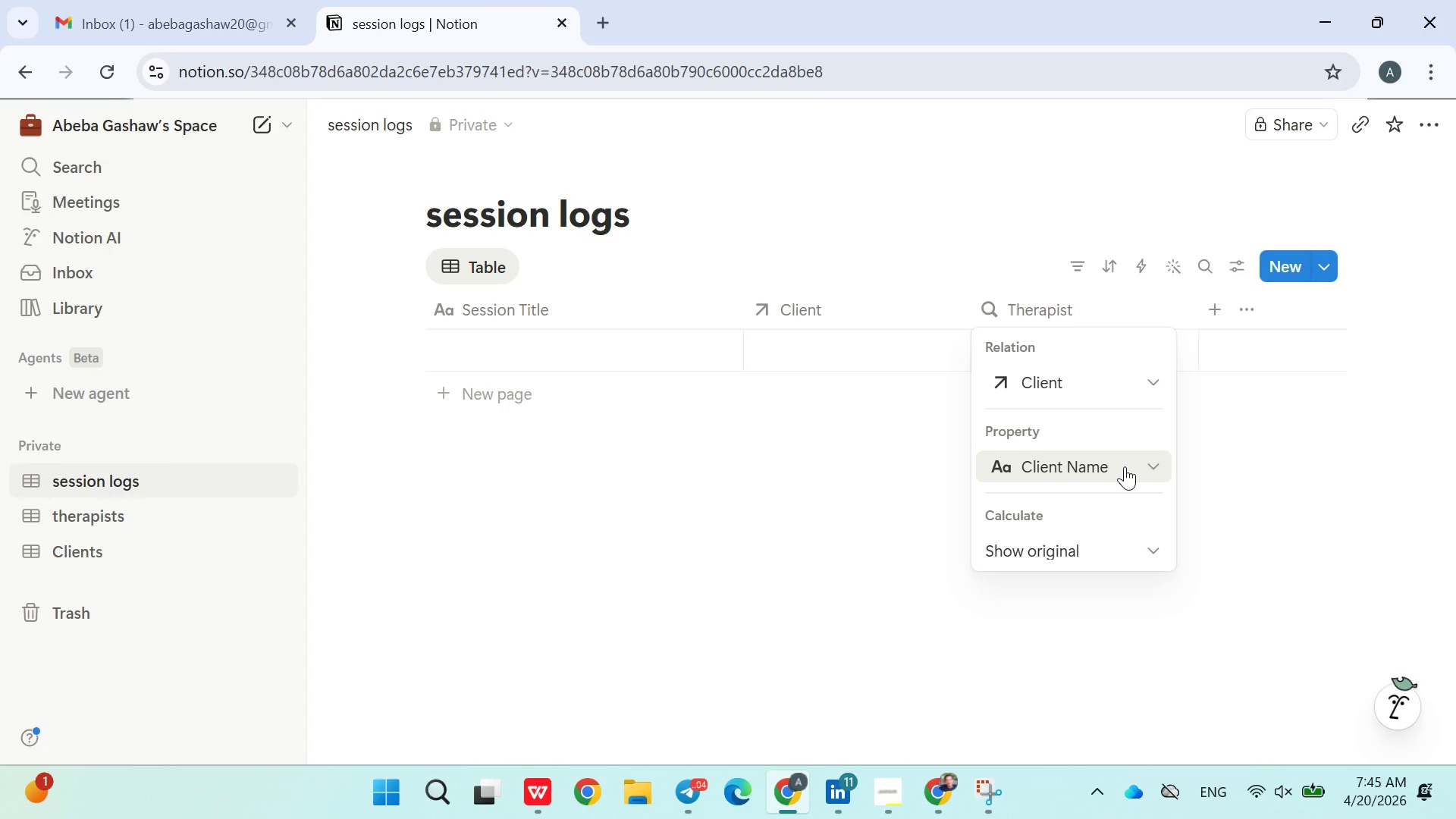 
wait(5.56)
 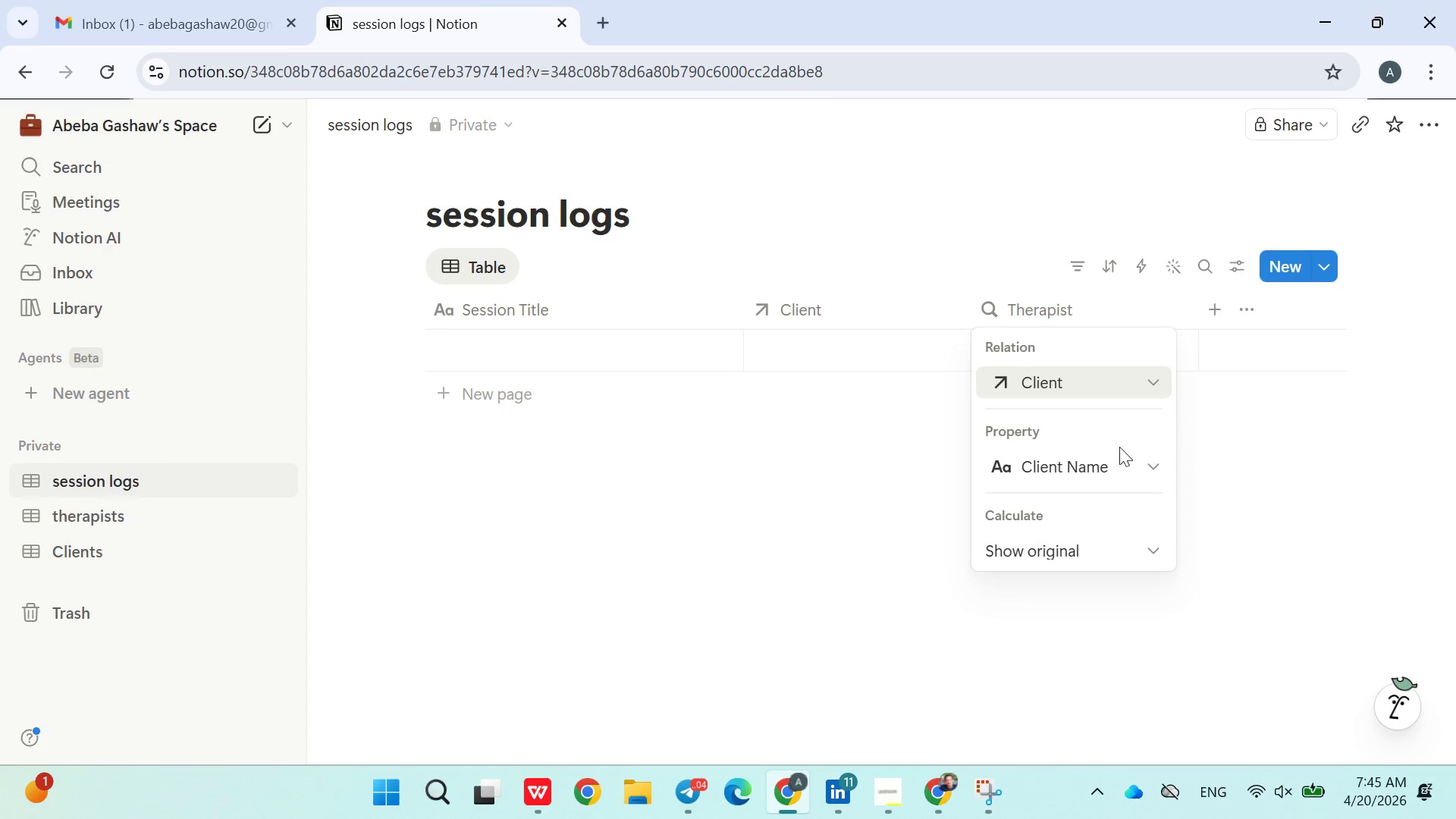 
left_click([1125, 466])
 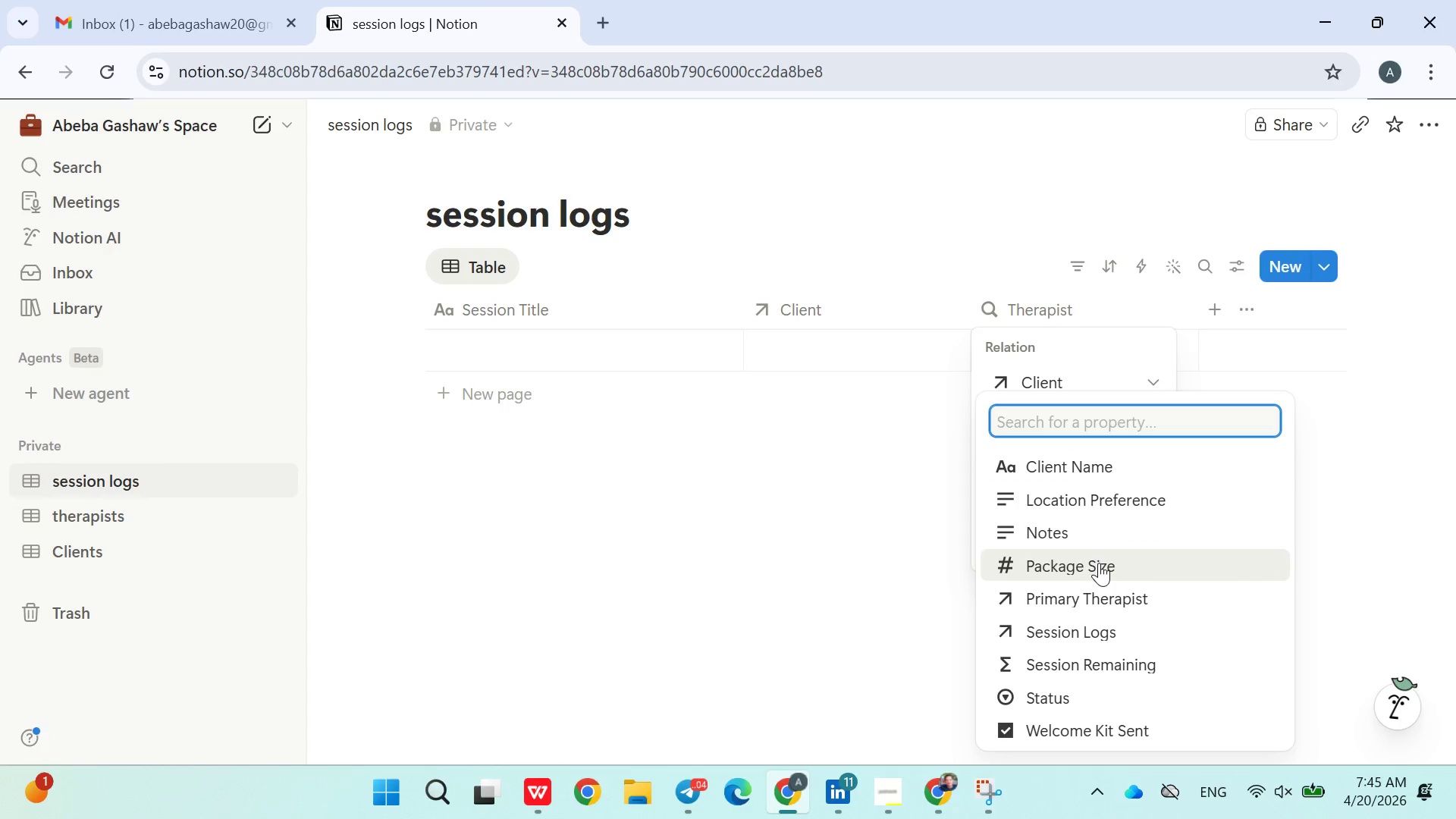 
left_click([1098, 600])
 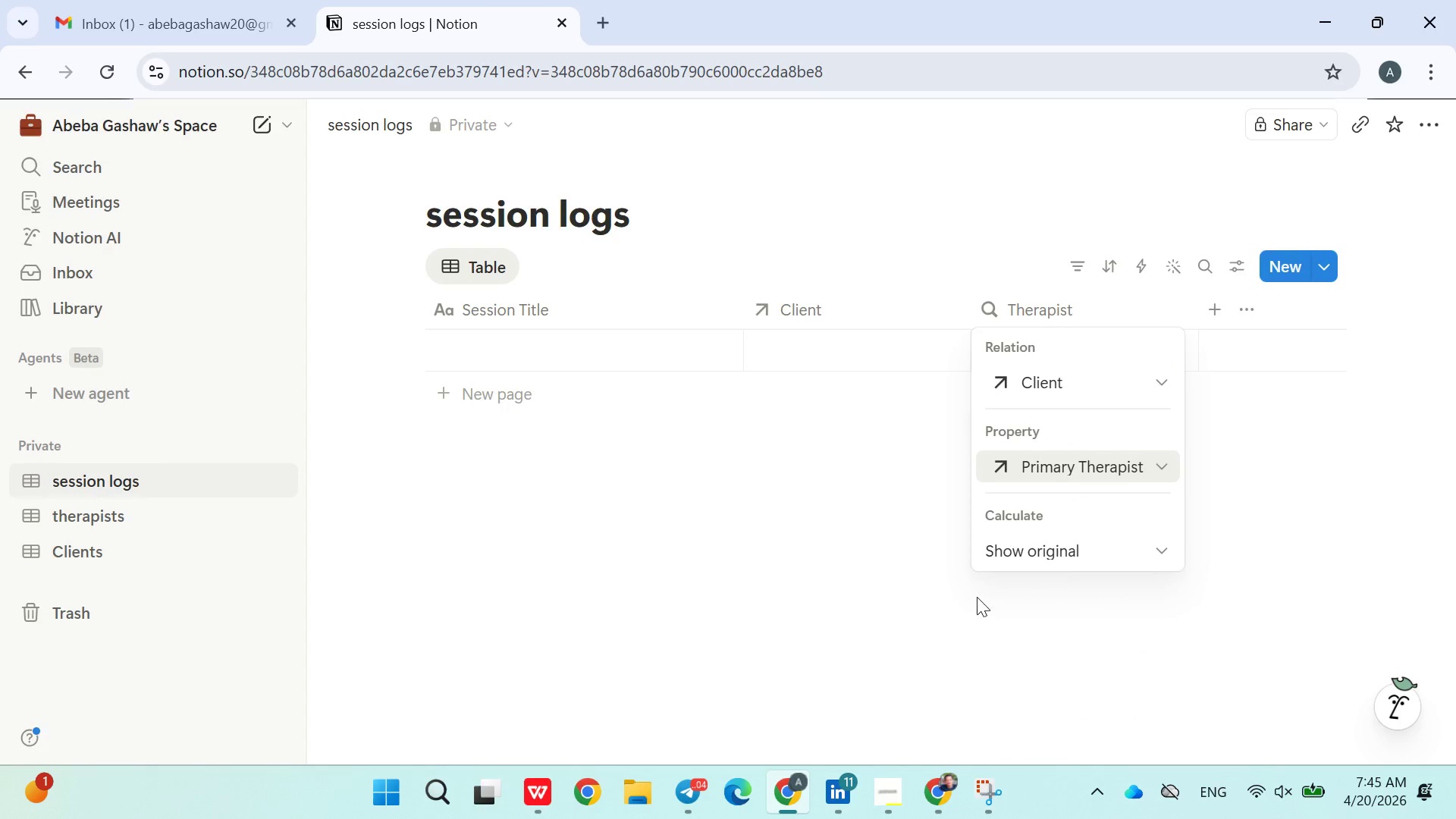 
left_click([939, 239])
 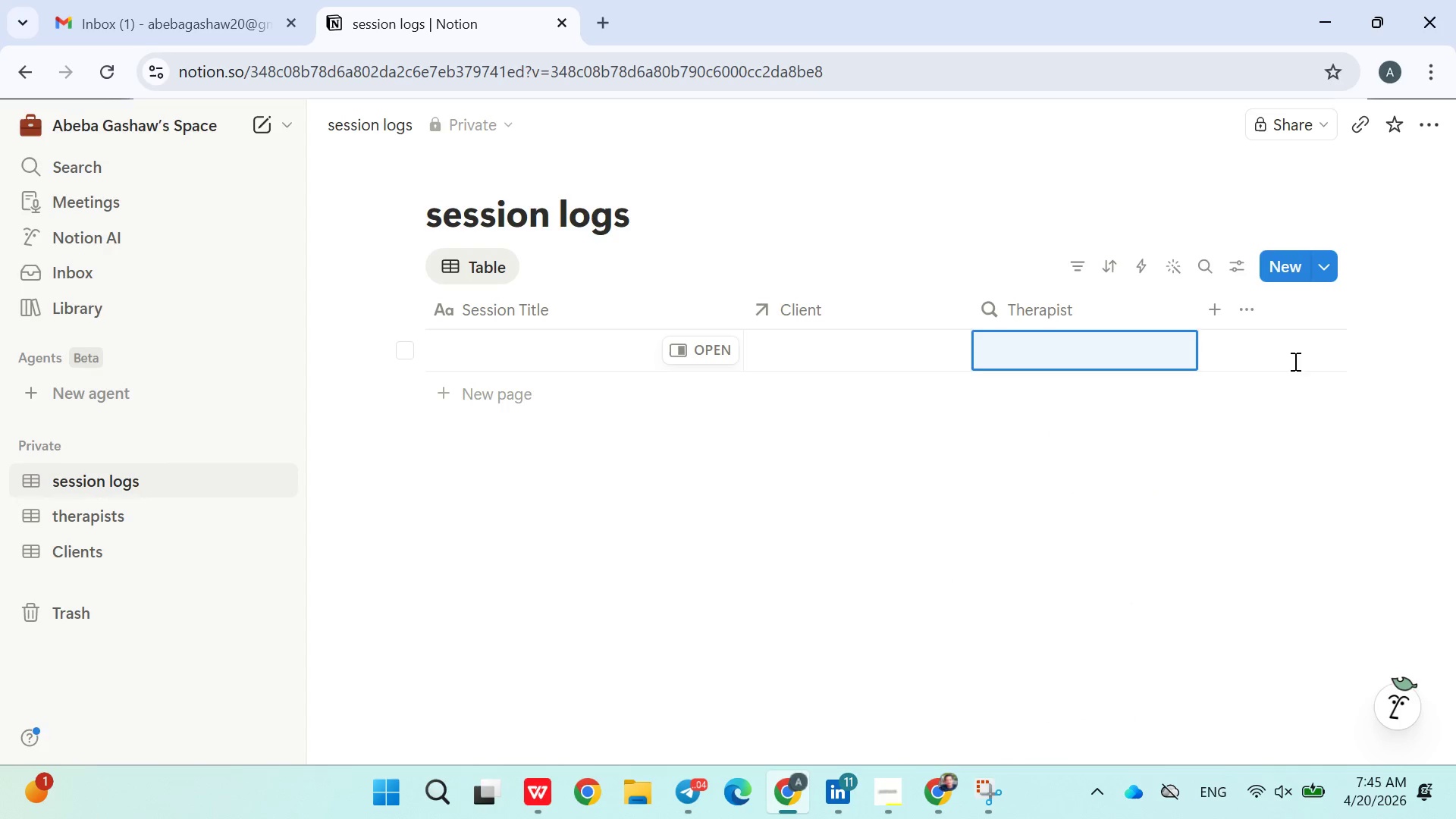 
left_click([1269, 351])
 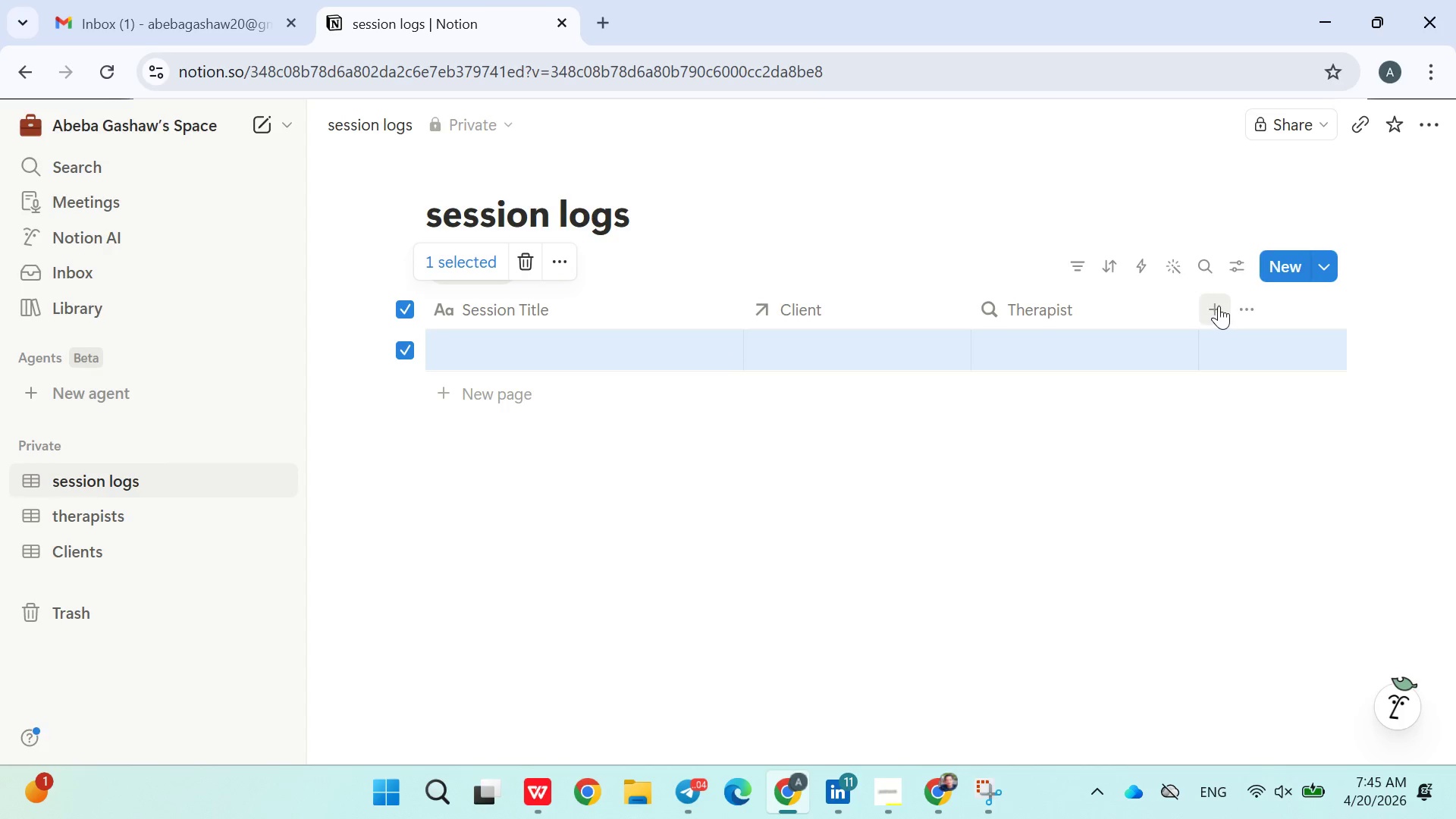 
left_click([1217, 306])
 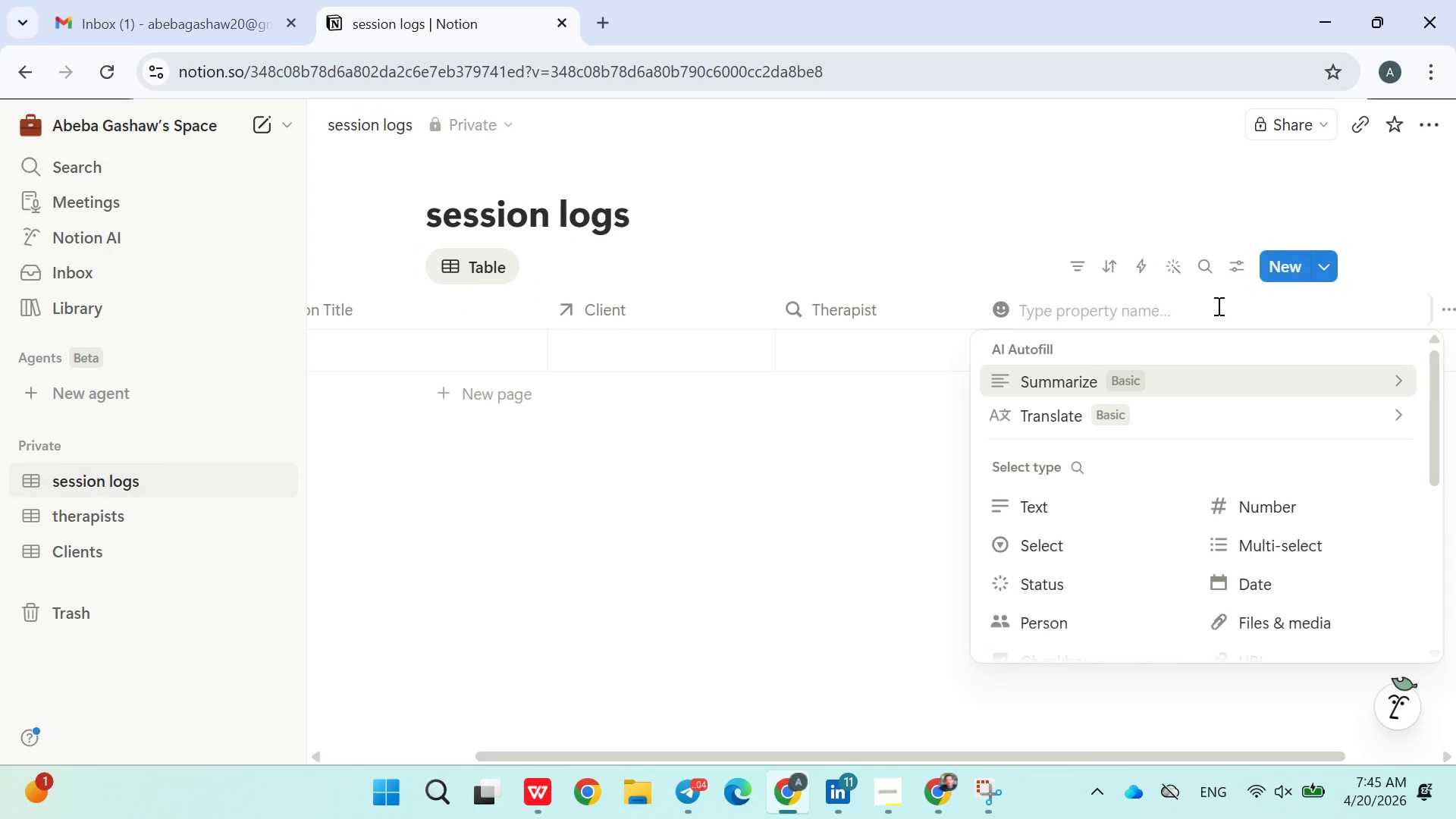 
wait(5.73)
 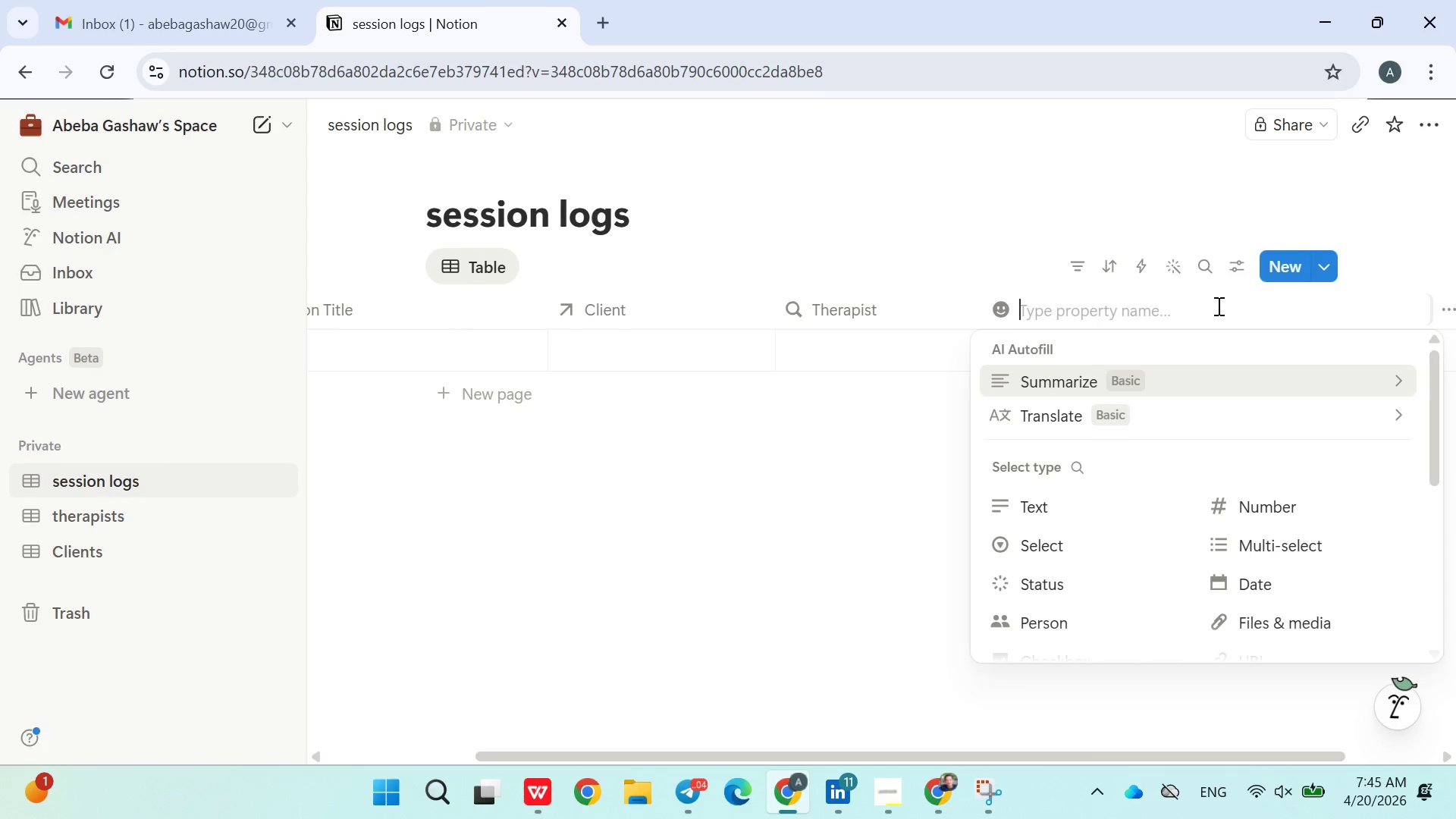 
type(Date)
 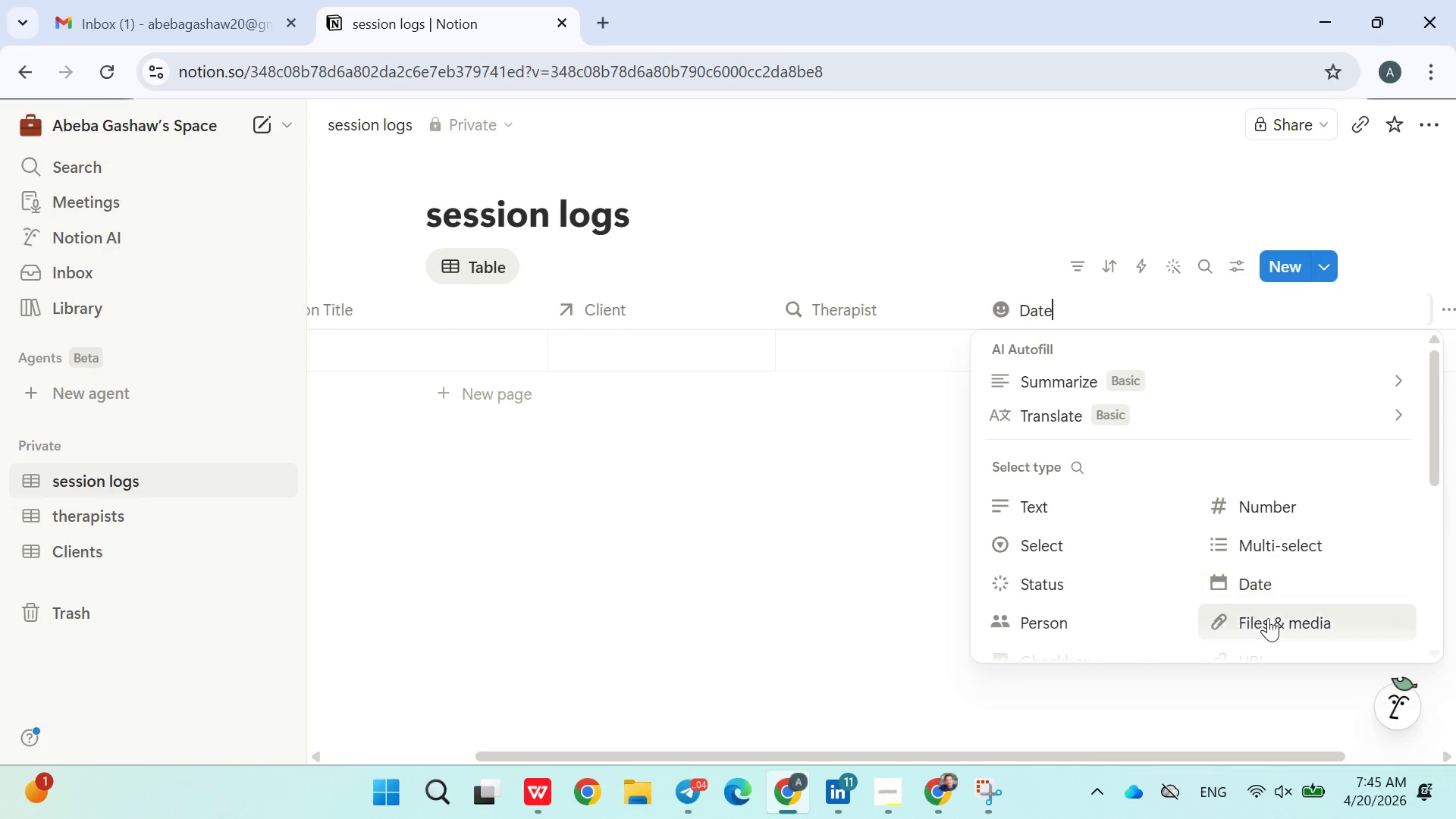 
left_click([1269, 587])
 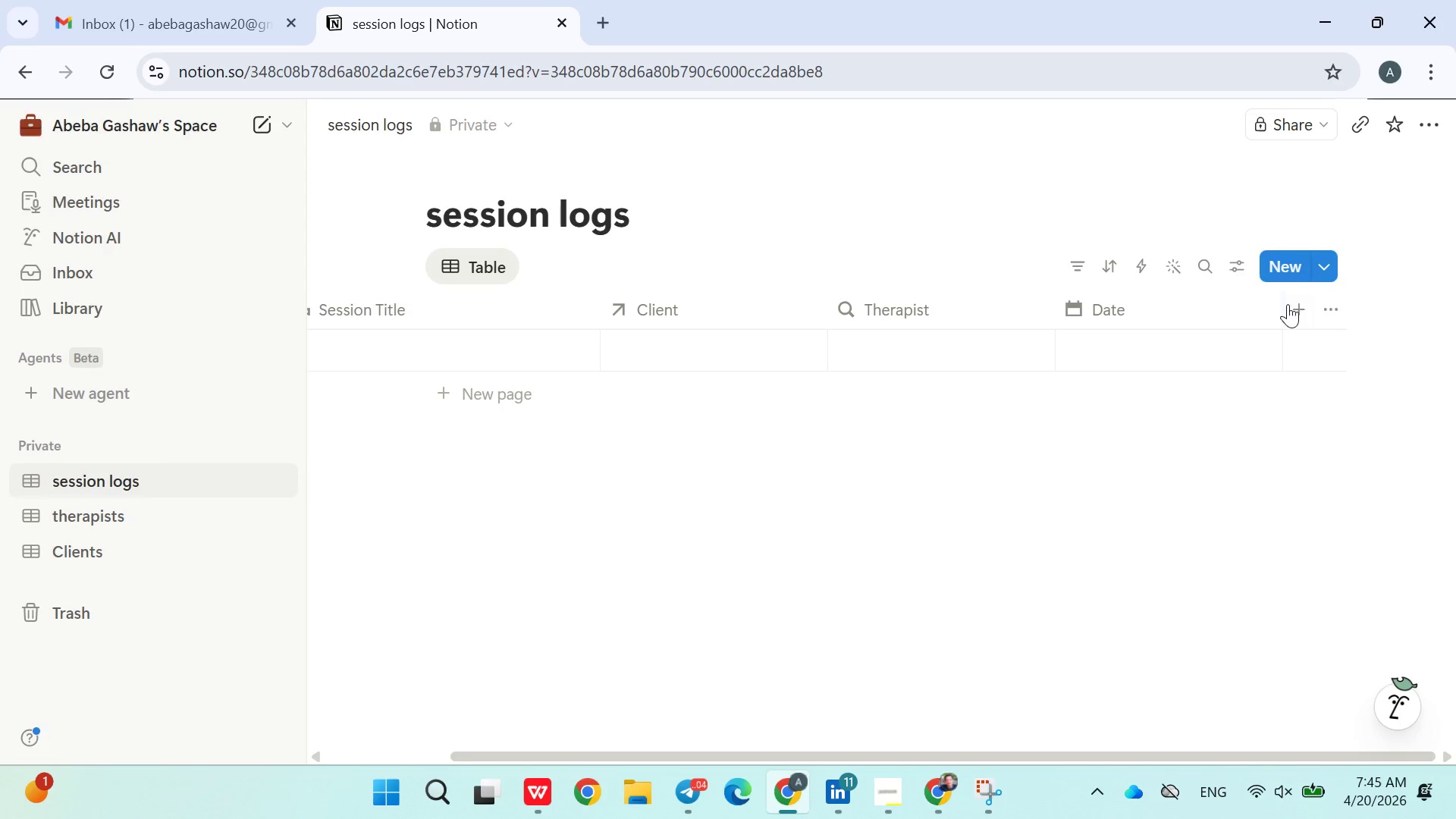 
left_click([1301, 308])
 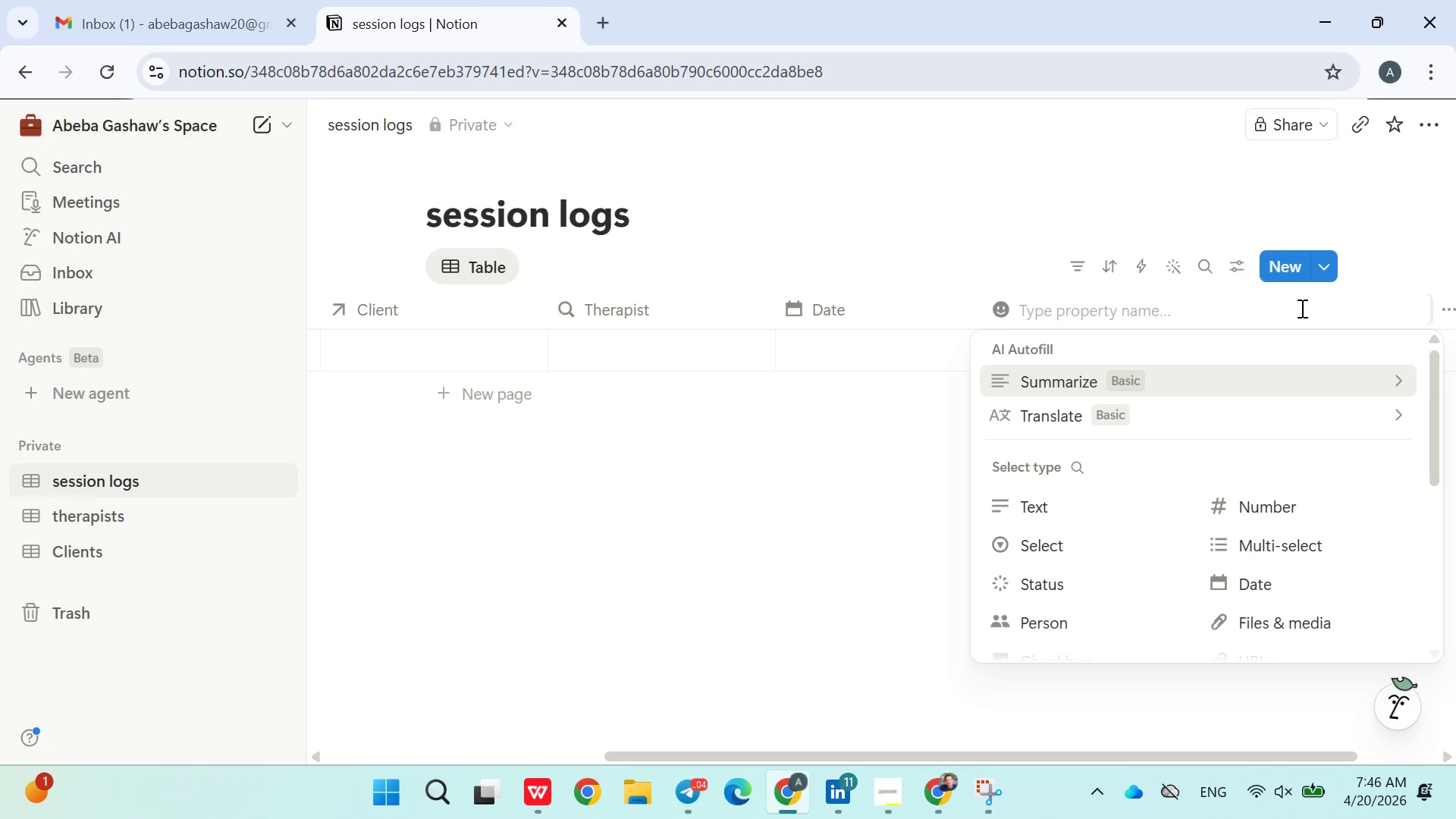 
type(Location)
 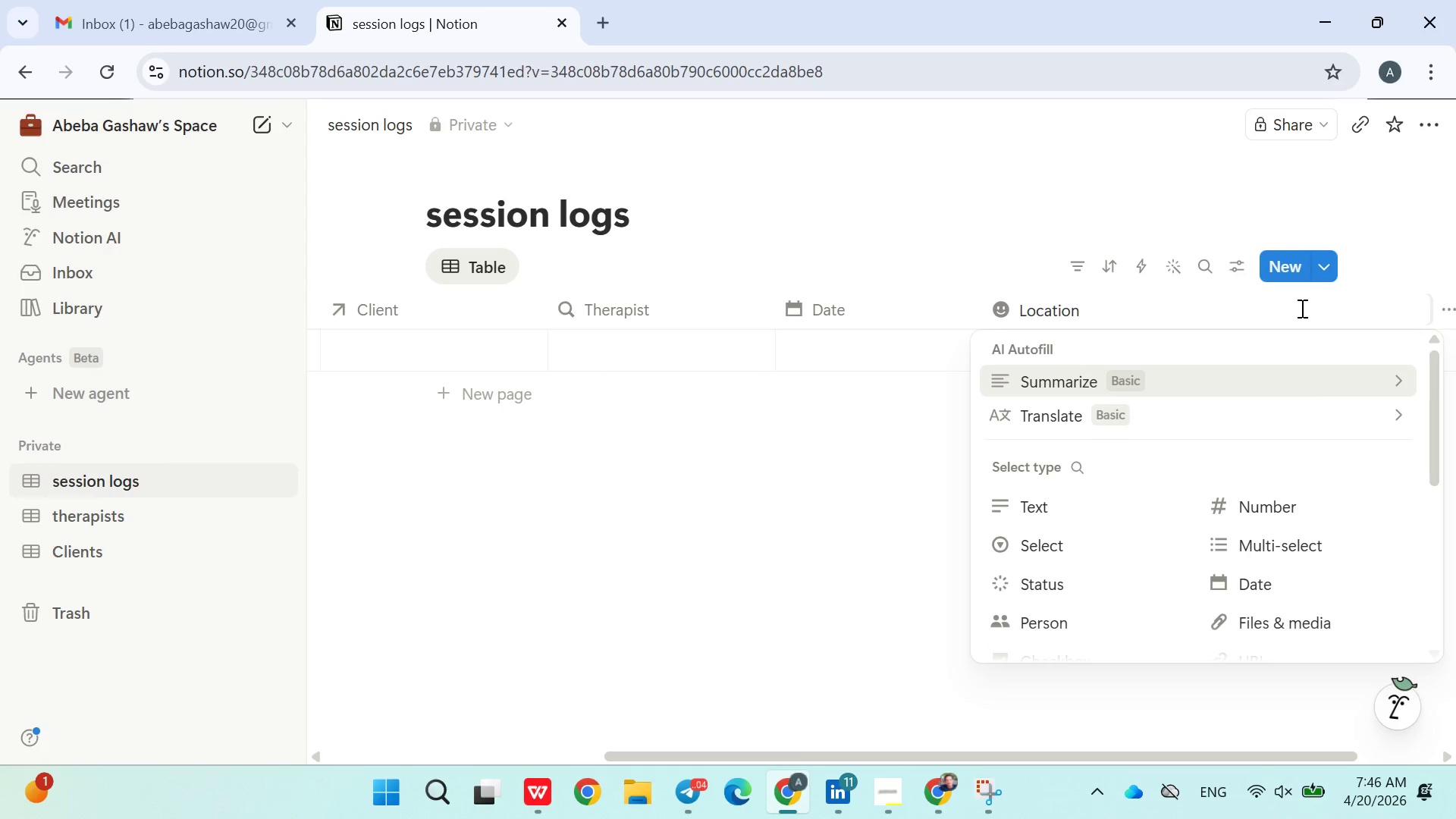 
key(Enter)
 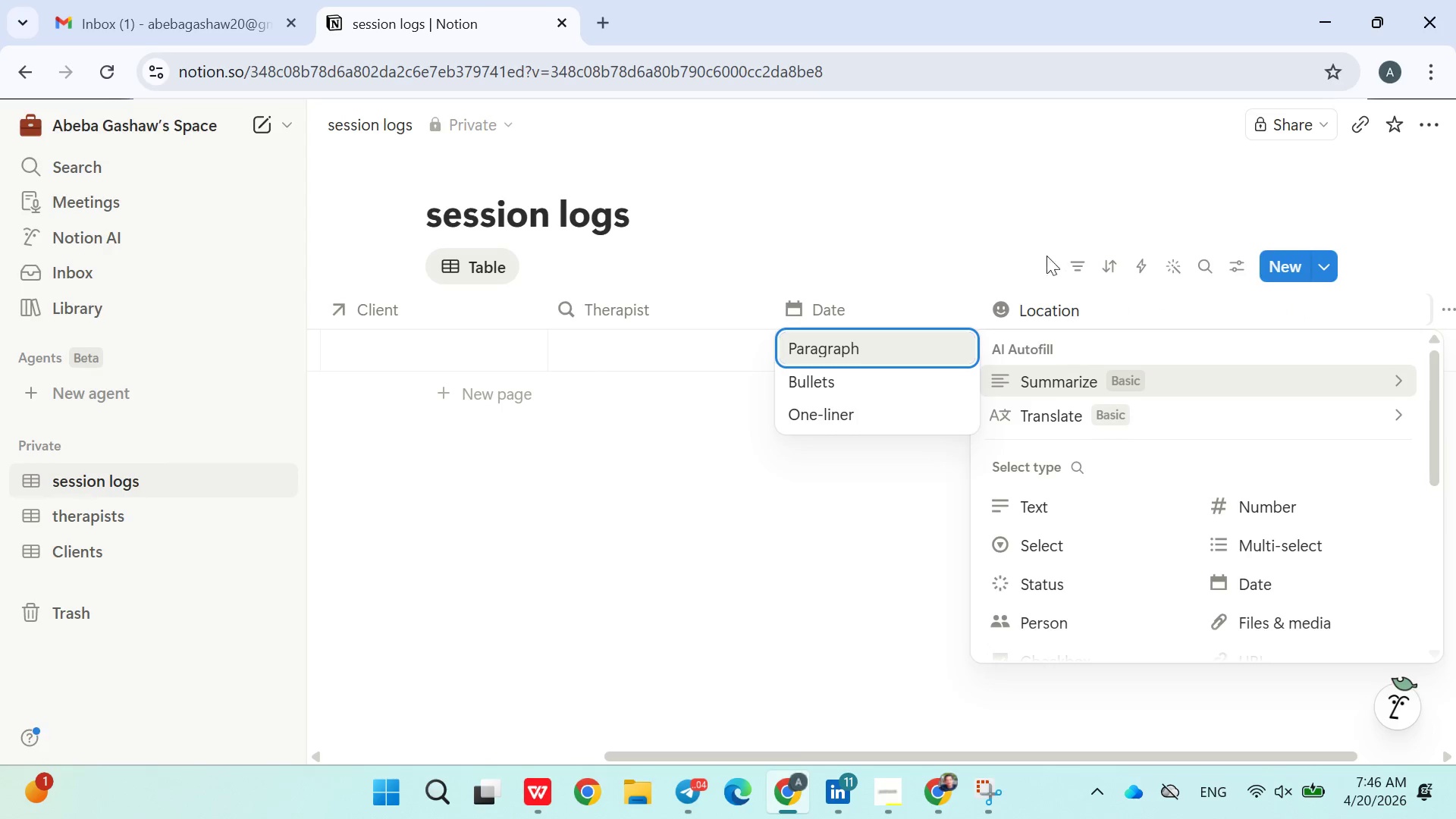 
left_click([1009, 246])
 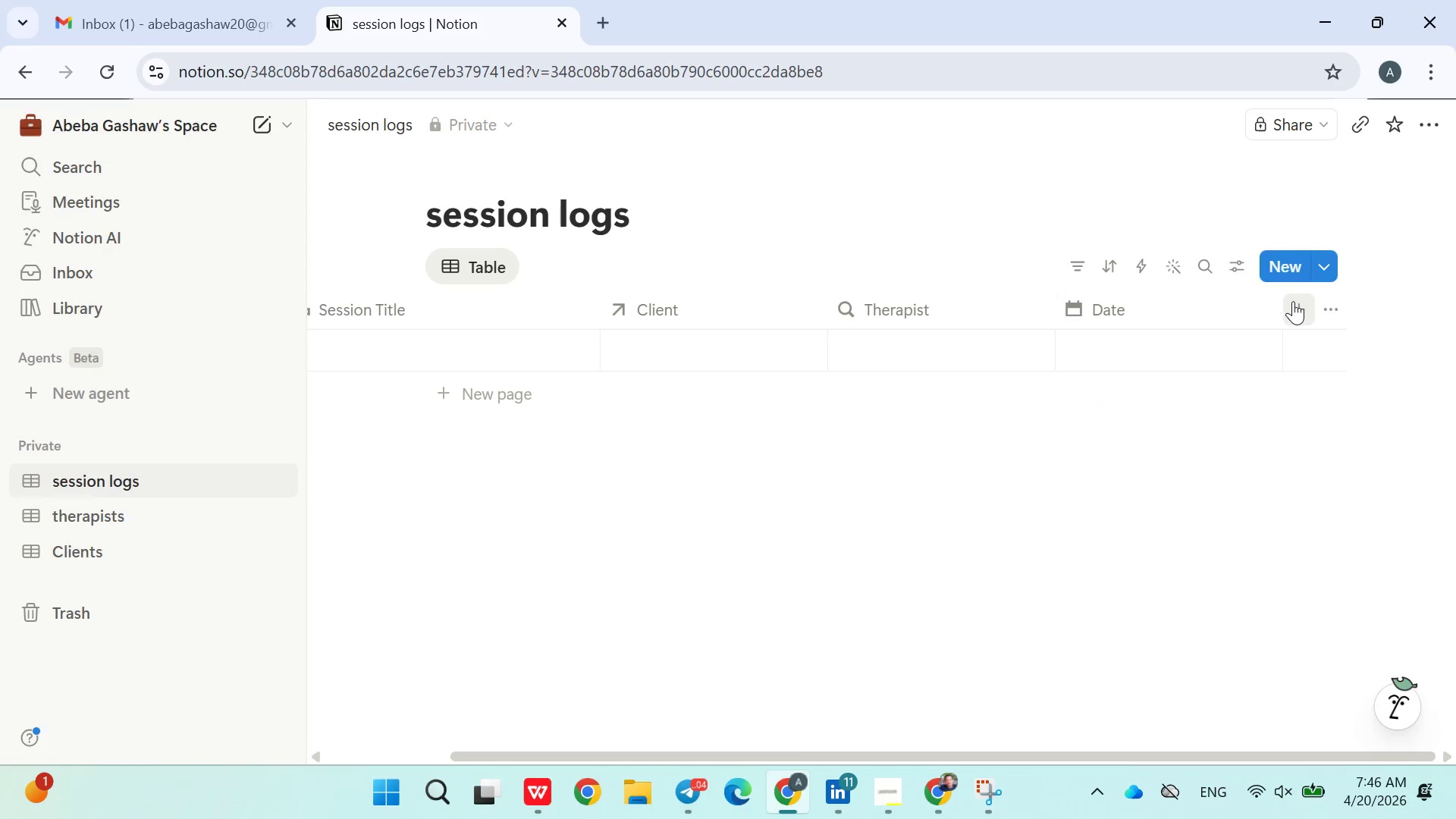 
left_click([1301, 308])
 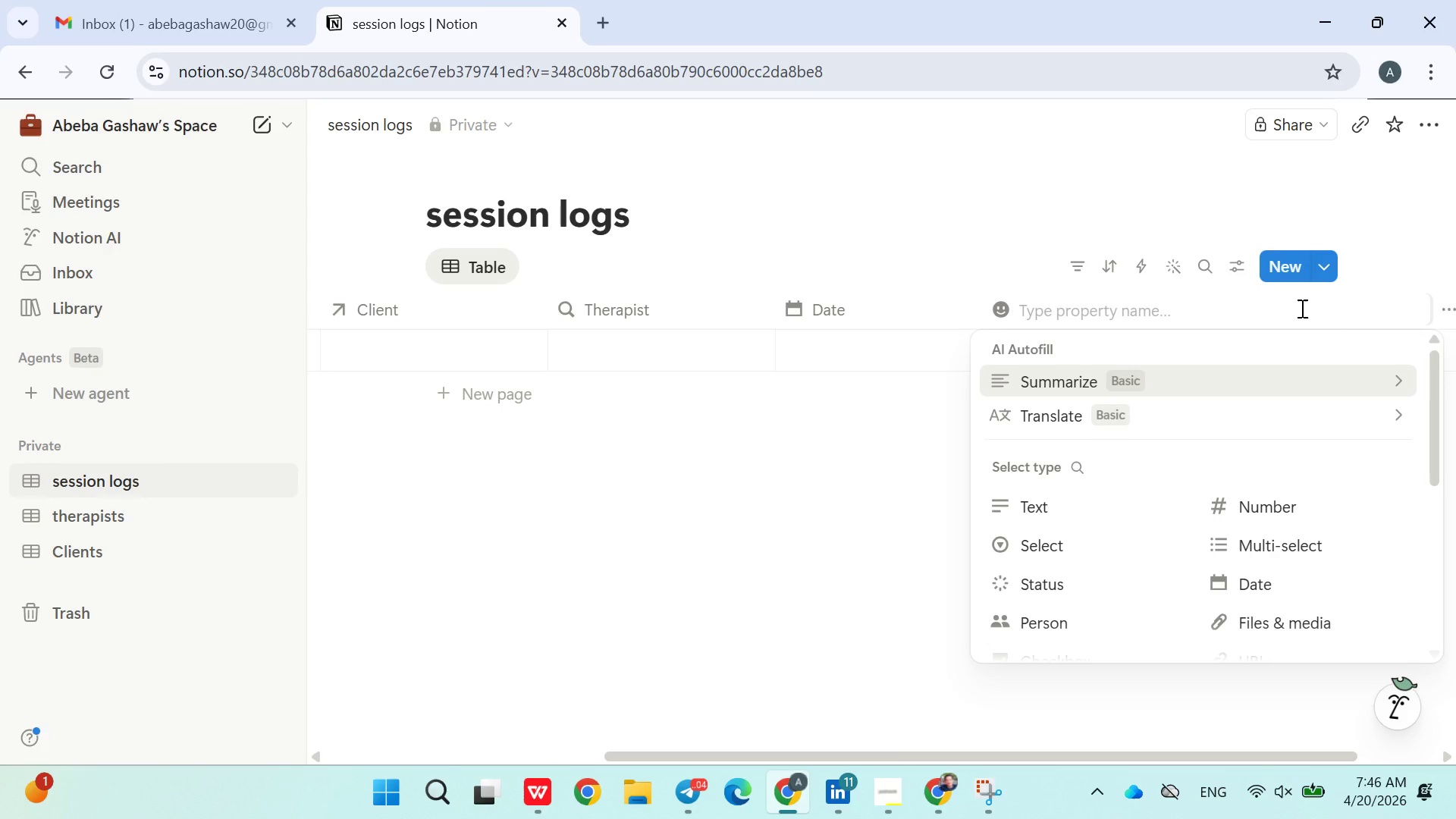 
type(Location)
 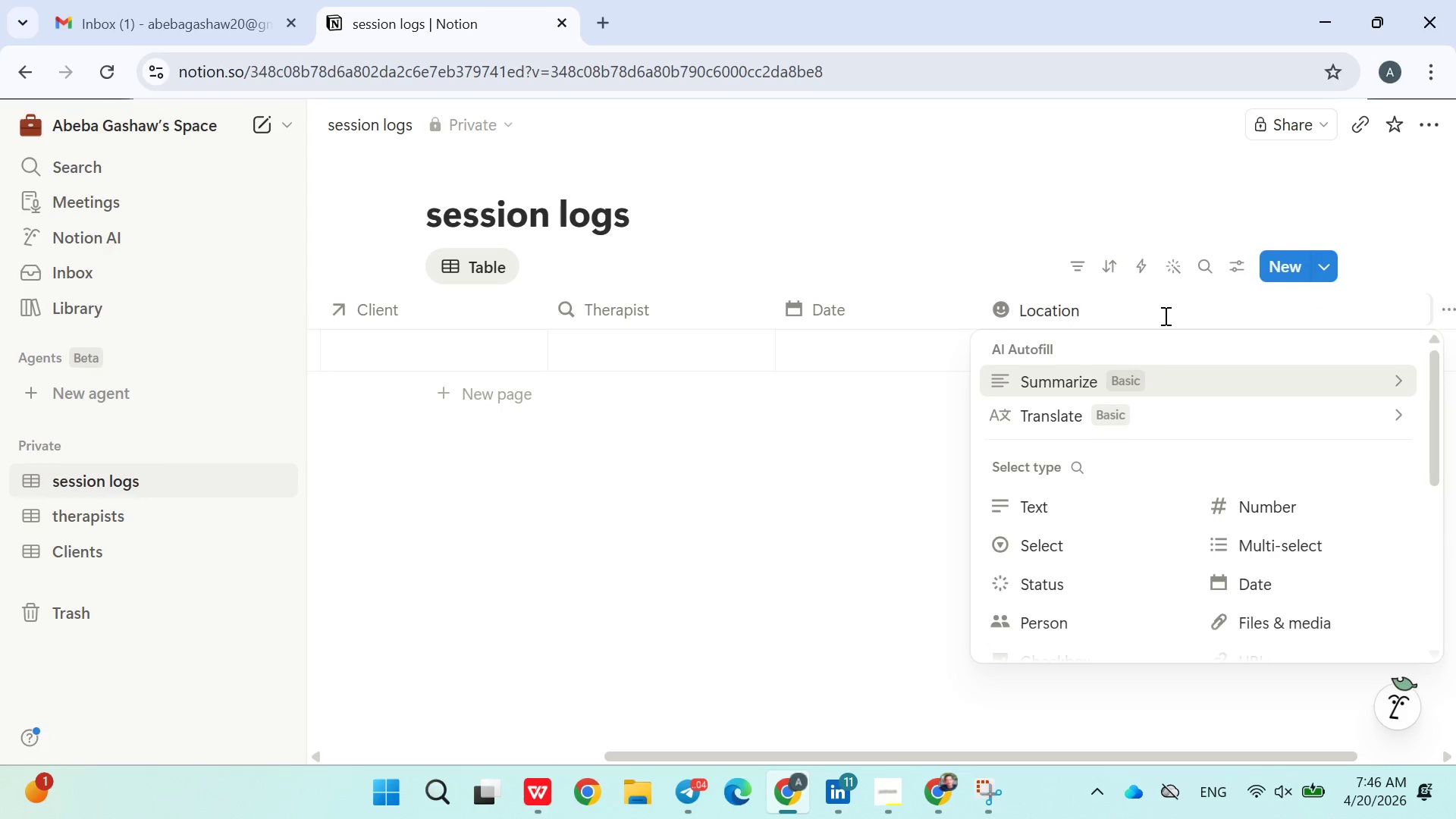 
key(Enter)
 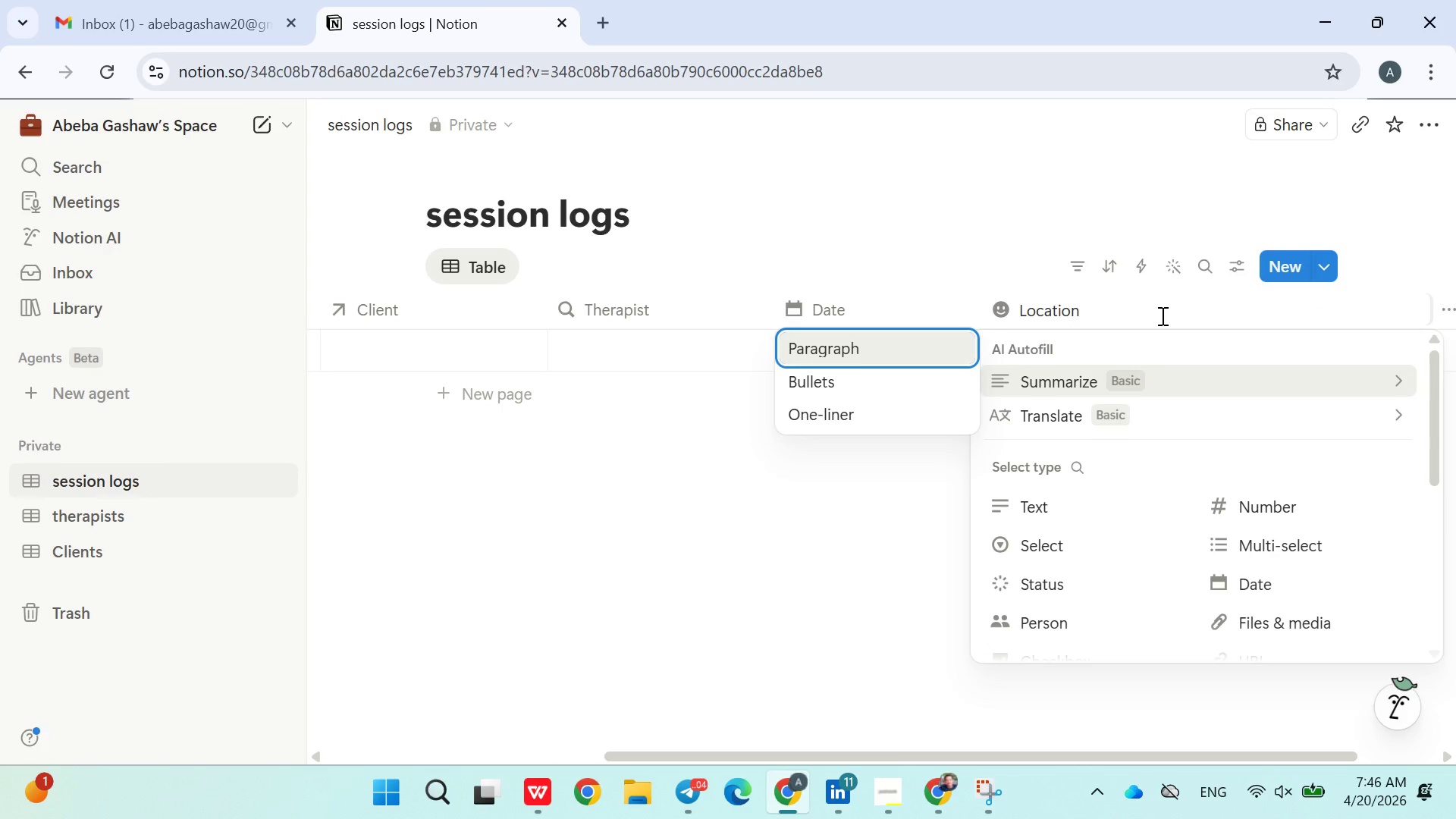 
left_click([1133, 312])
 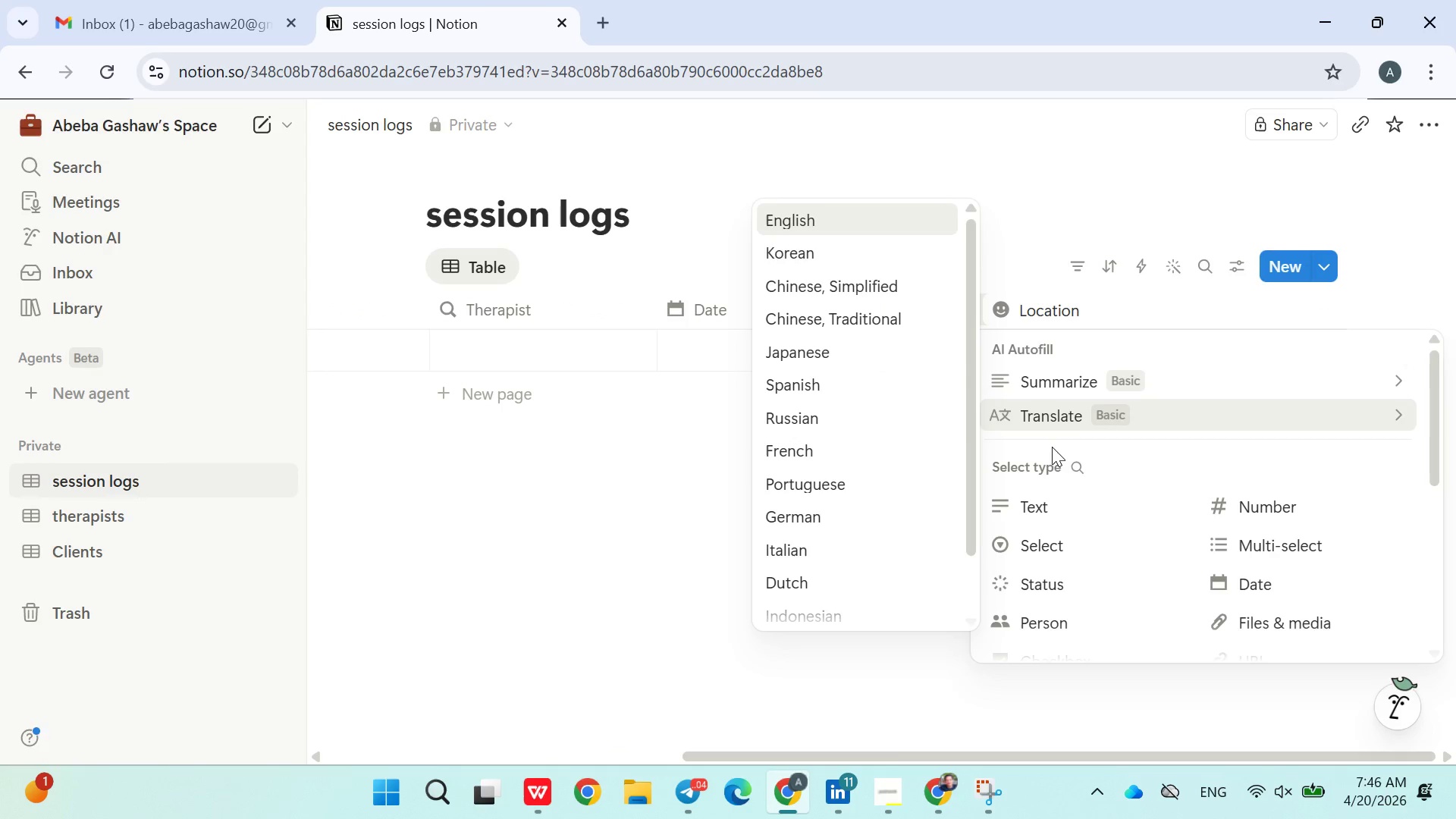 
left_click([1046, 501])
 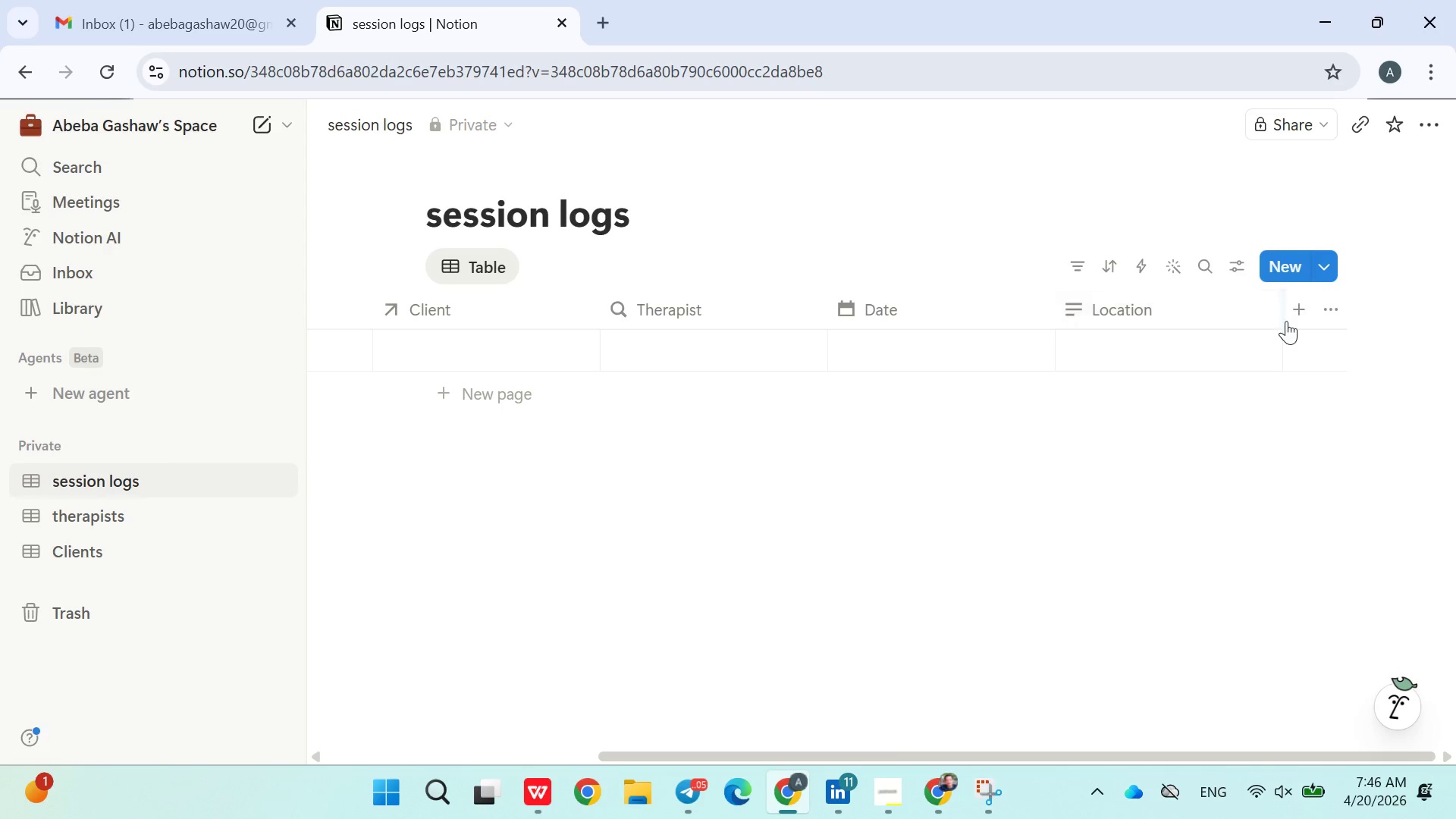 
left_click([1291, 317])
 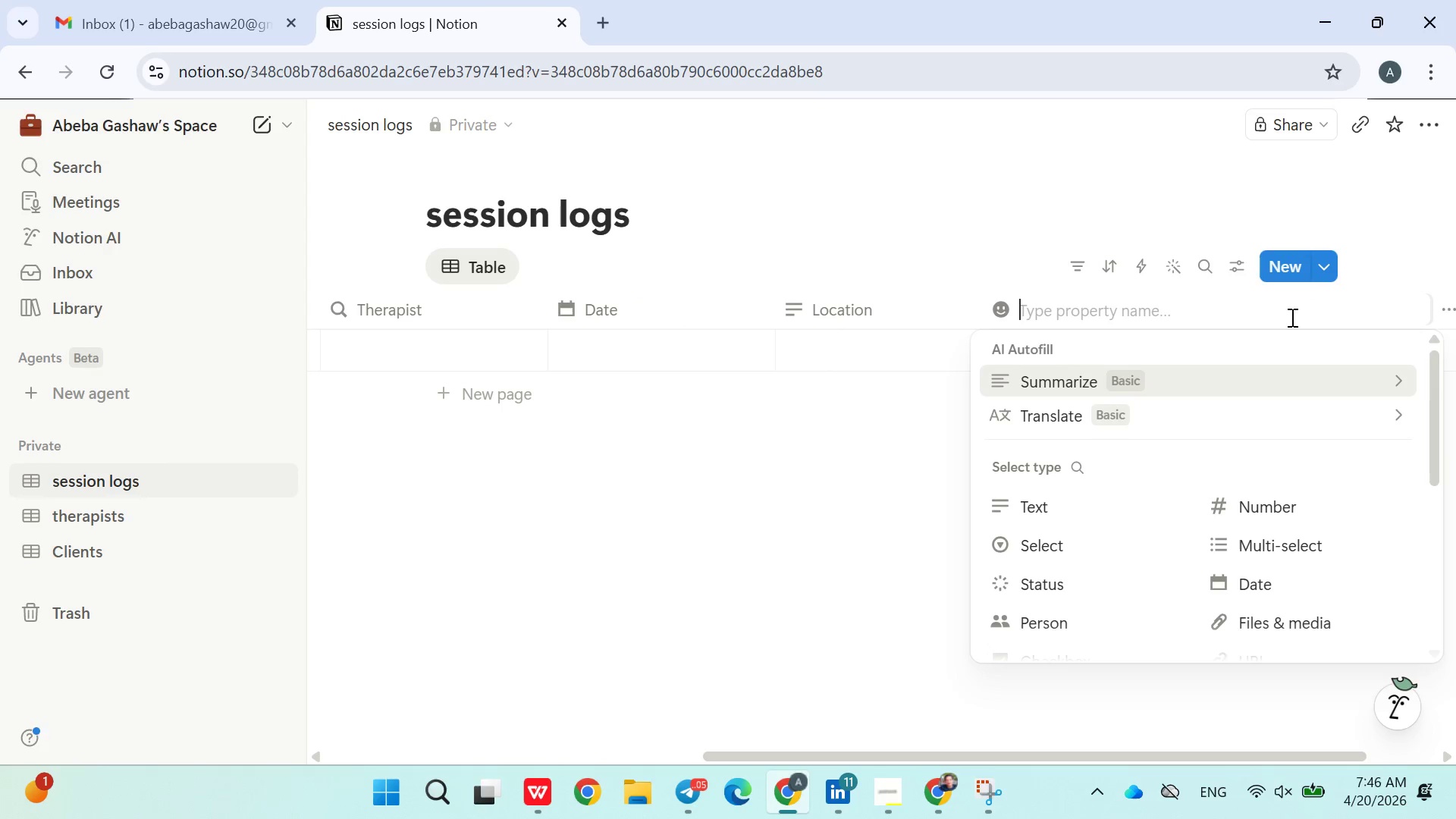 
type(Notes)
 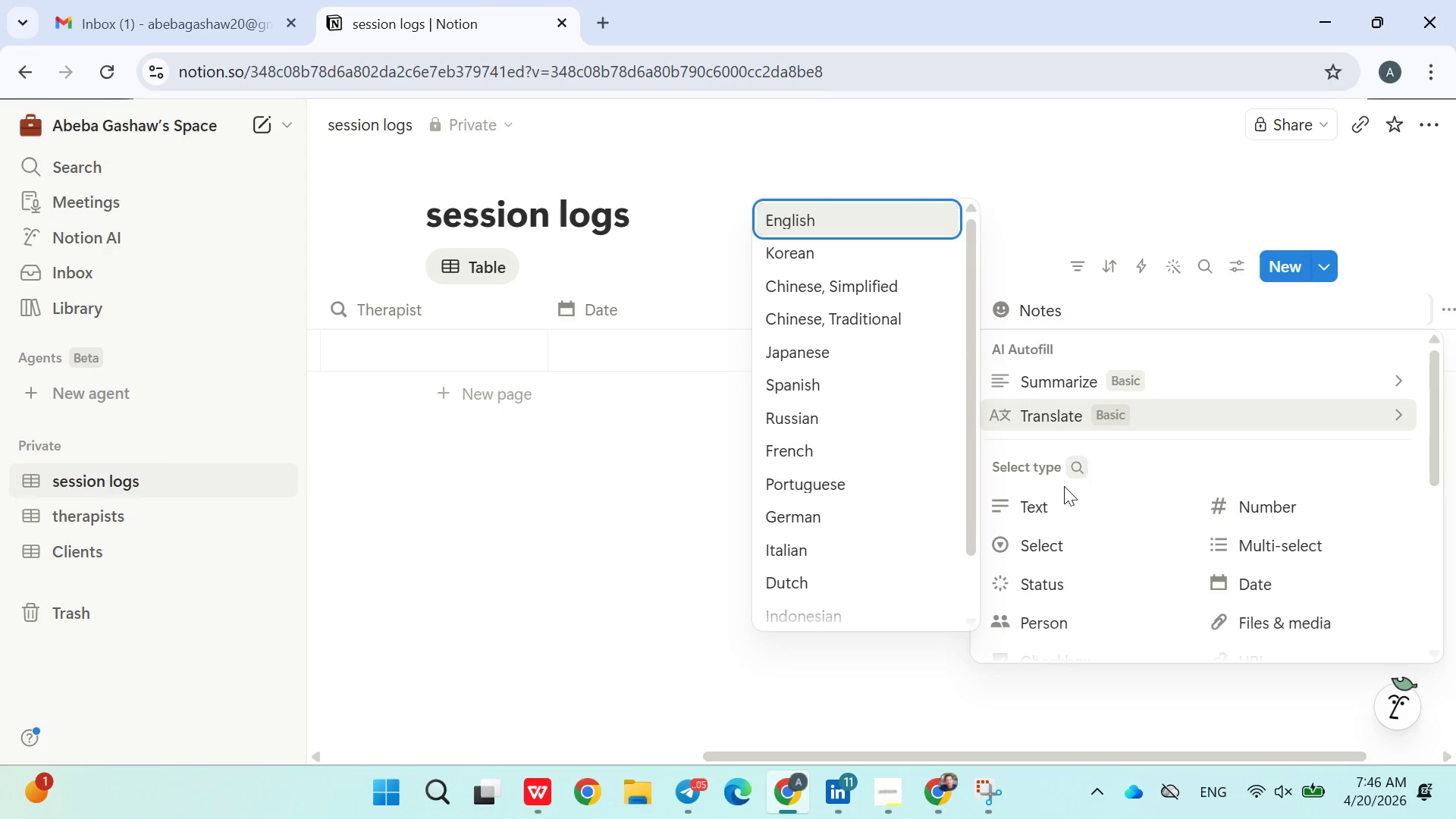 
left_click([1055, 503])
 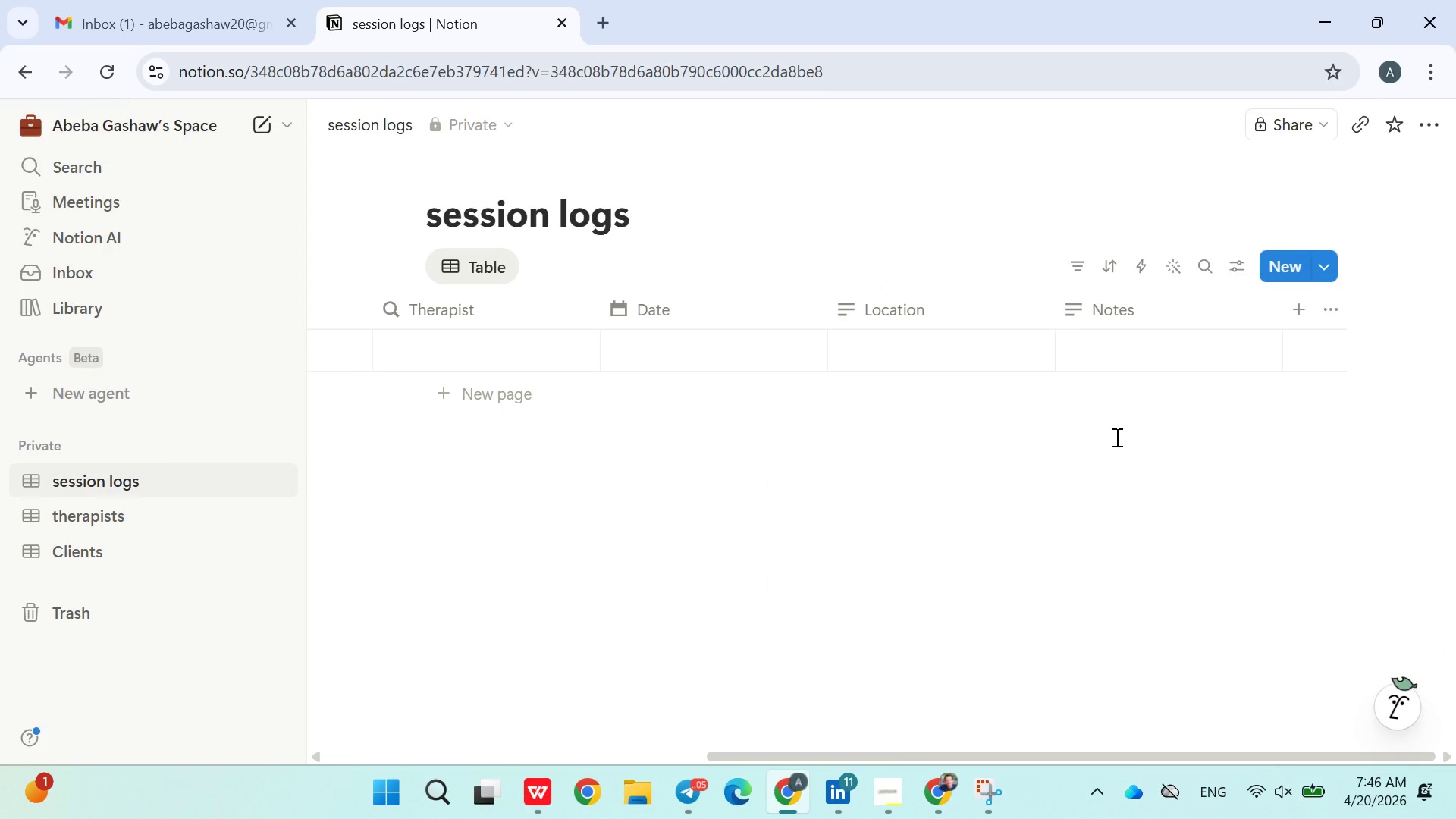 
wait(7.11)
 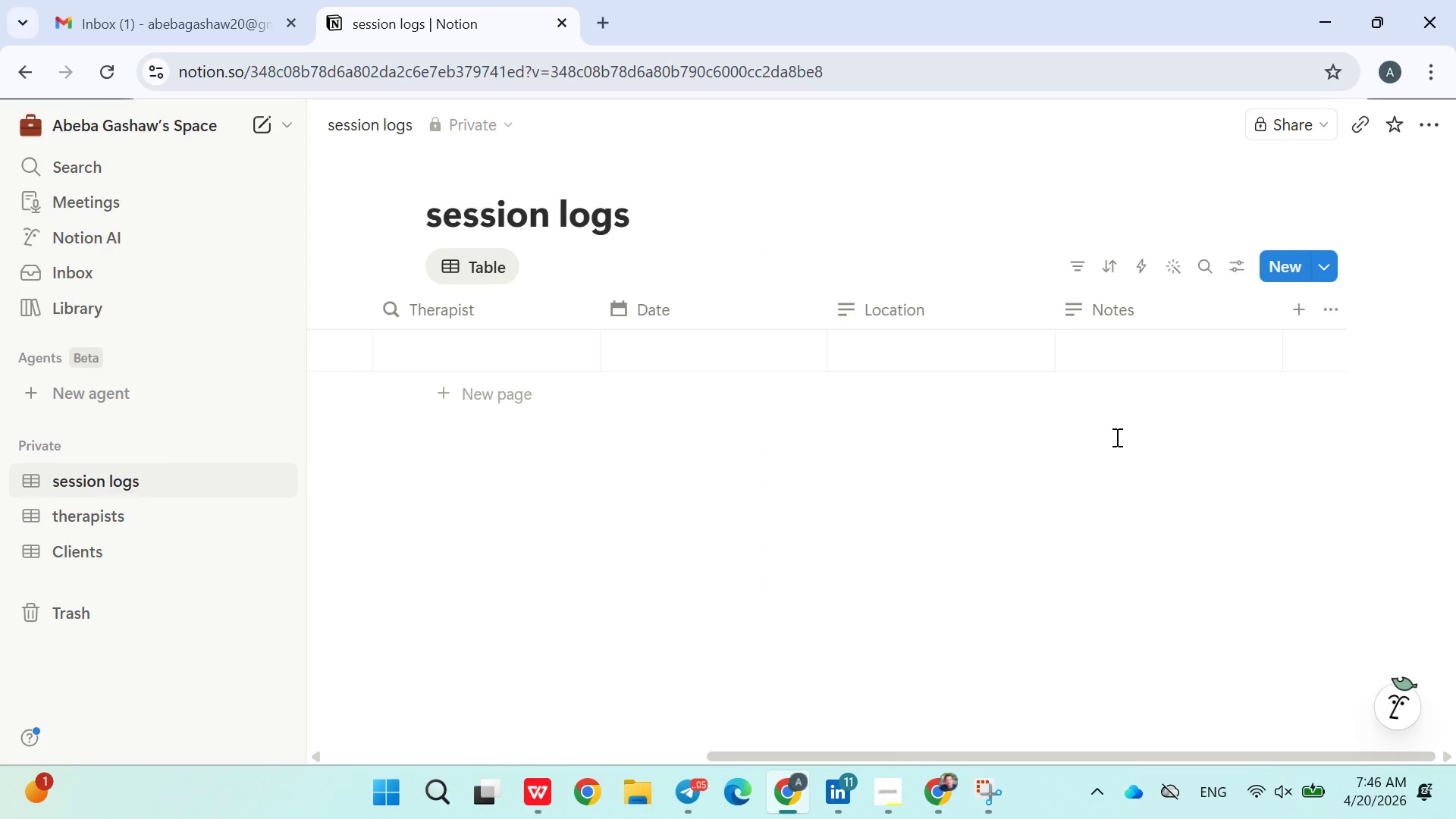 
left_click([1306, 312])
 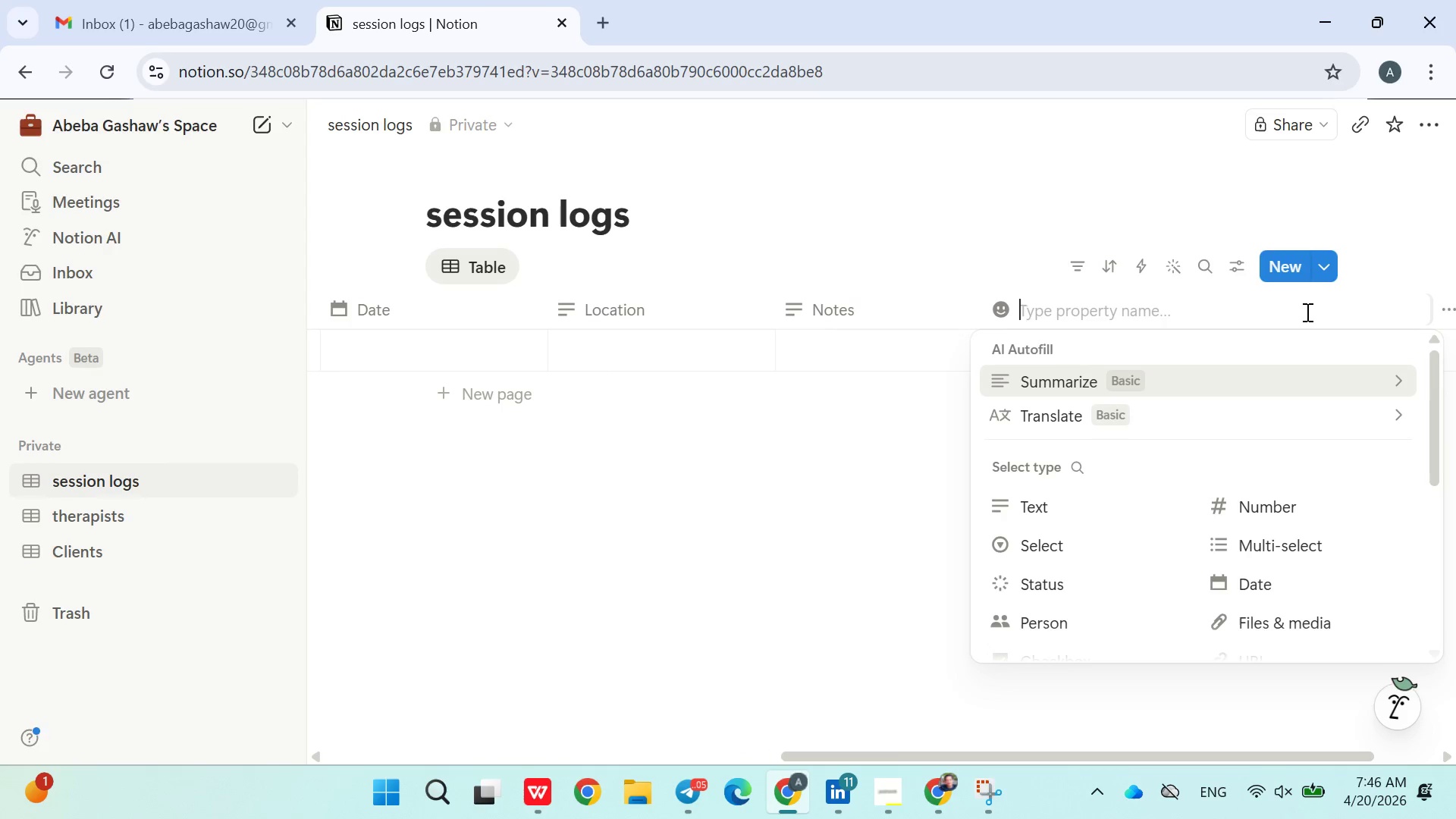 
type(Session )
 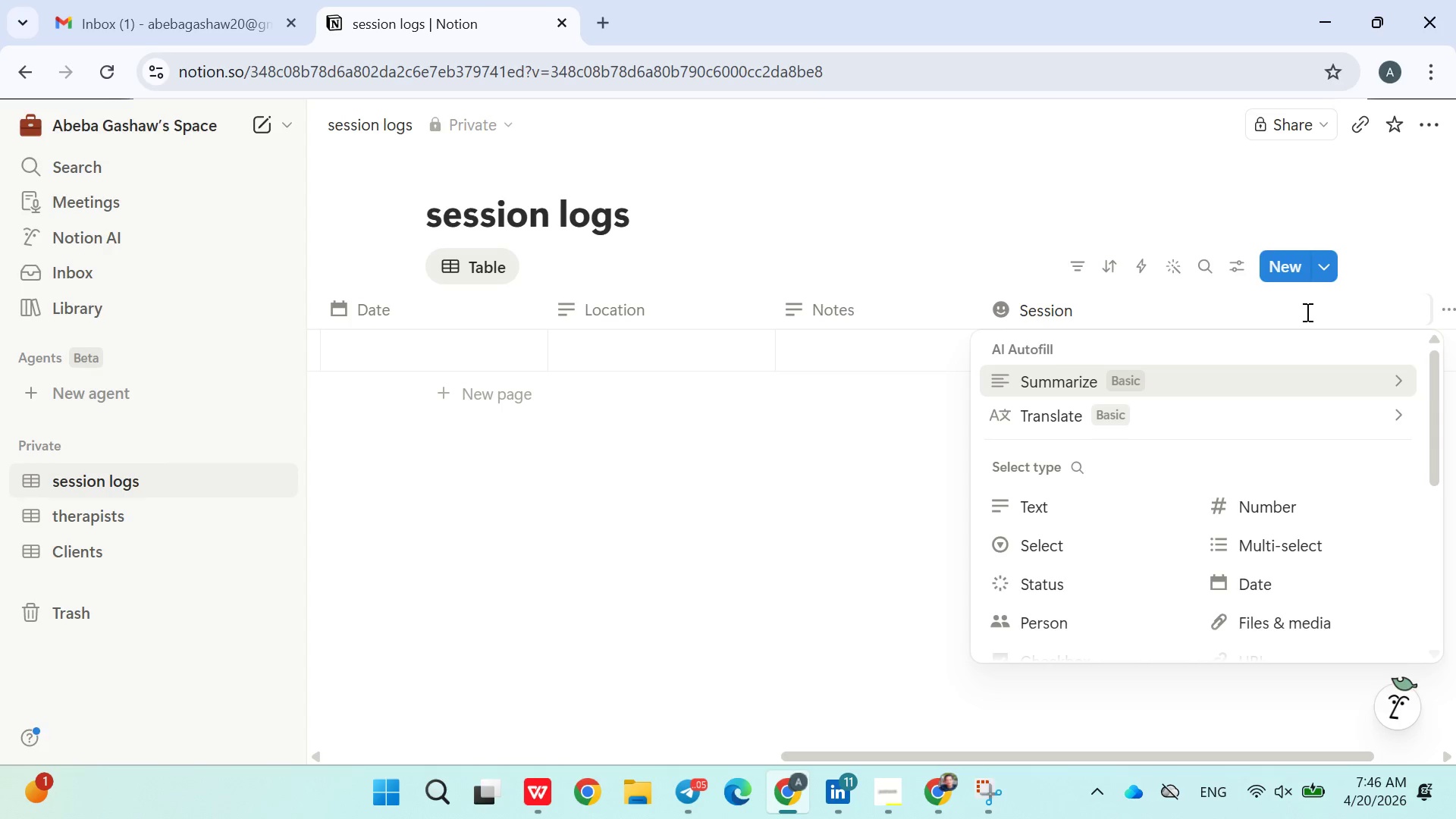 
wait(5.58)
 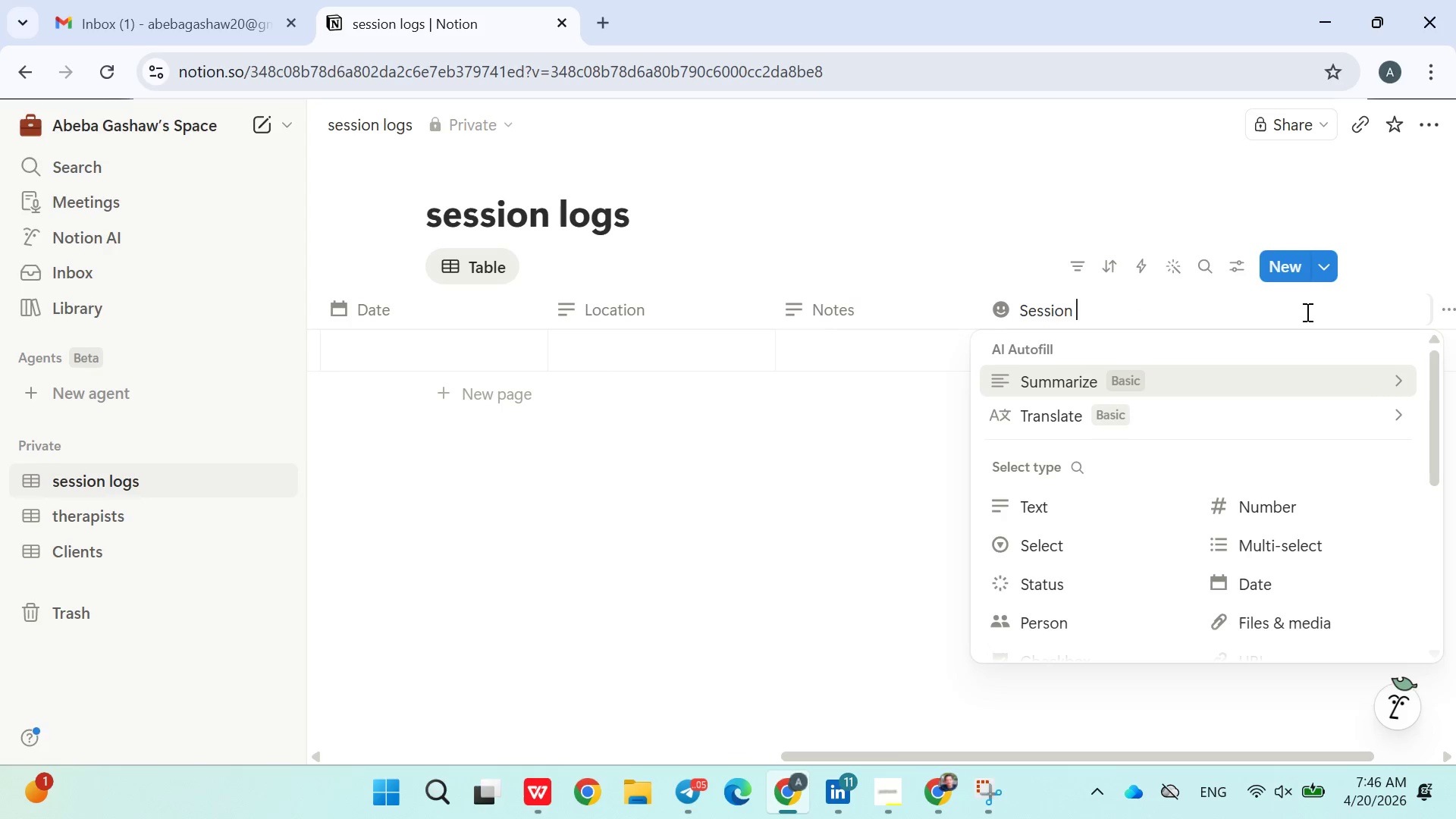 
type(Count)
 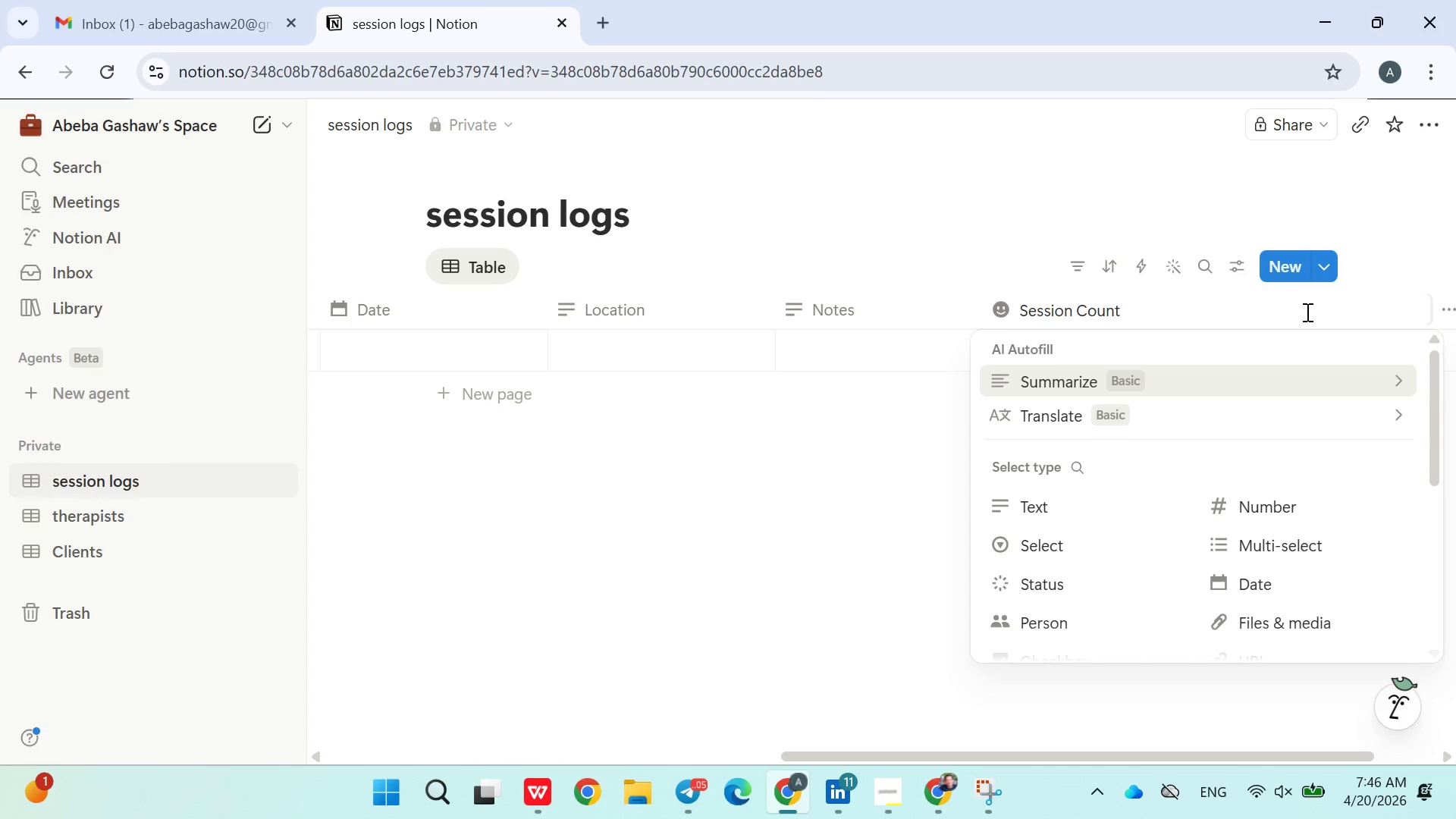 
wait(6.69)
 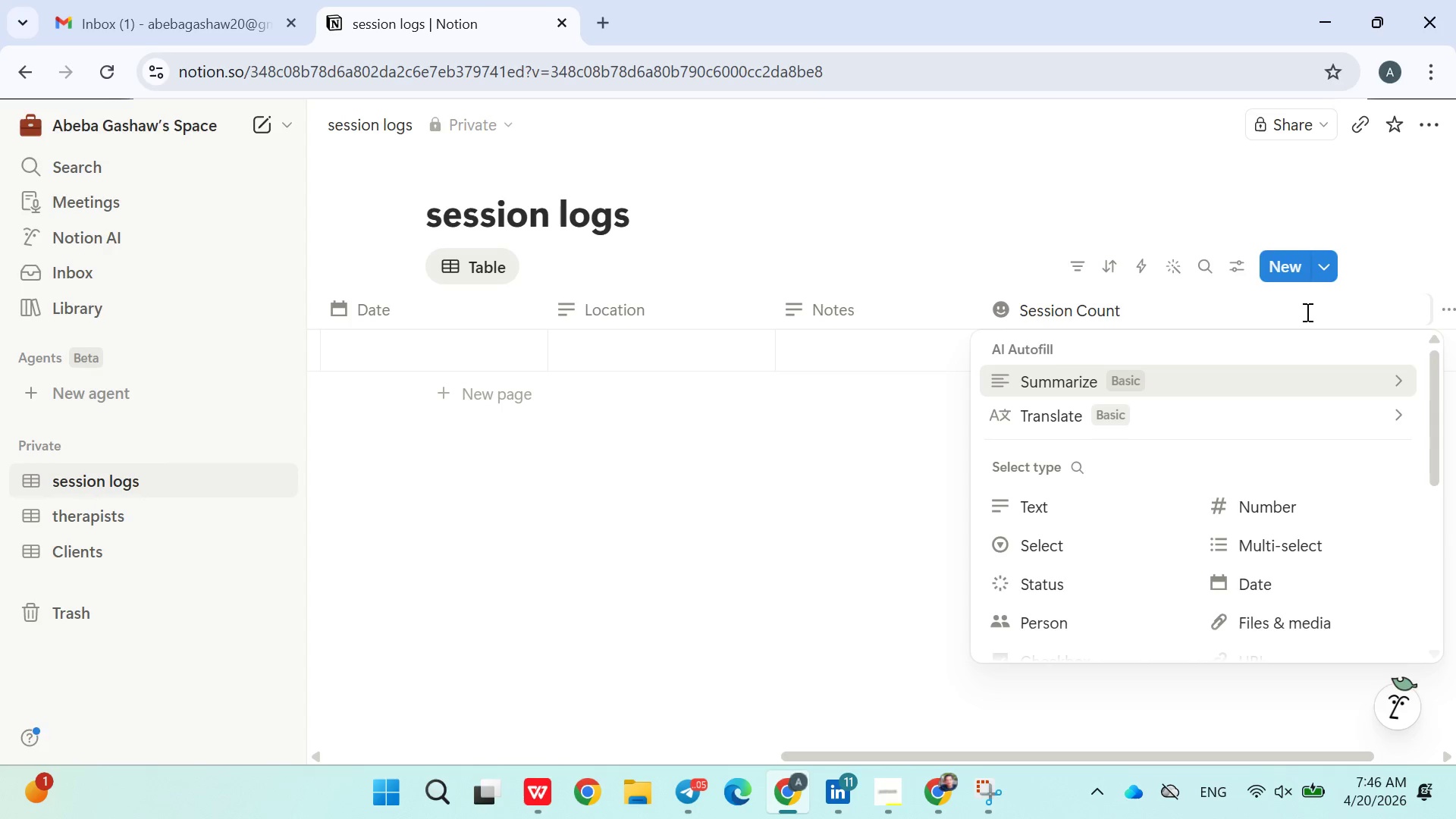 
left_click([1244, 503])
 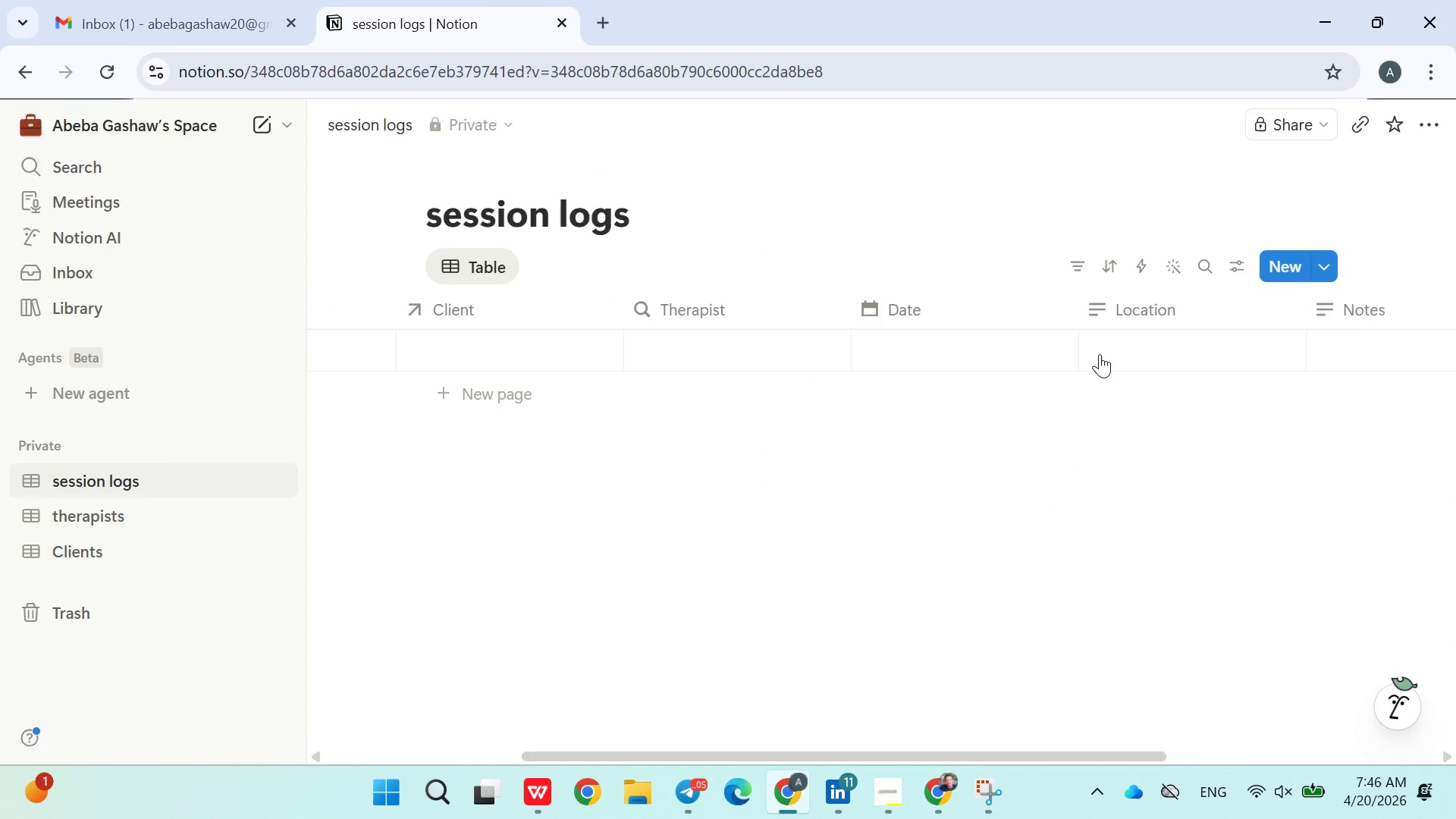 
wait(7.23)
 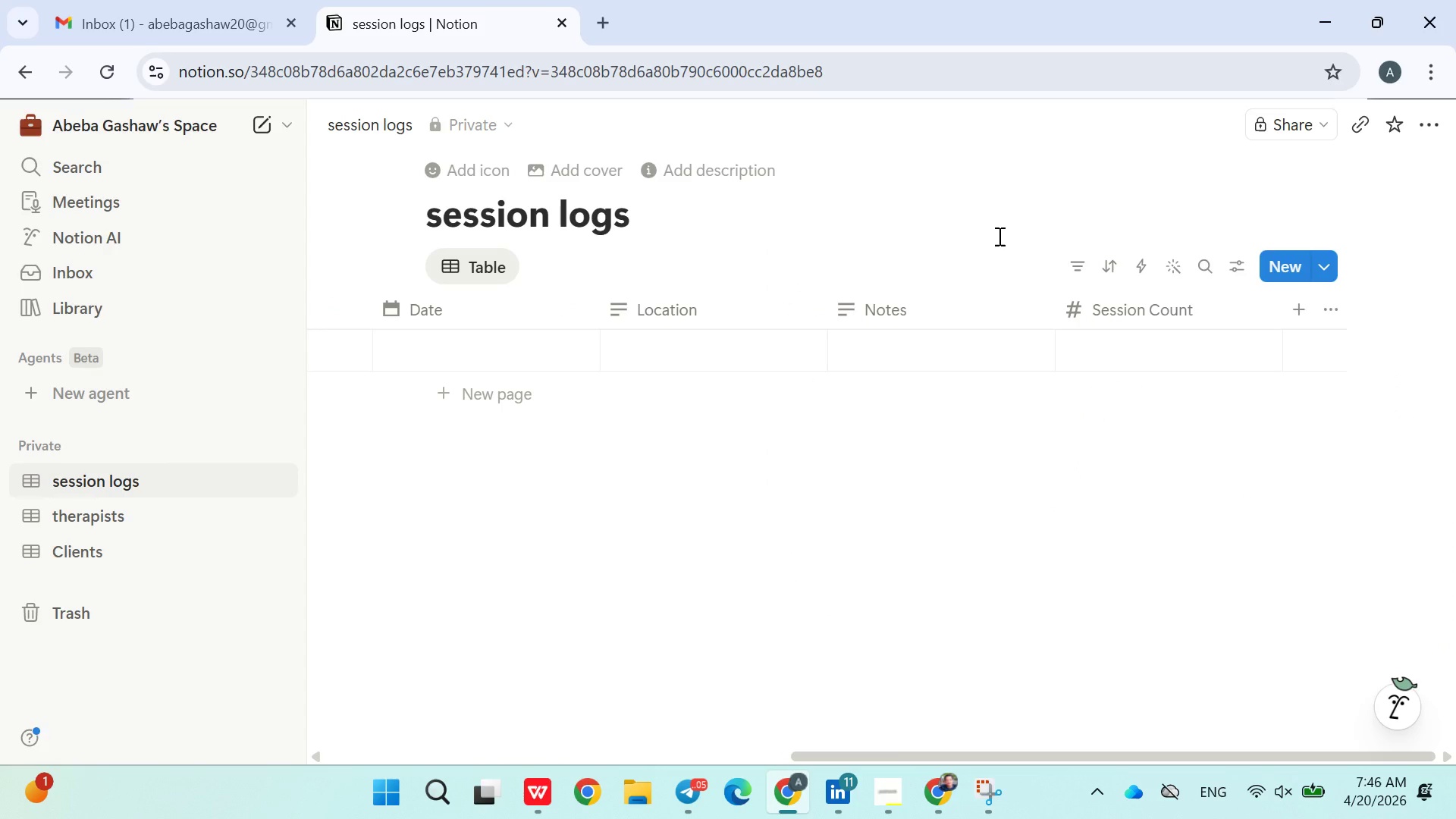 
left_click([693, 587])
 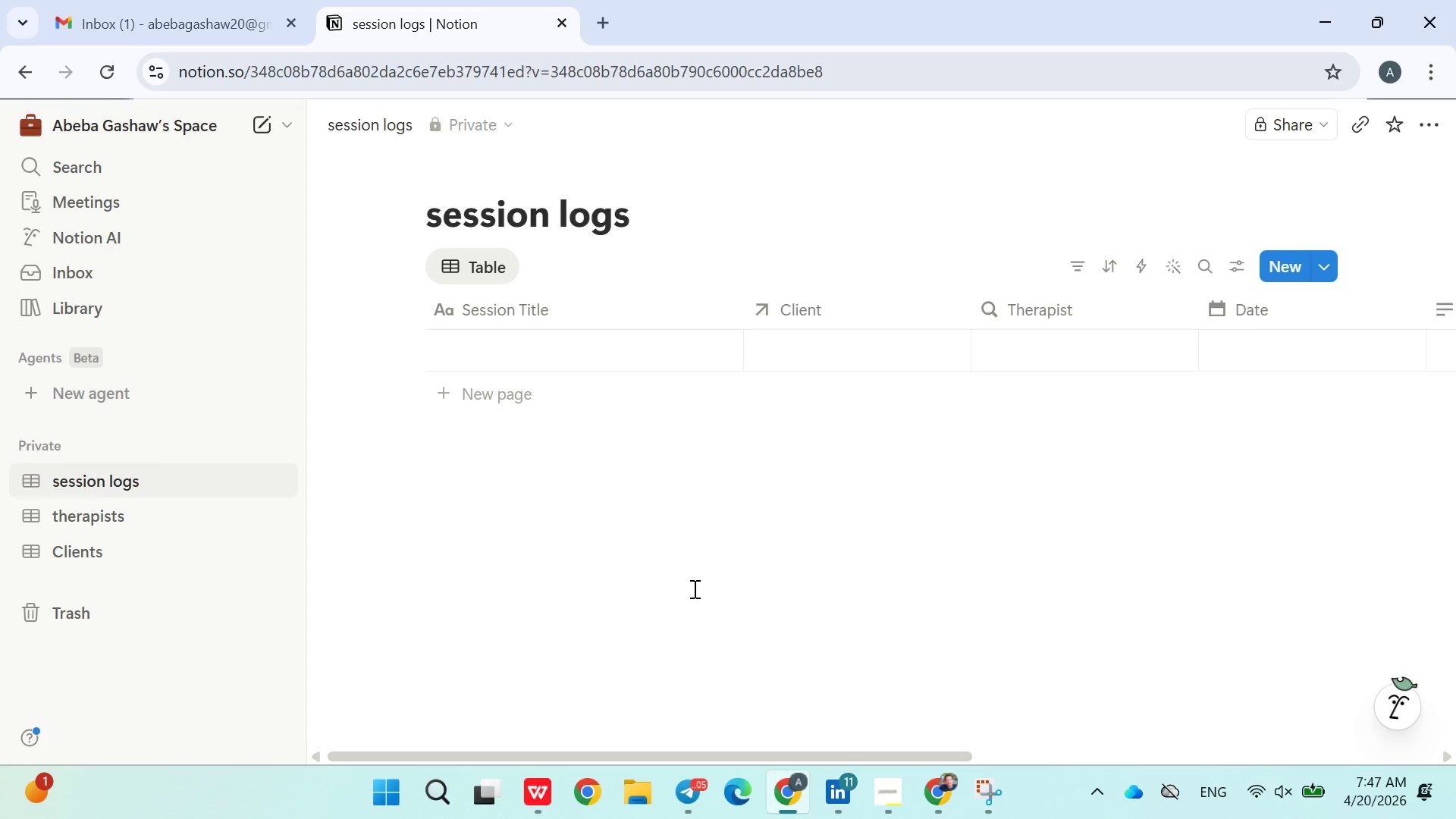 
wait(28.42)
 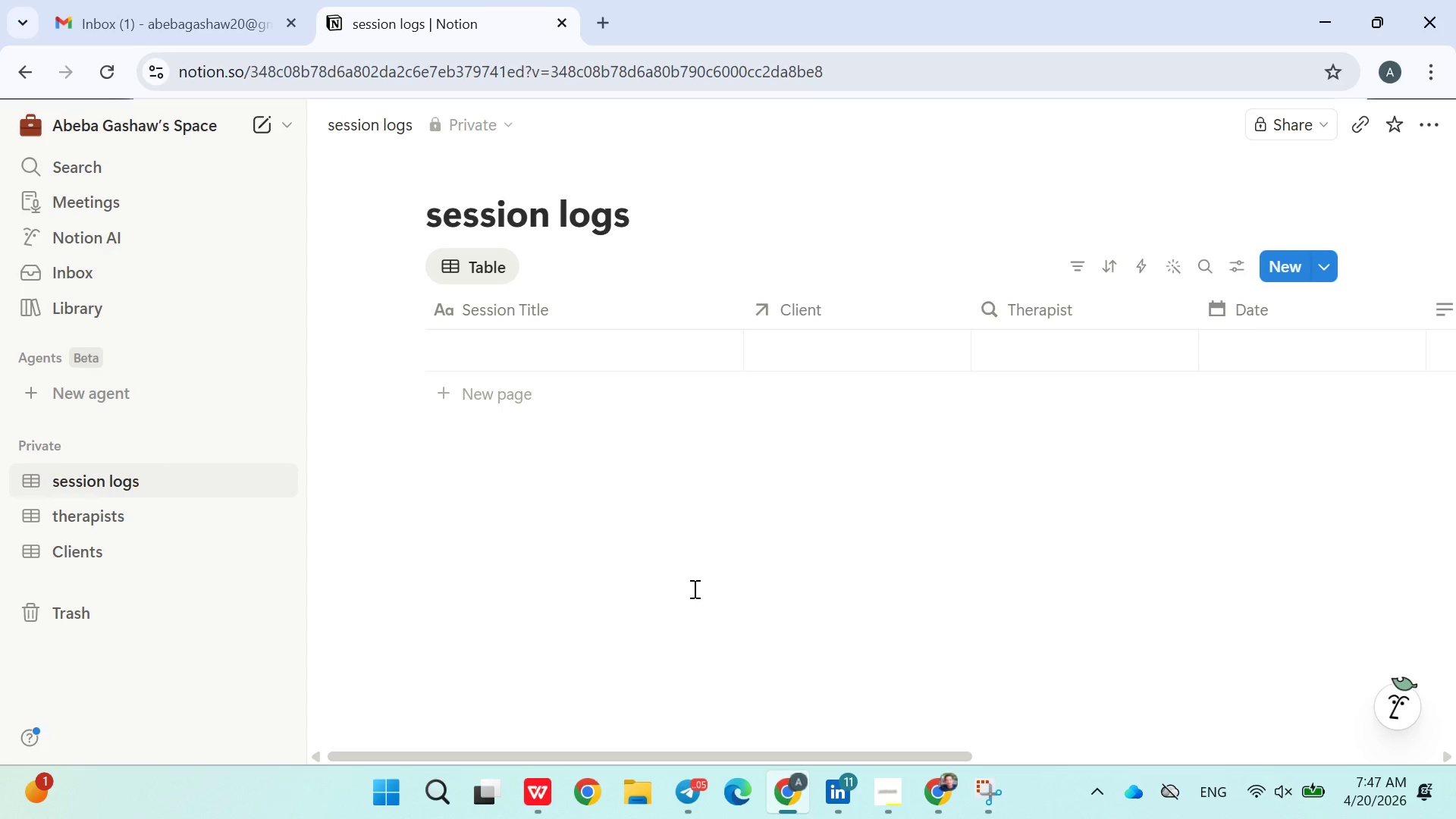 
left_click([99, 535])
 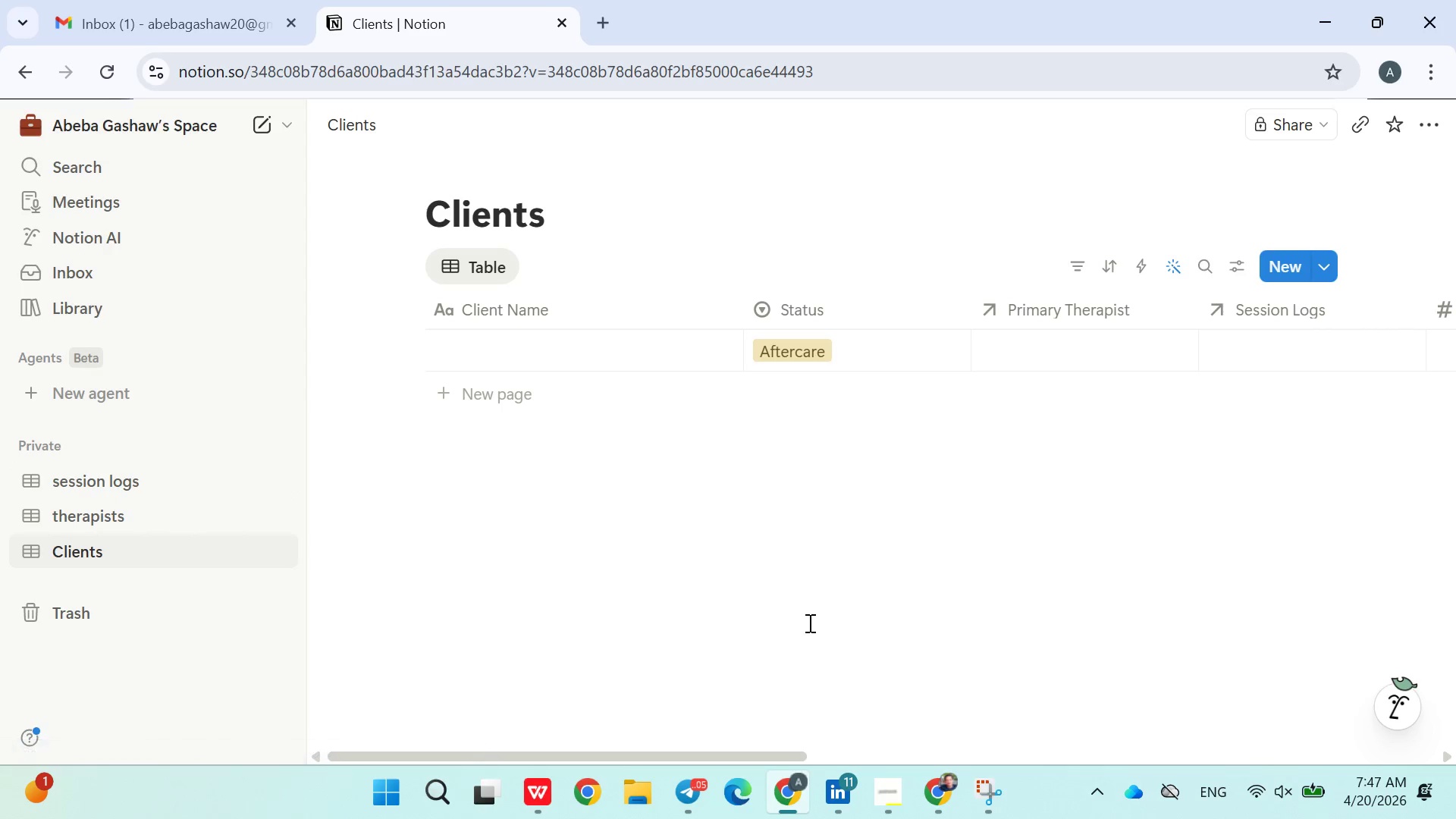 
left_click([877, 795])